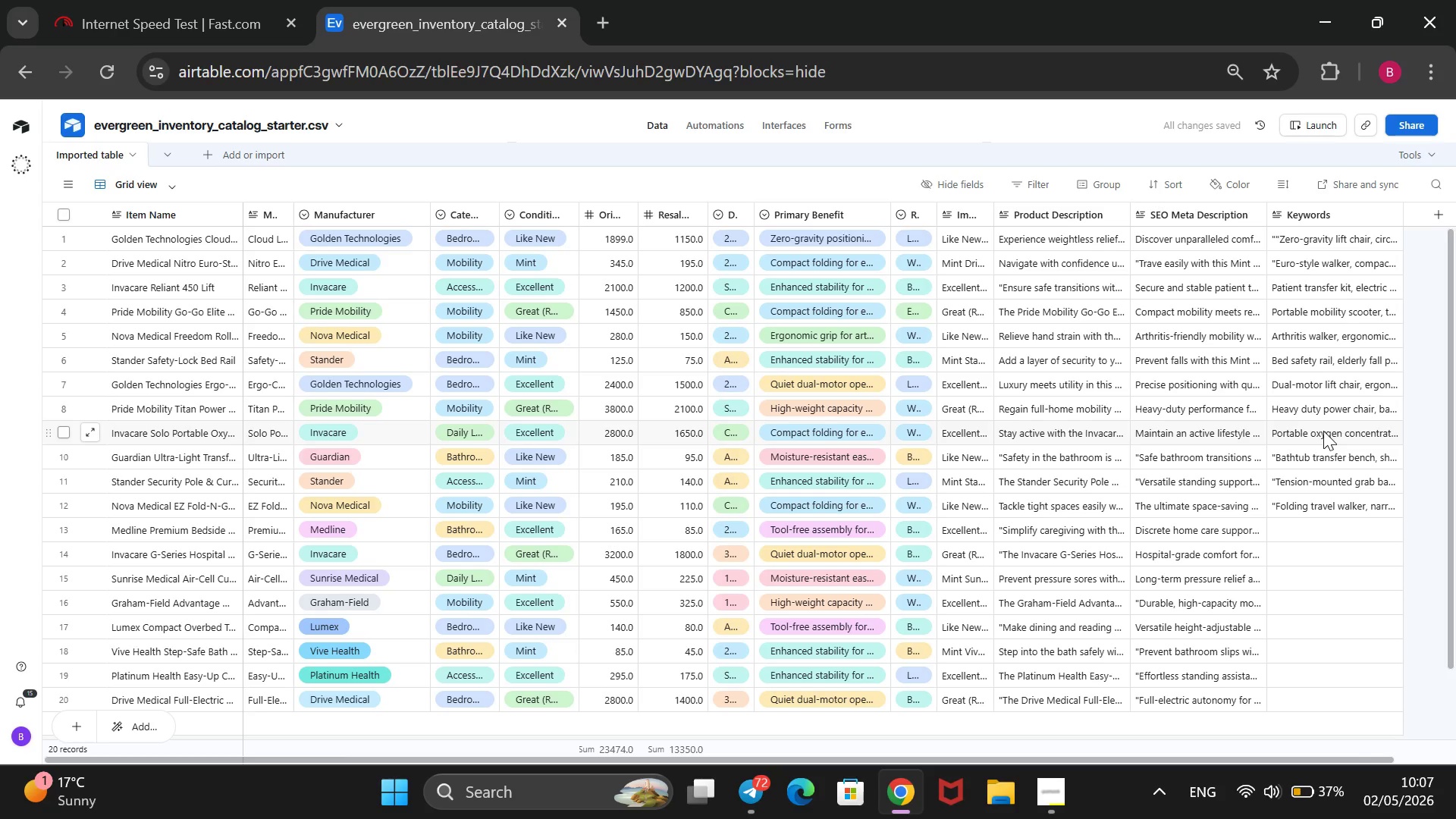 
wait(6.59)
 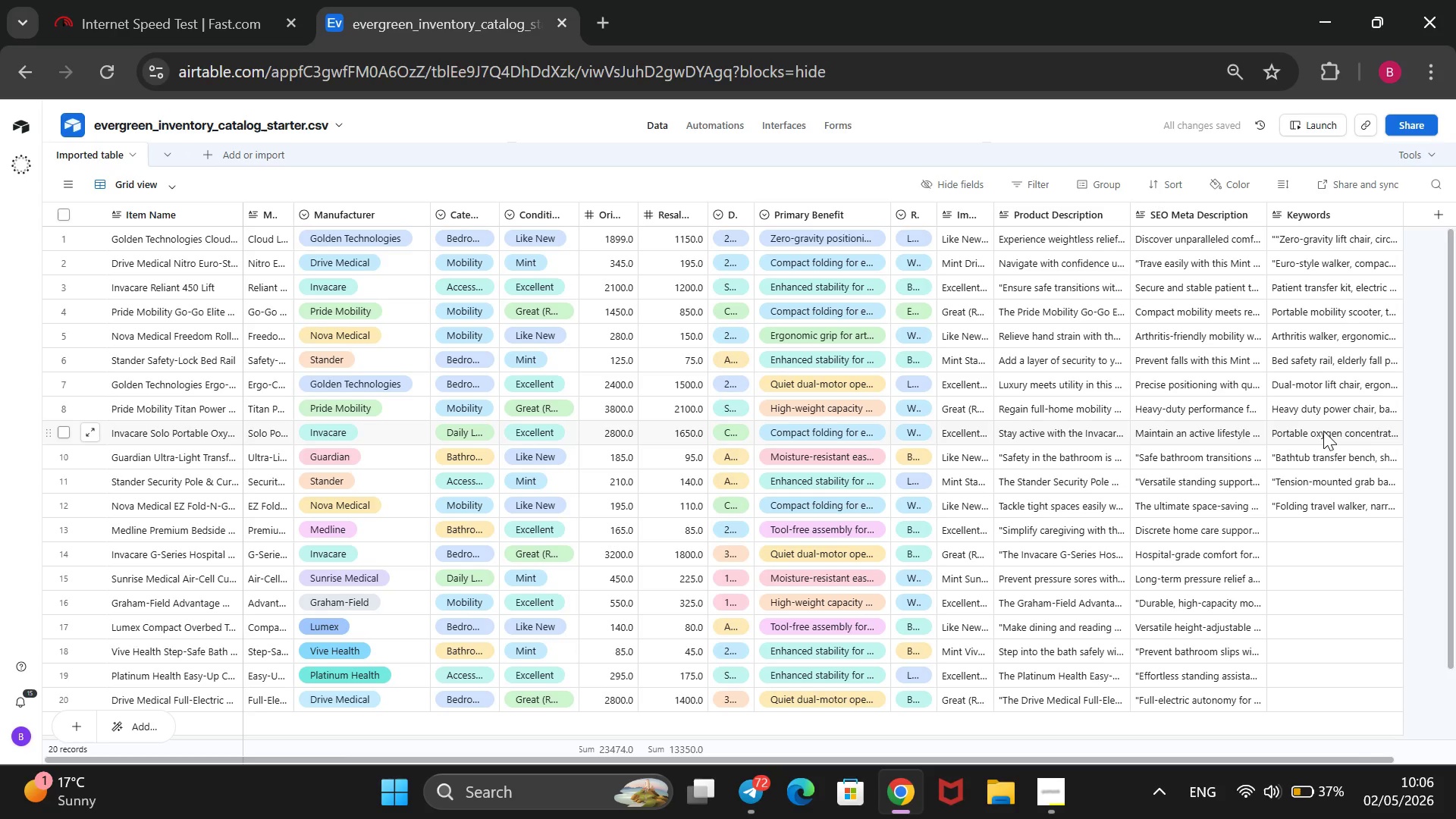 
left_click([1307, 487])
 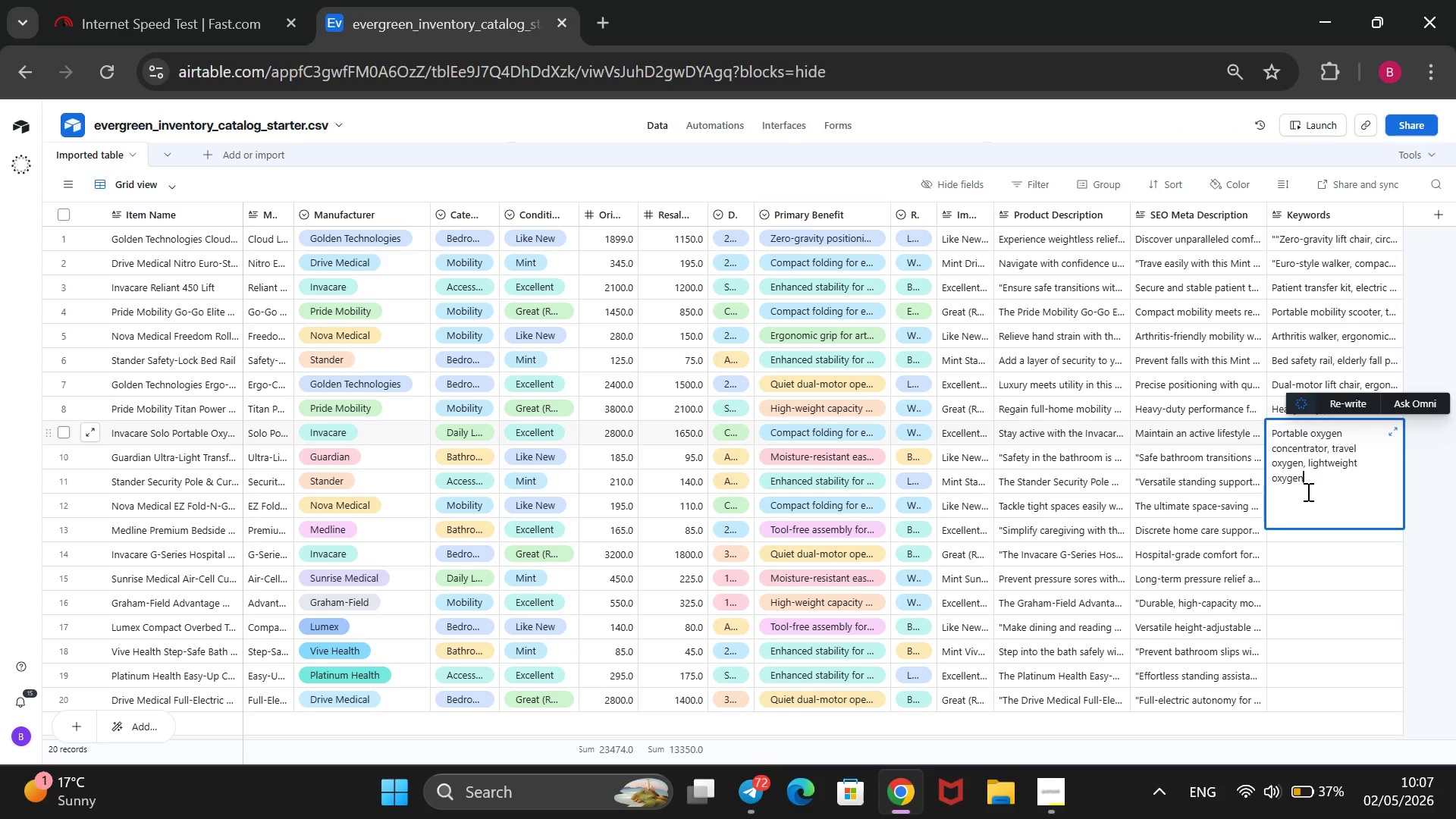 
type(@@)
 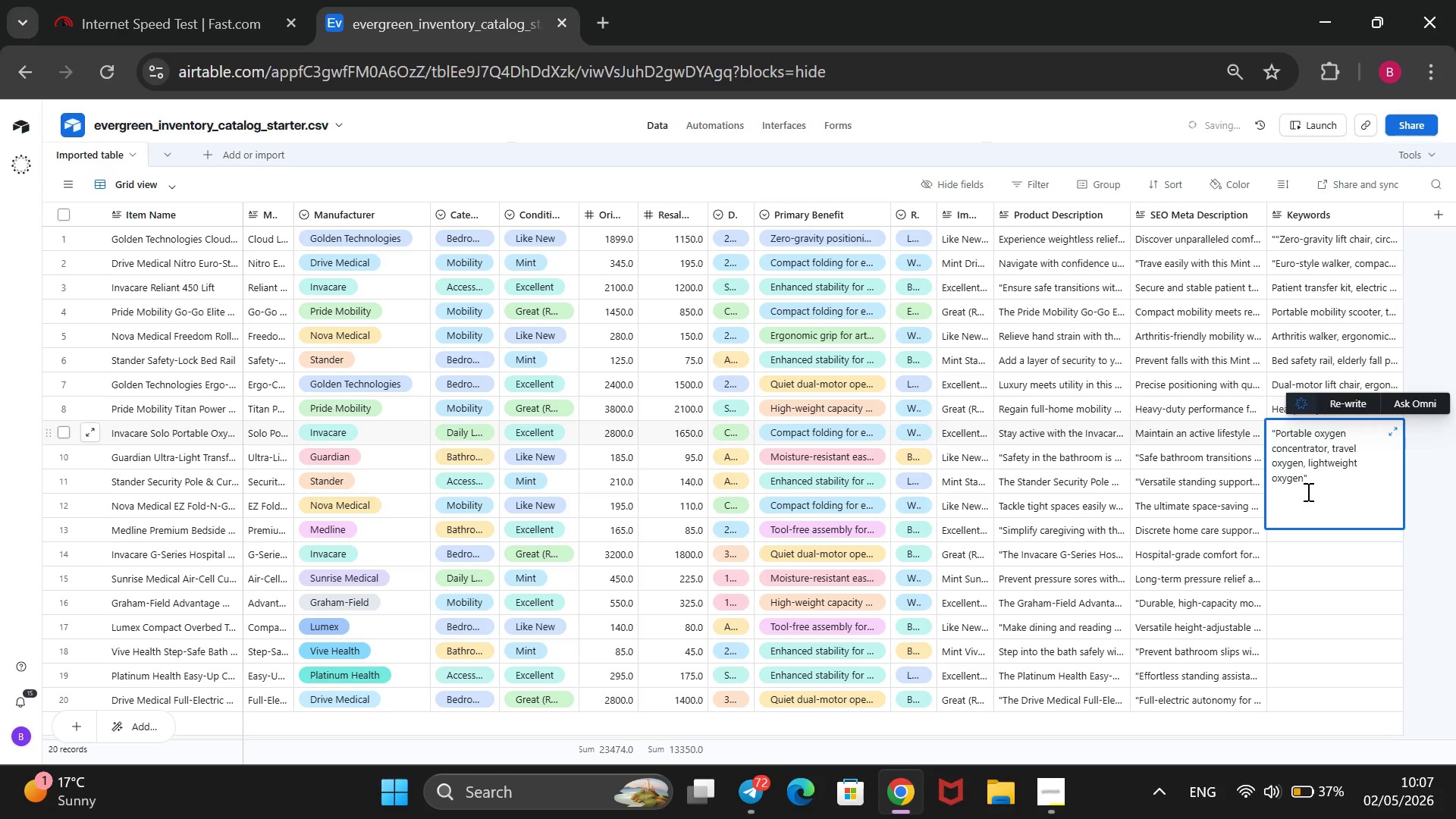 
hold_key(key=ArrowUp, duration=1.02)
 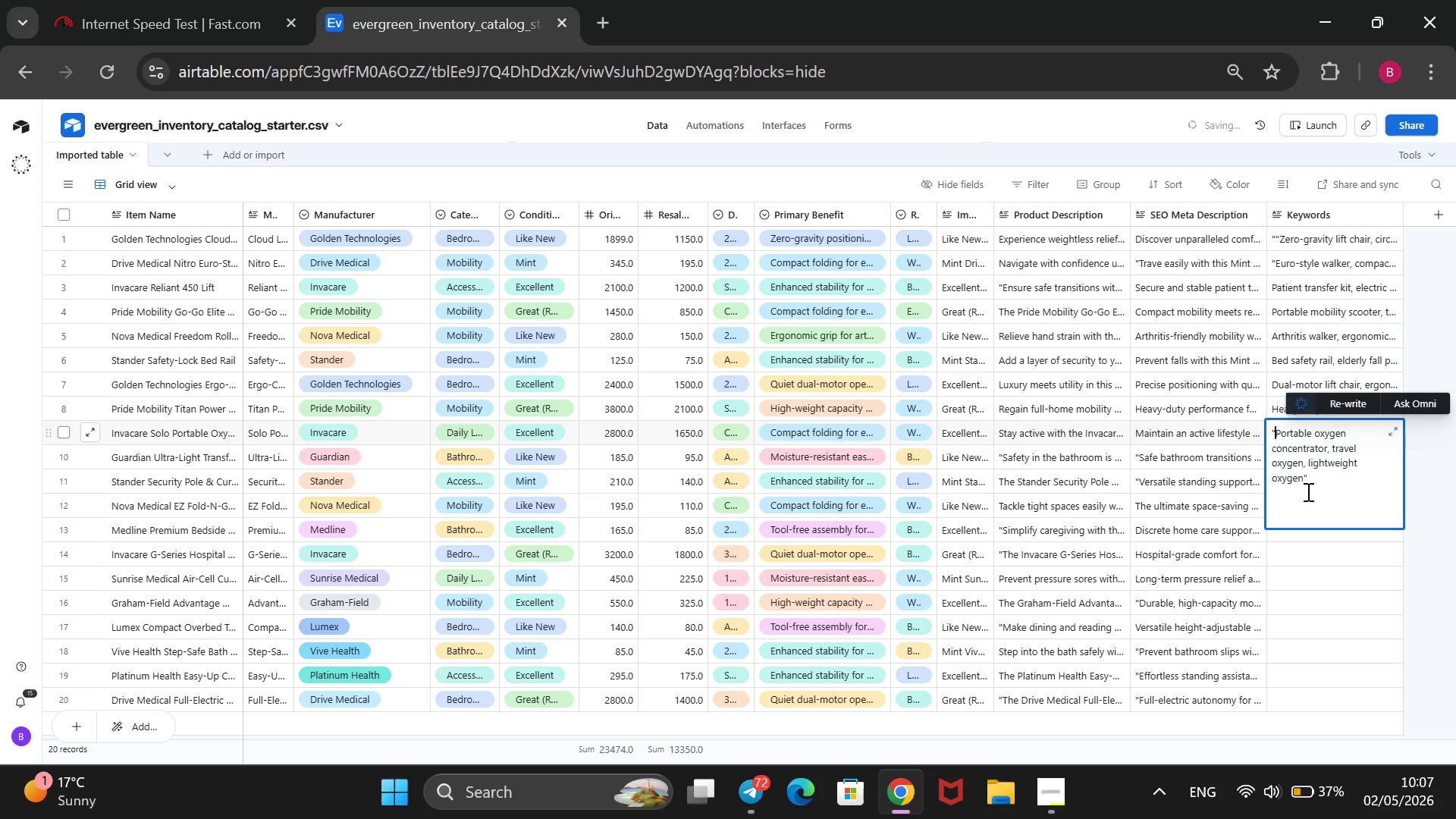 
left_click([1288, 403])
 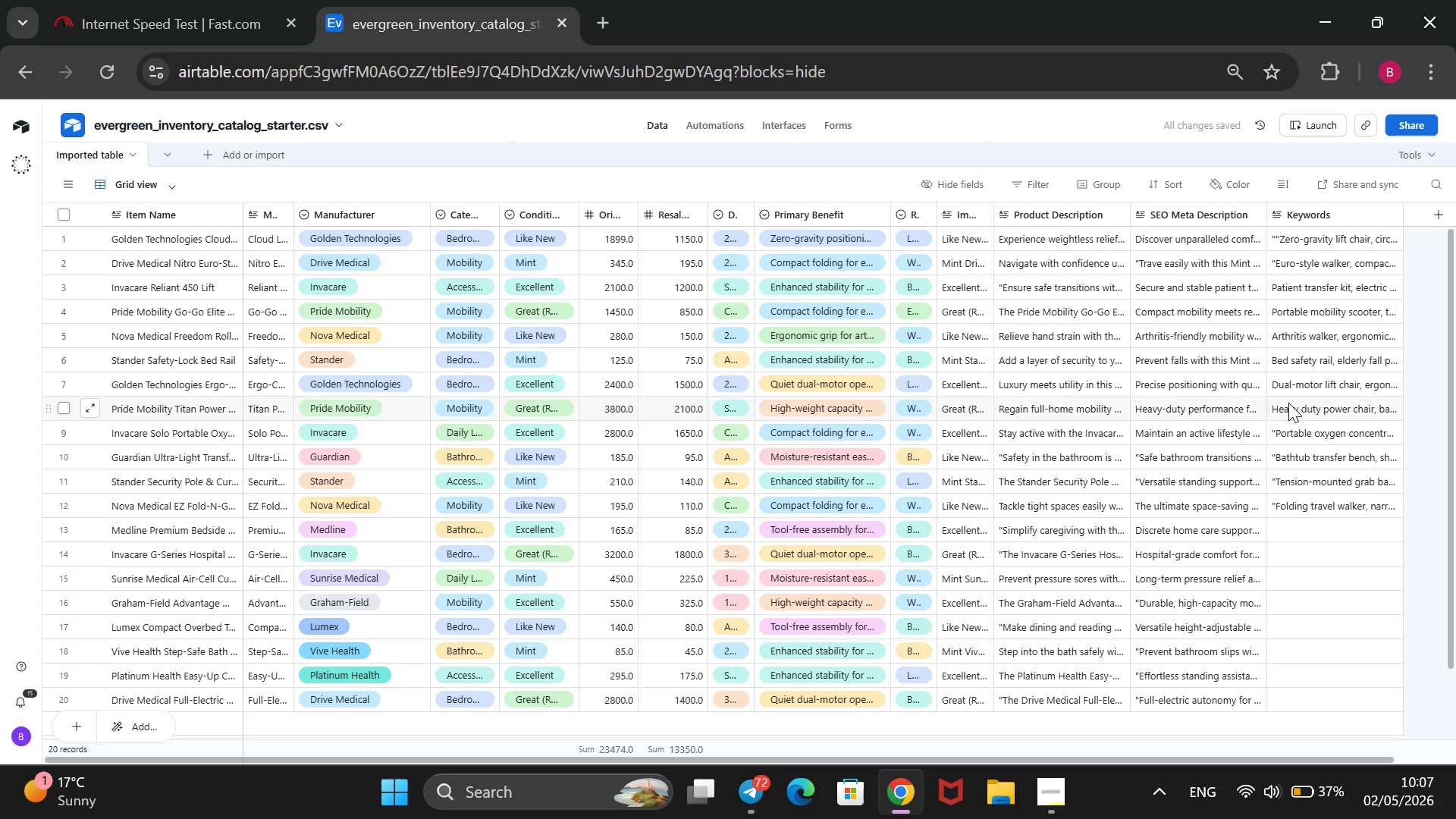 
triple_click([1288, 403])
 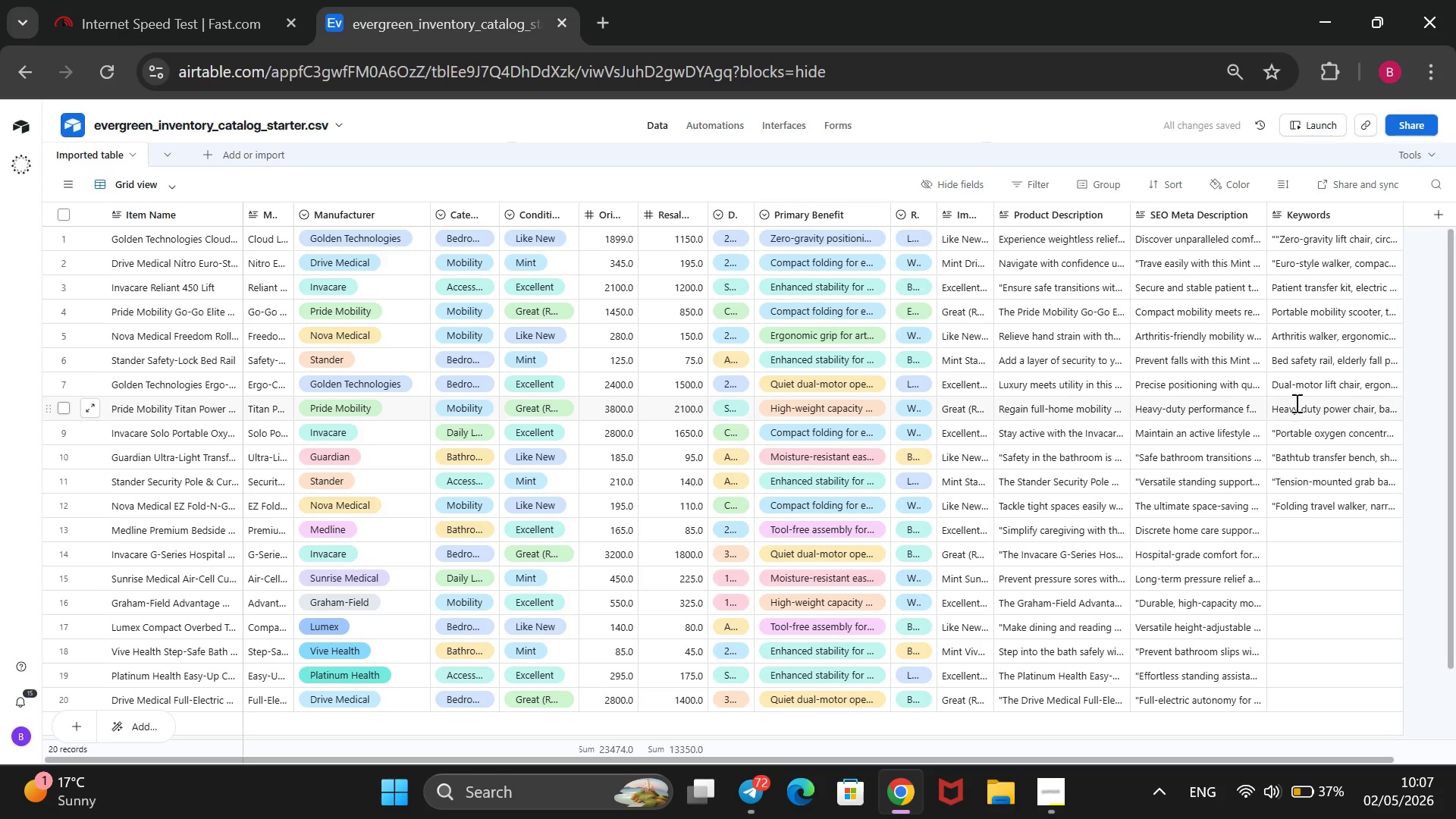 
wait(6.33)
 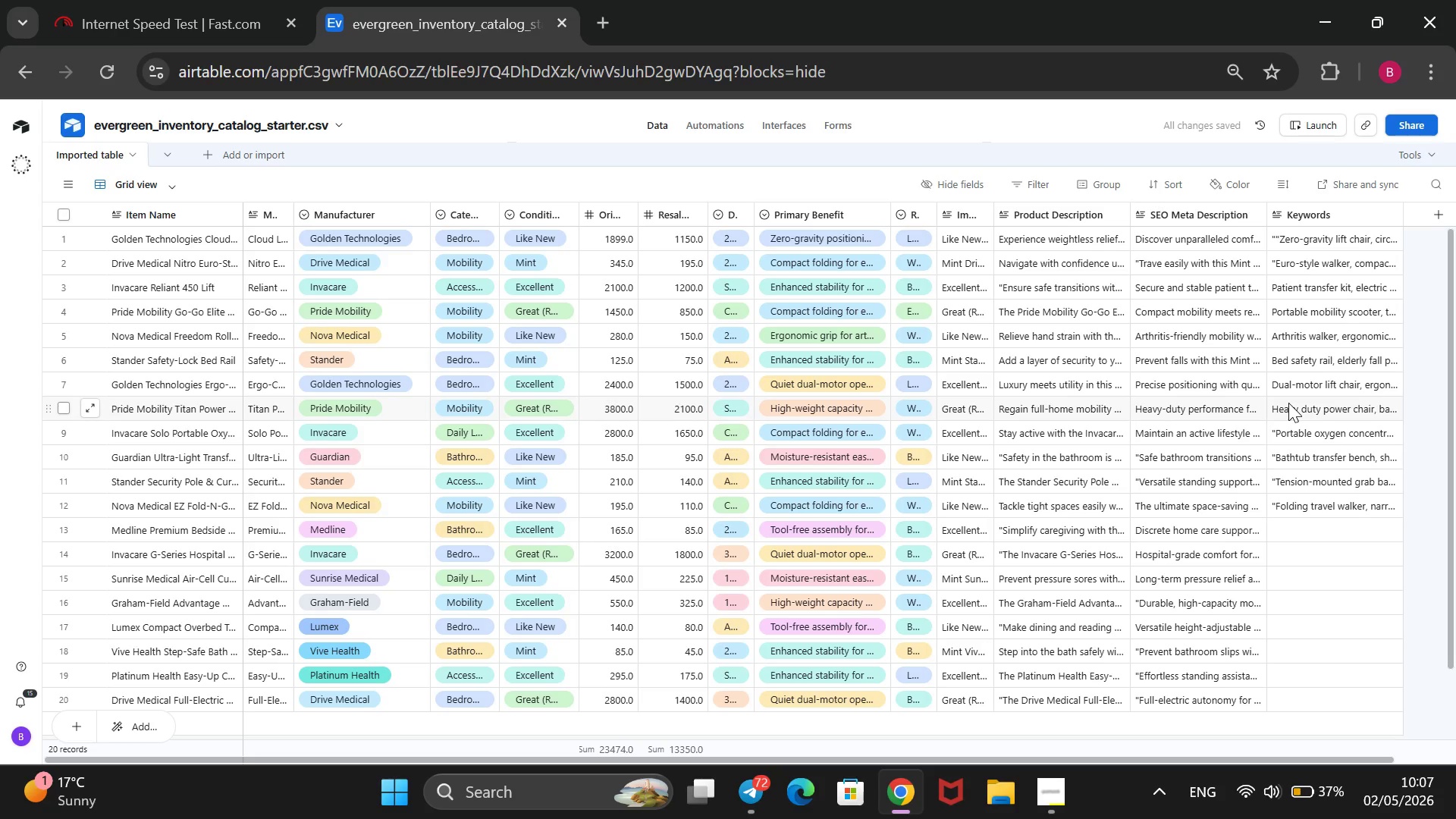 
left_click([1352, 435])
 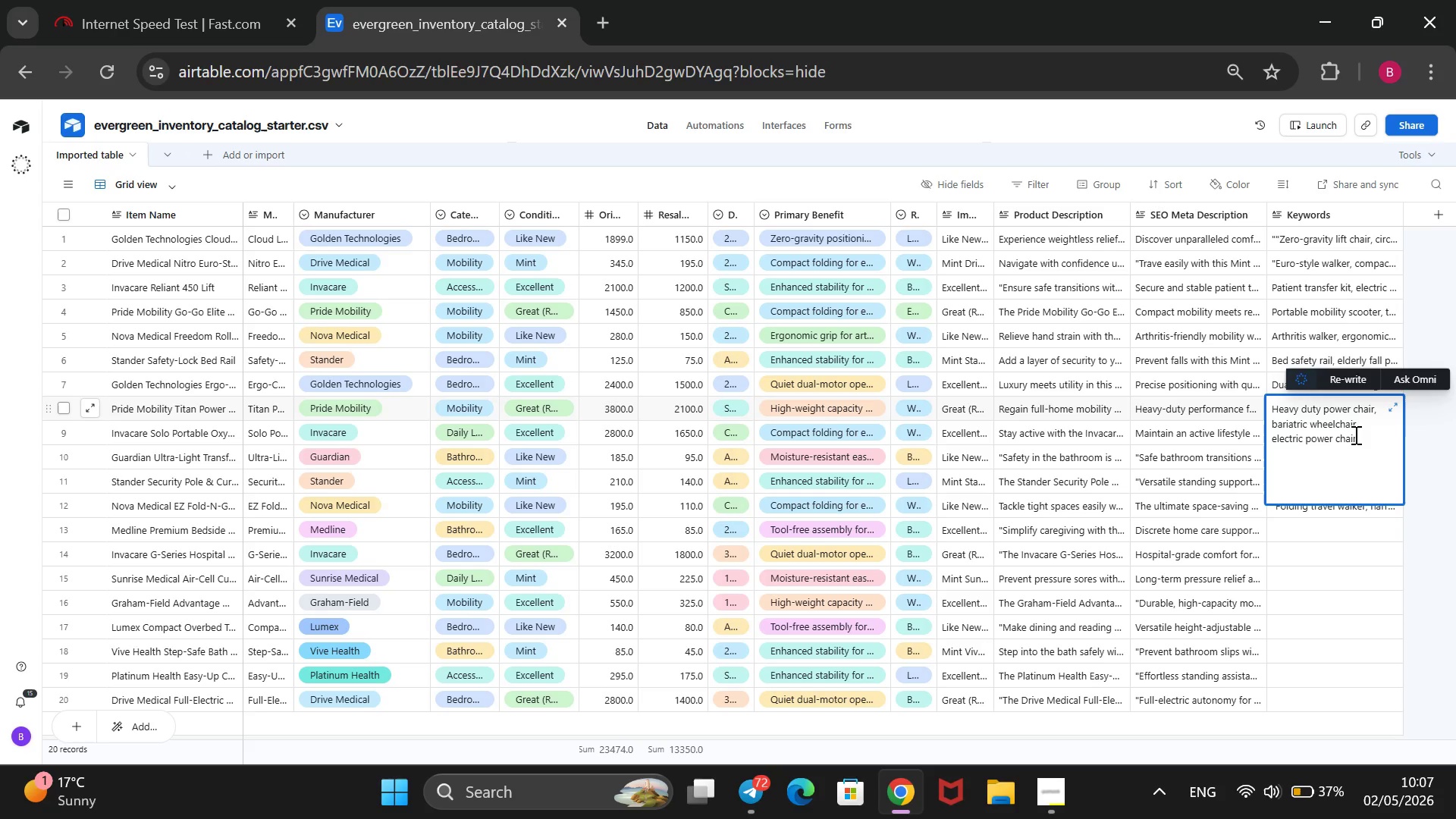 
left_click([1354, 435])
 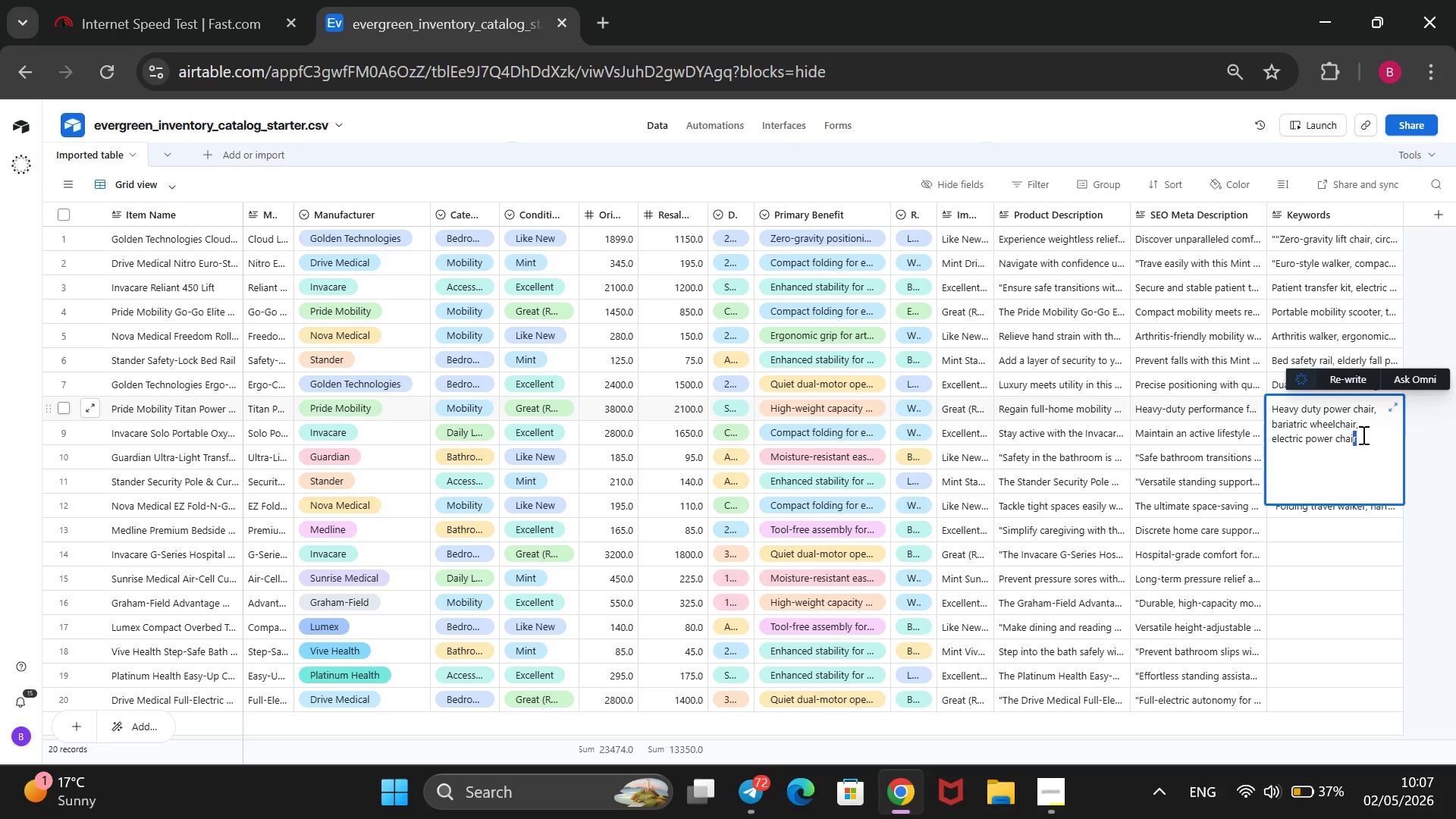 
left_click([1362, 435])
 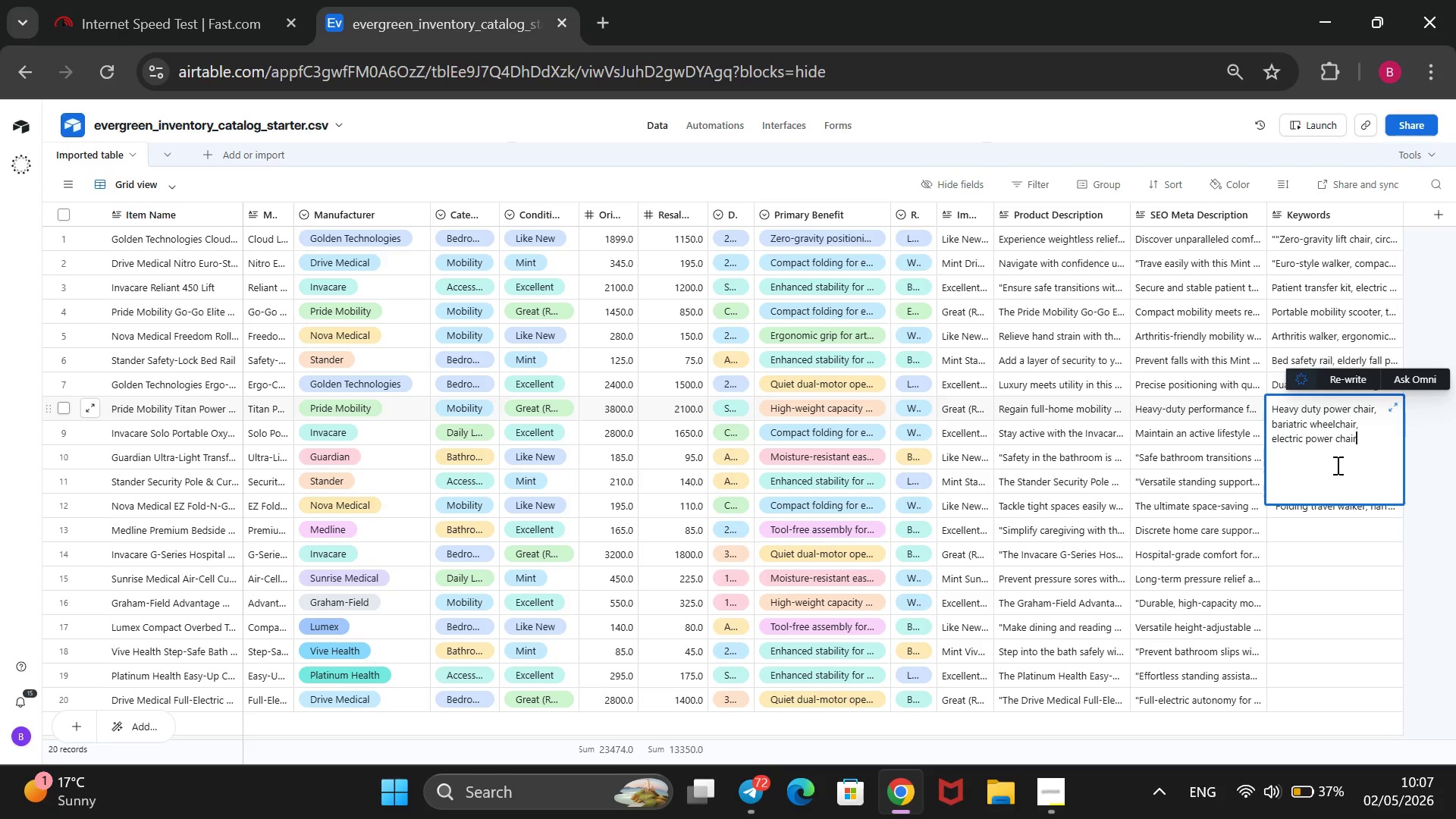 
key(Shift+2)
 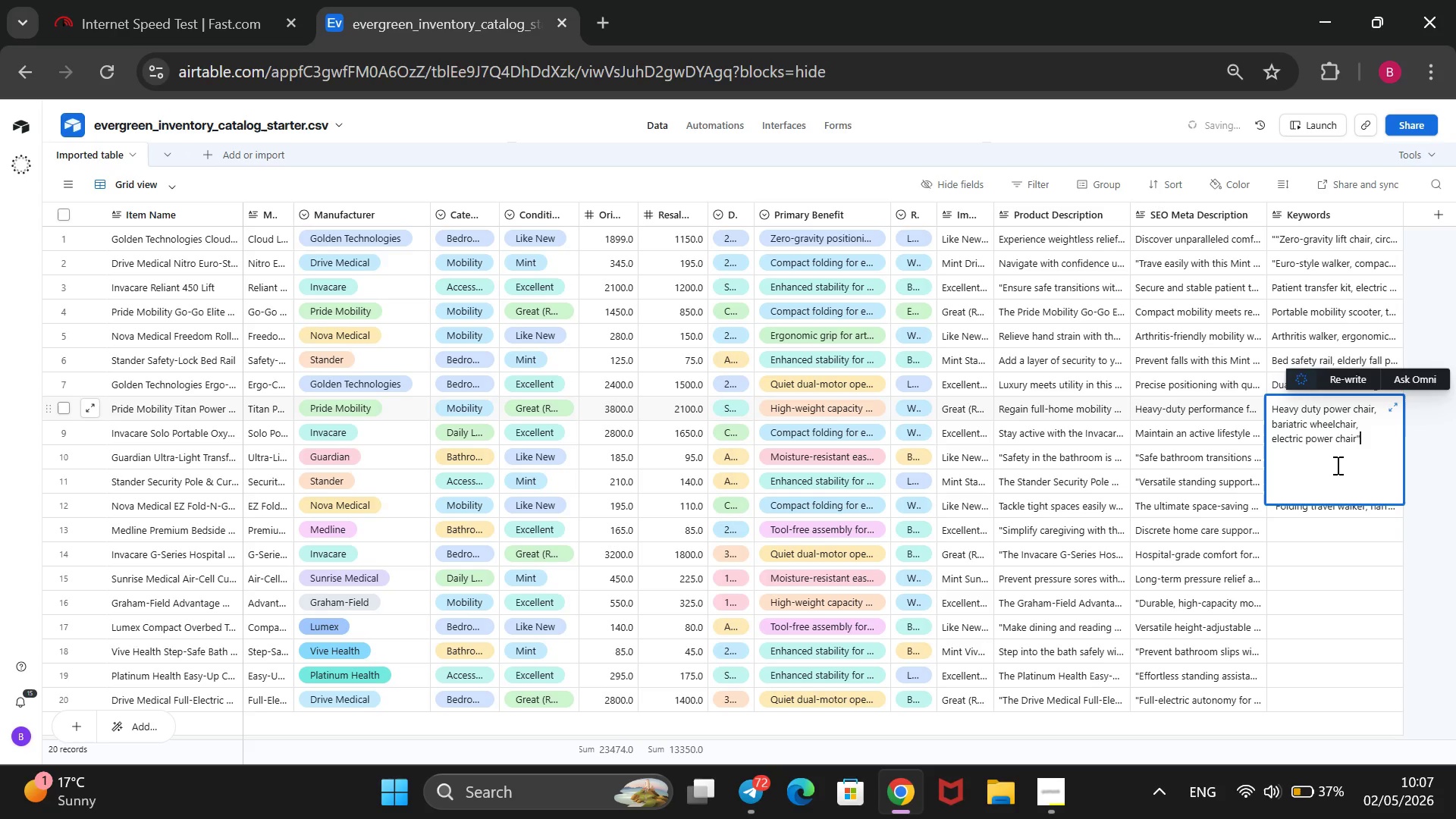 
hold_key(key=ArrowUp, duration=1.06)
 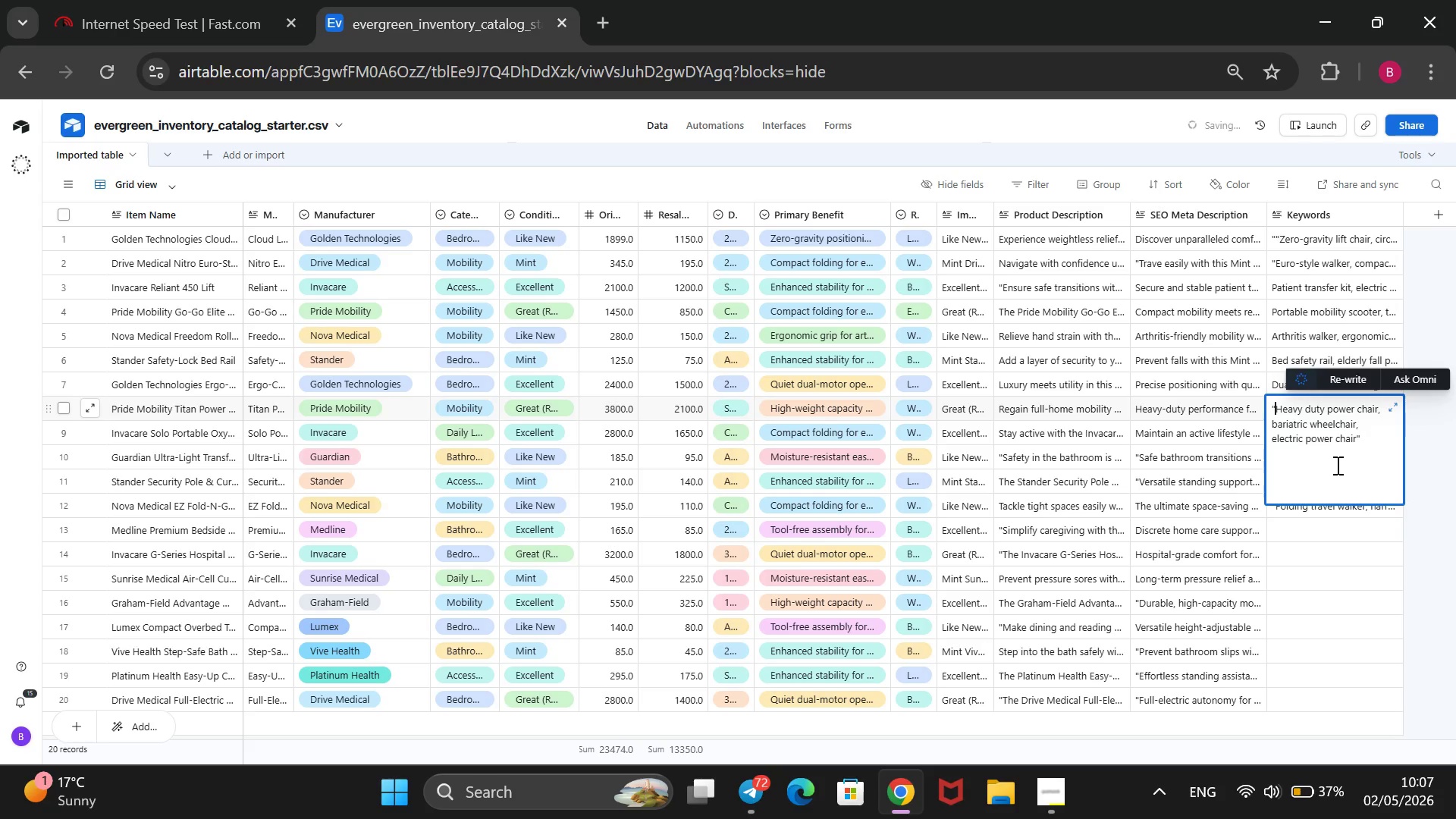 
key(Shift+ShiftRight)
 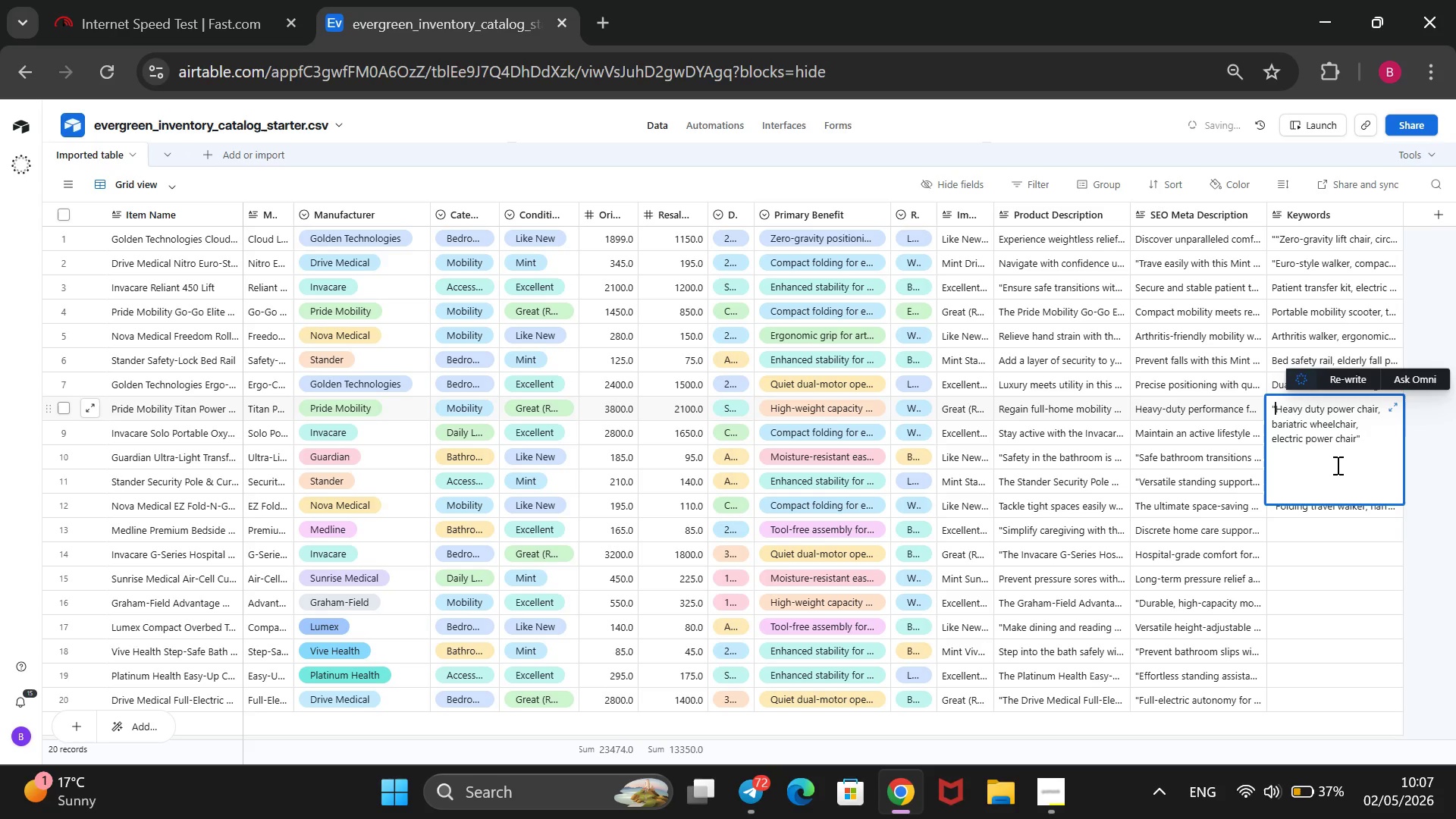 
key(Shift+2)
 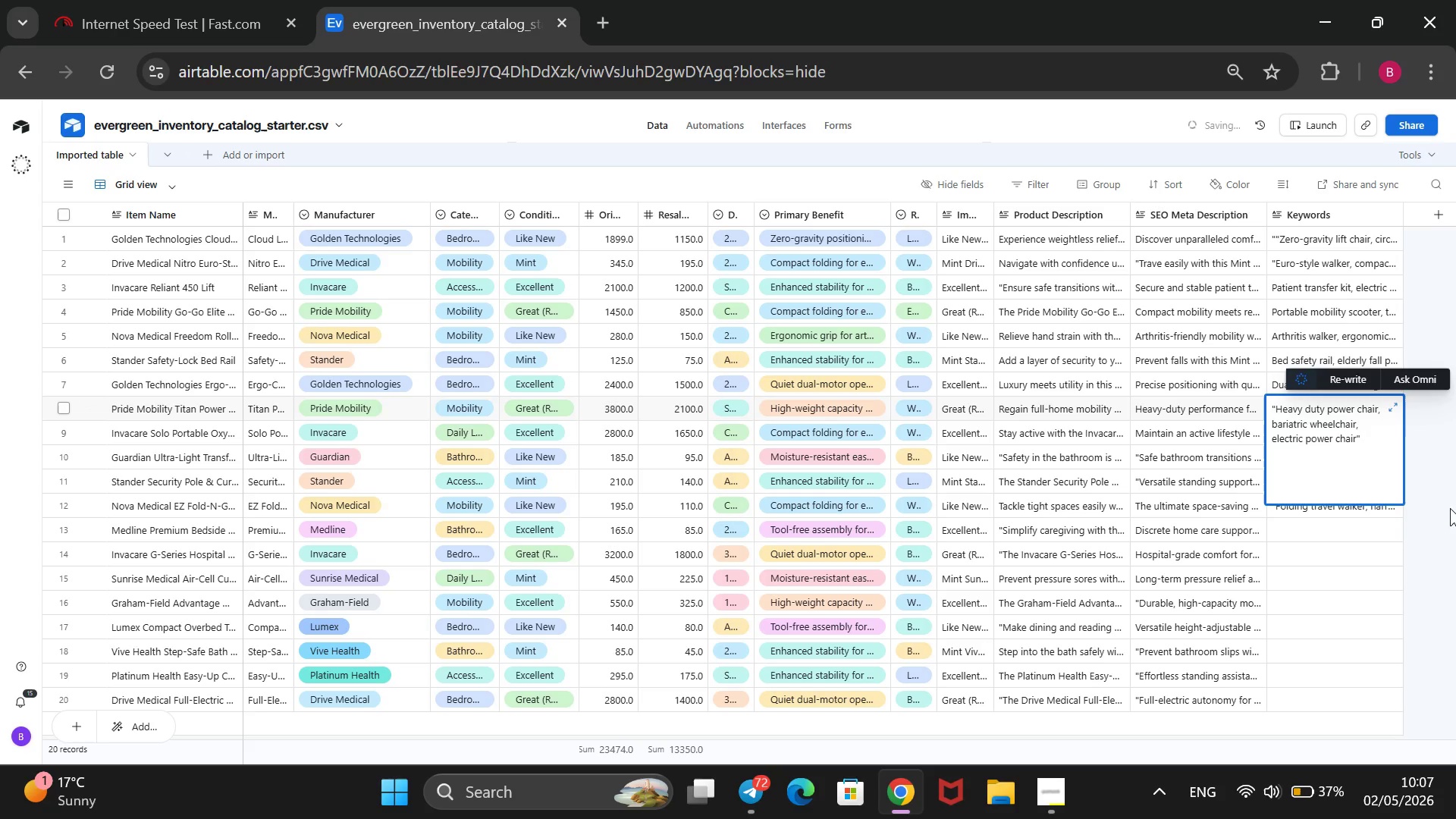 
left_click([1446, 509])
 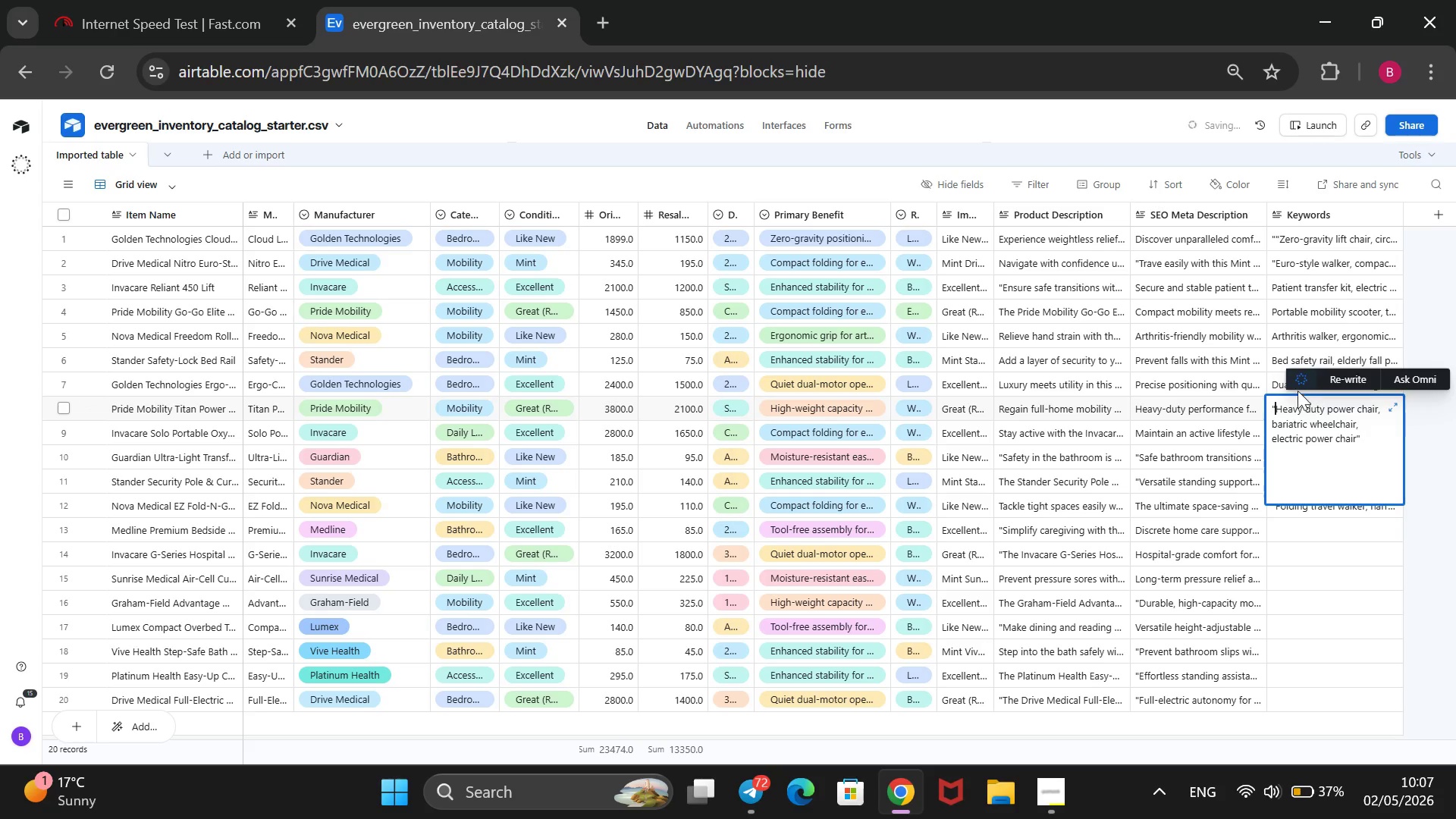 
mouse_move([1288, 381])
 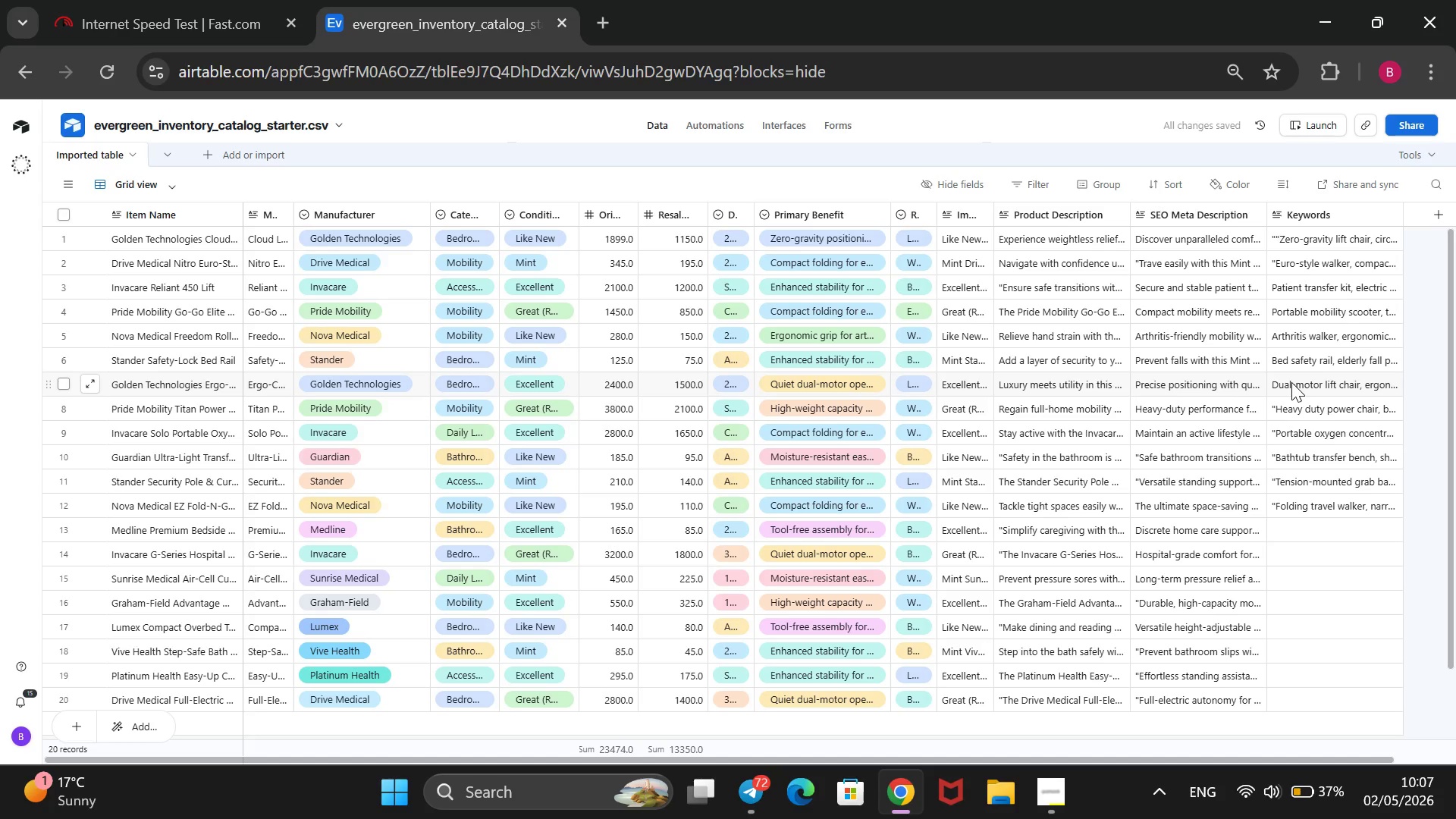 
double_click([1291, 382])
 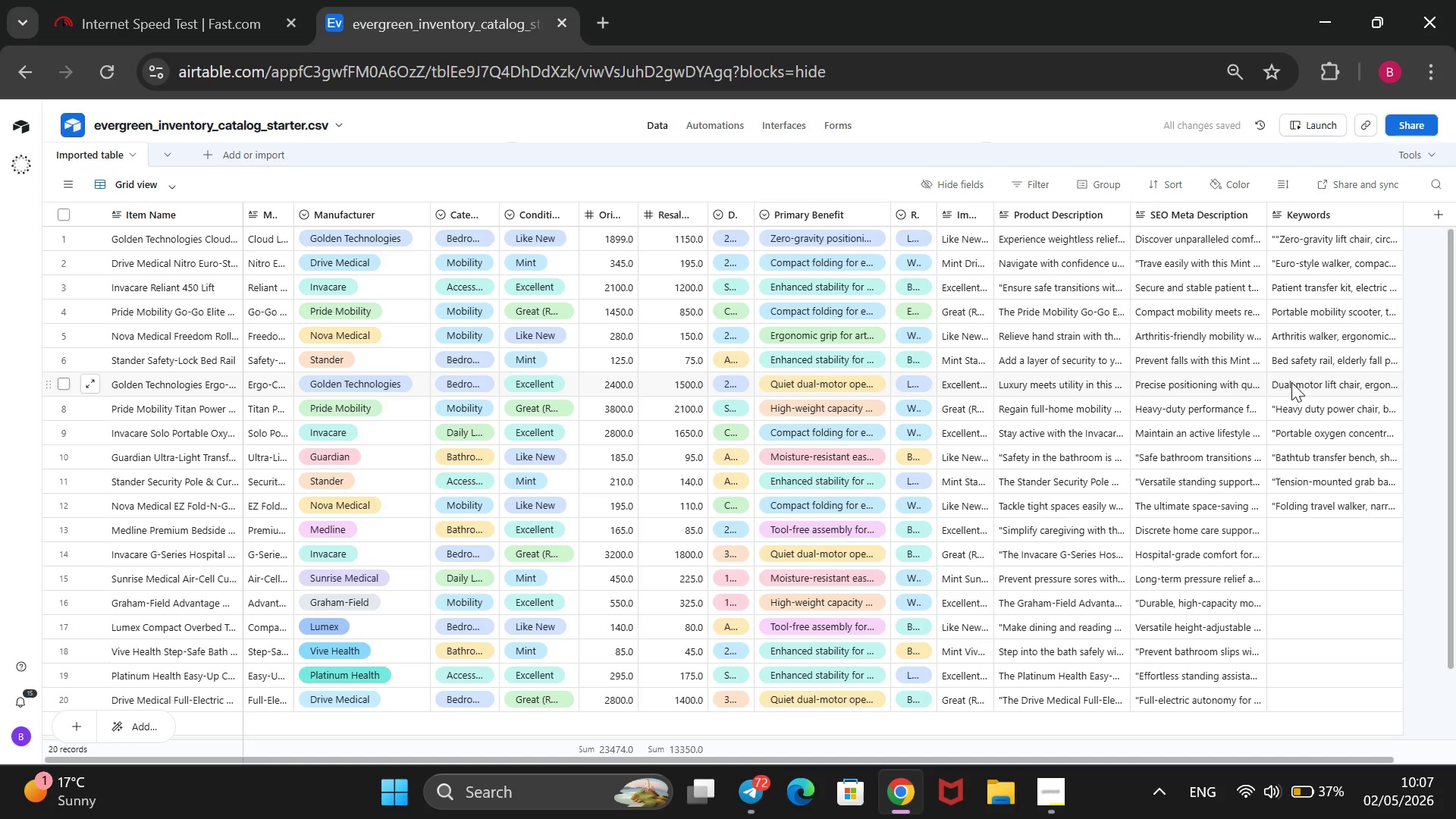 
triple_click([1291, 382])
 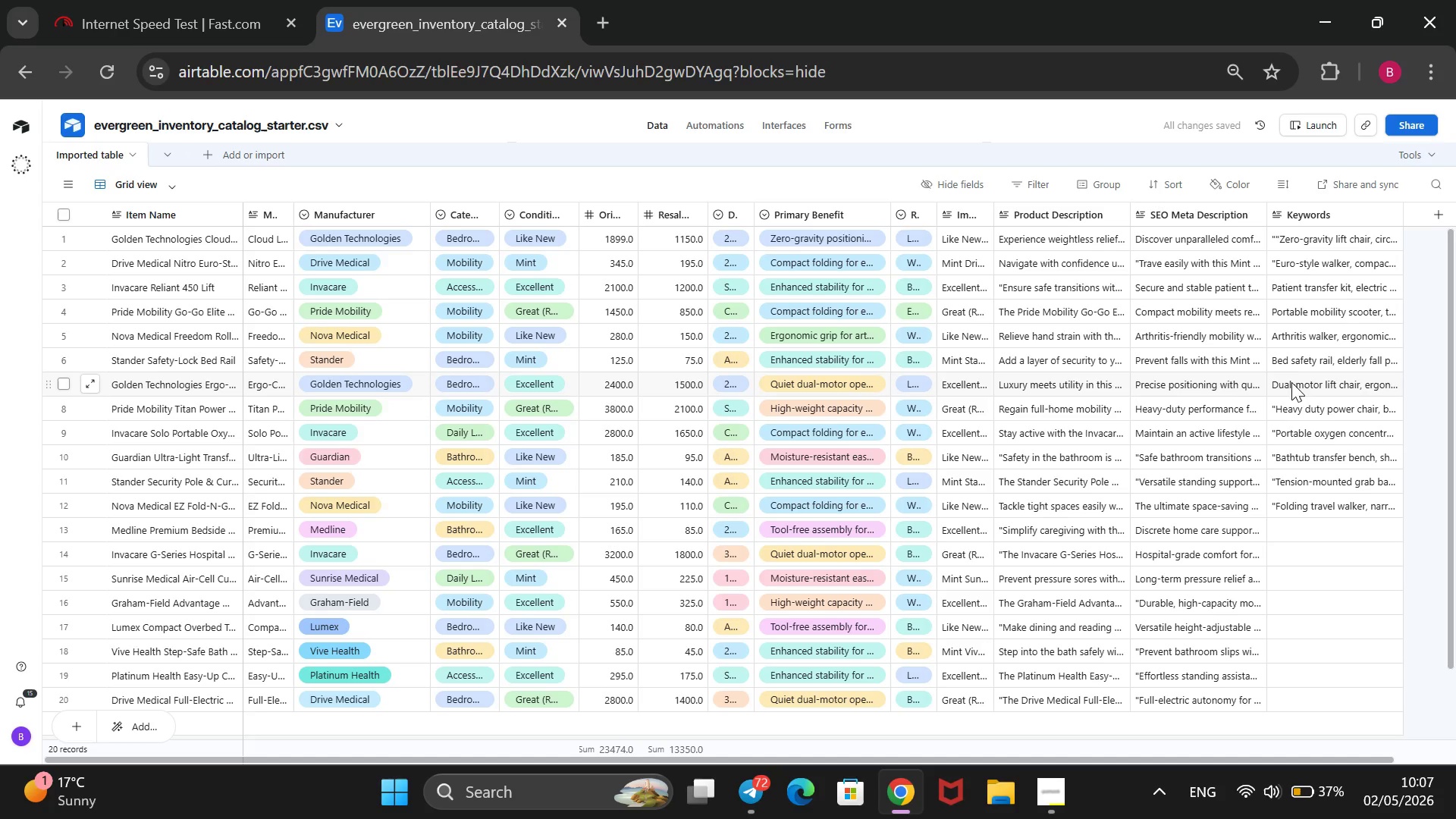 
wait(6.3)
 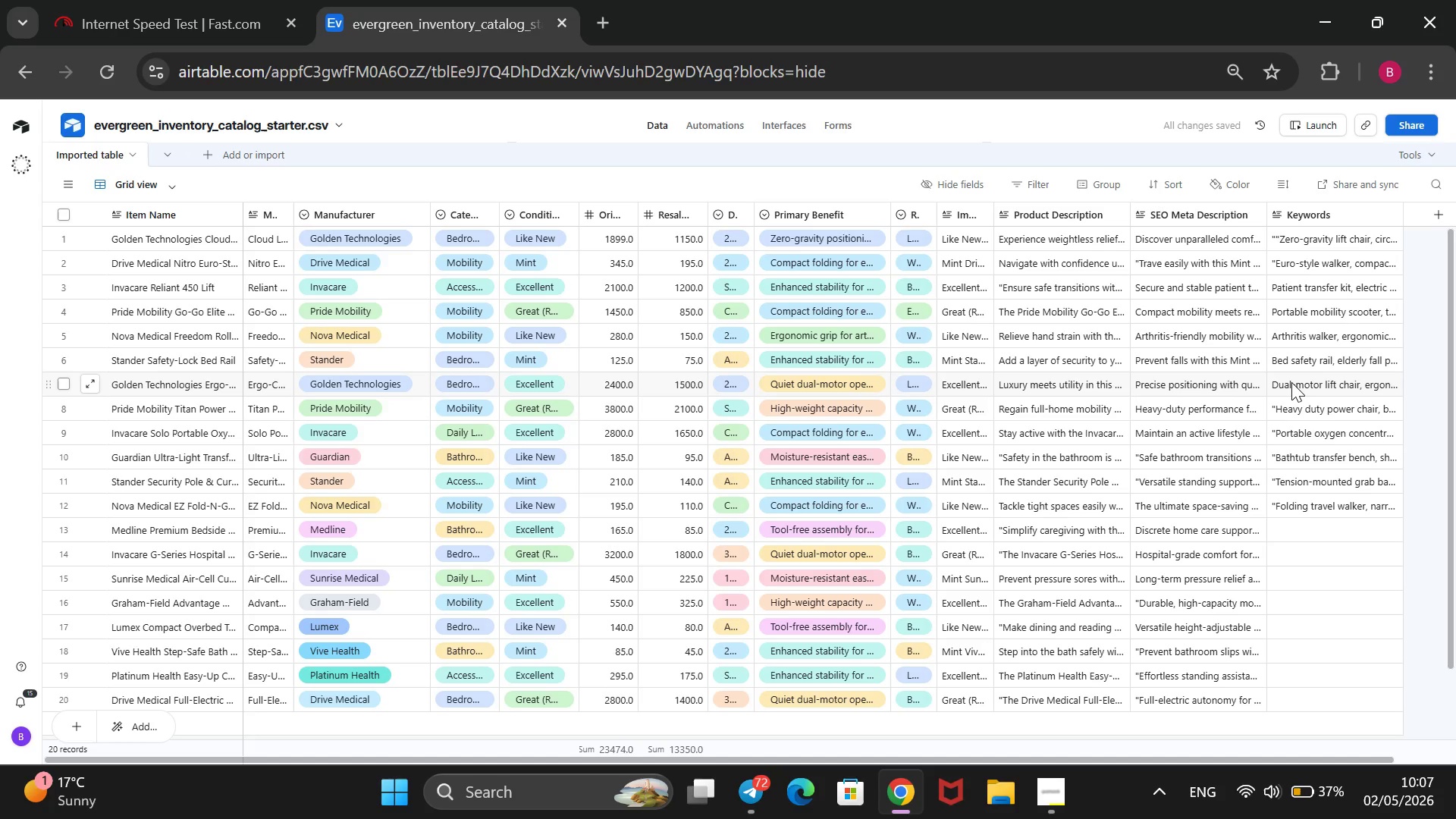 
left_click([1370, 429])
 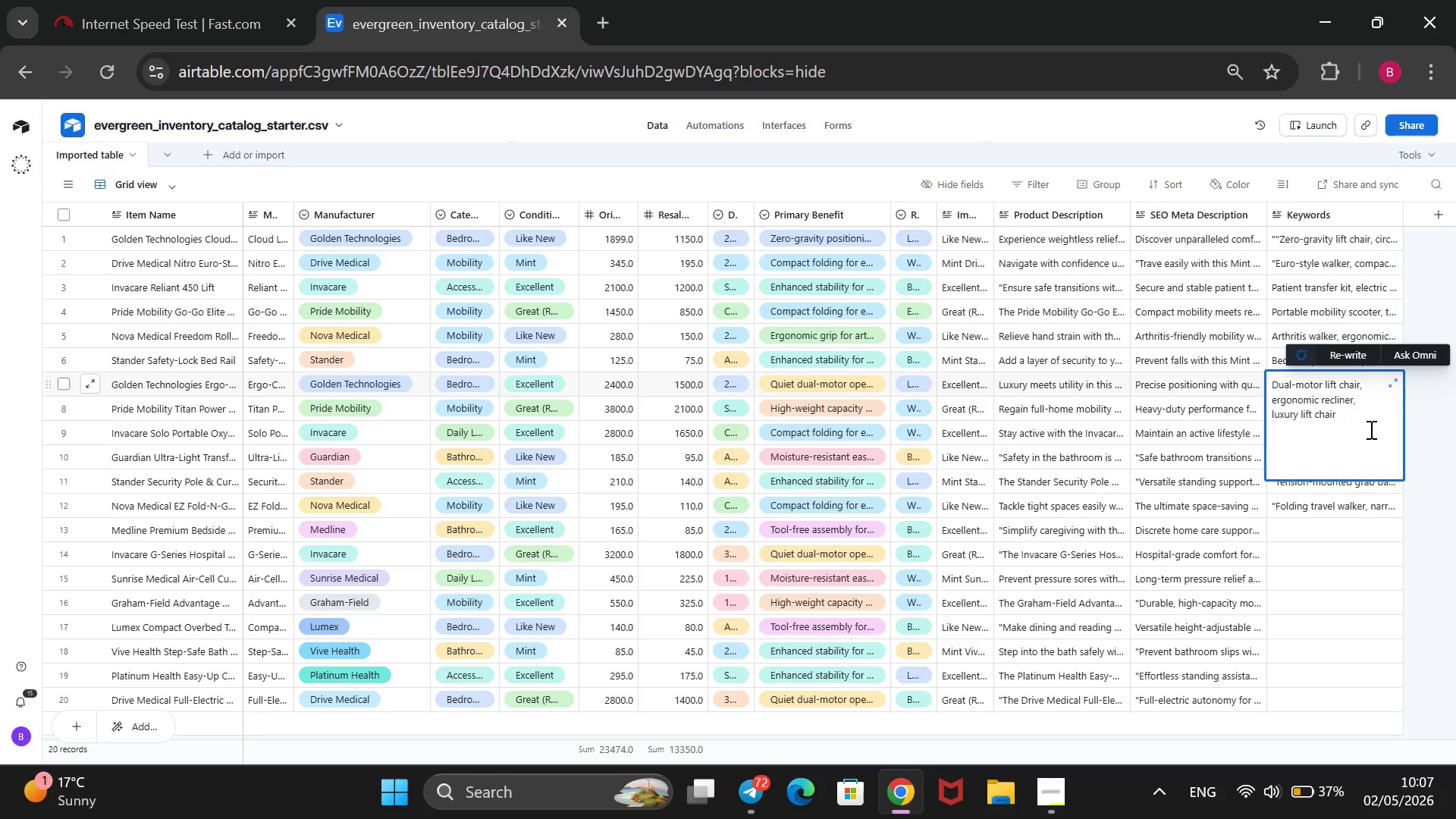 
type(@@)
 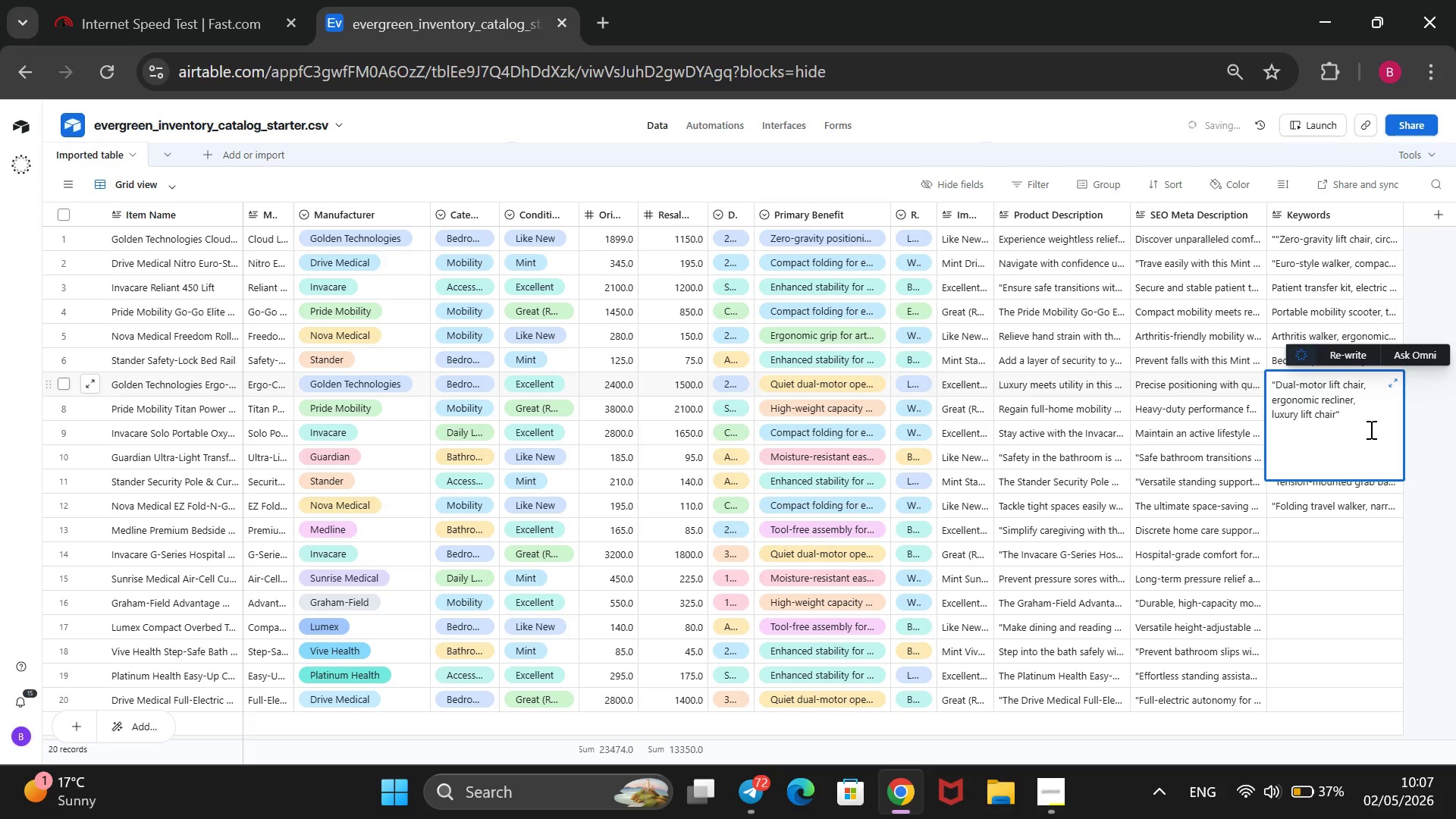 
hold_key(key=ArrowUp, duration=1.08)
 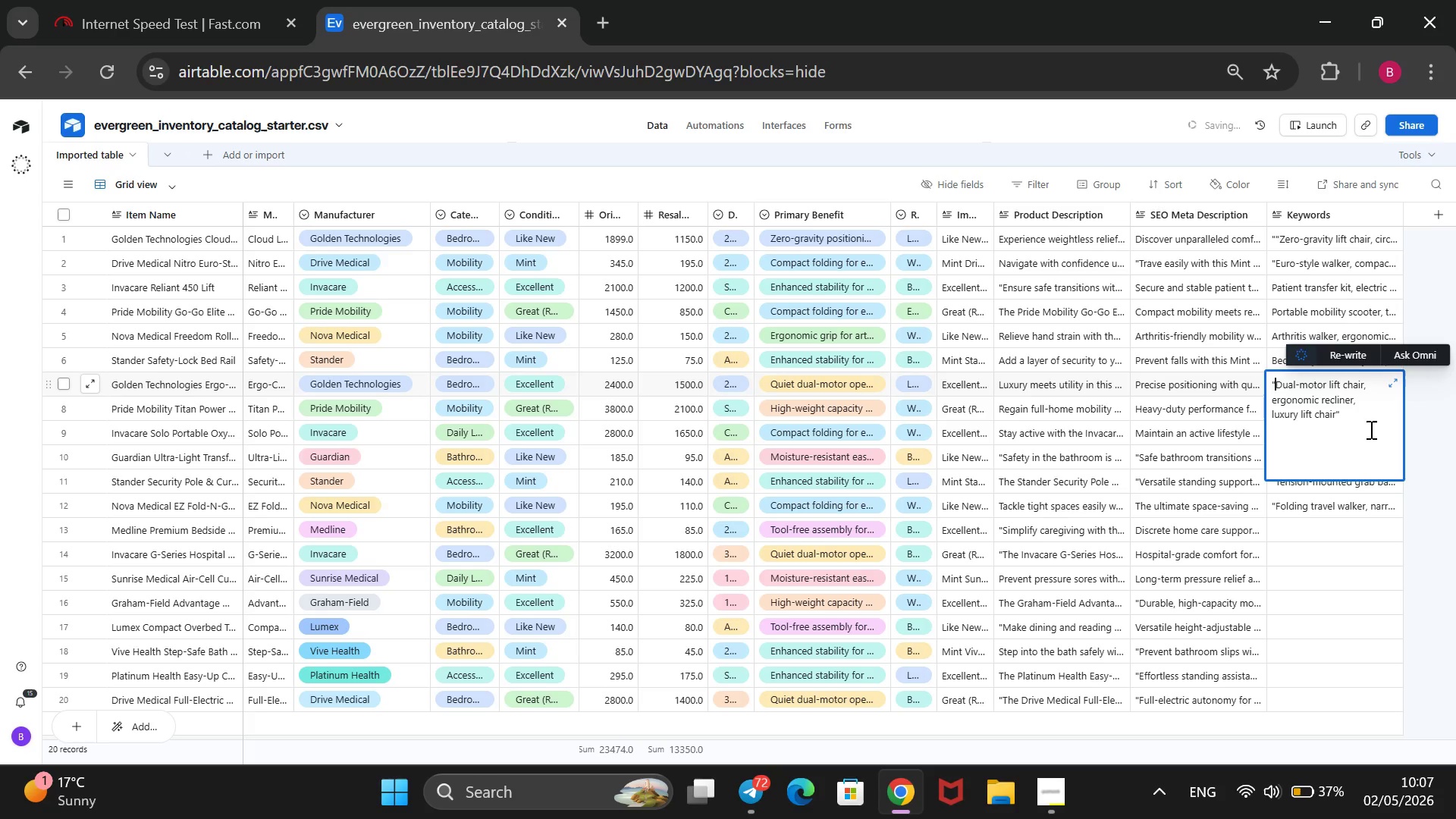 
double_click([1274, 355])
 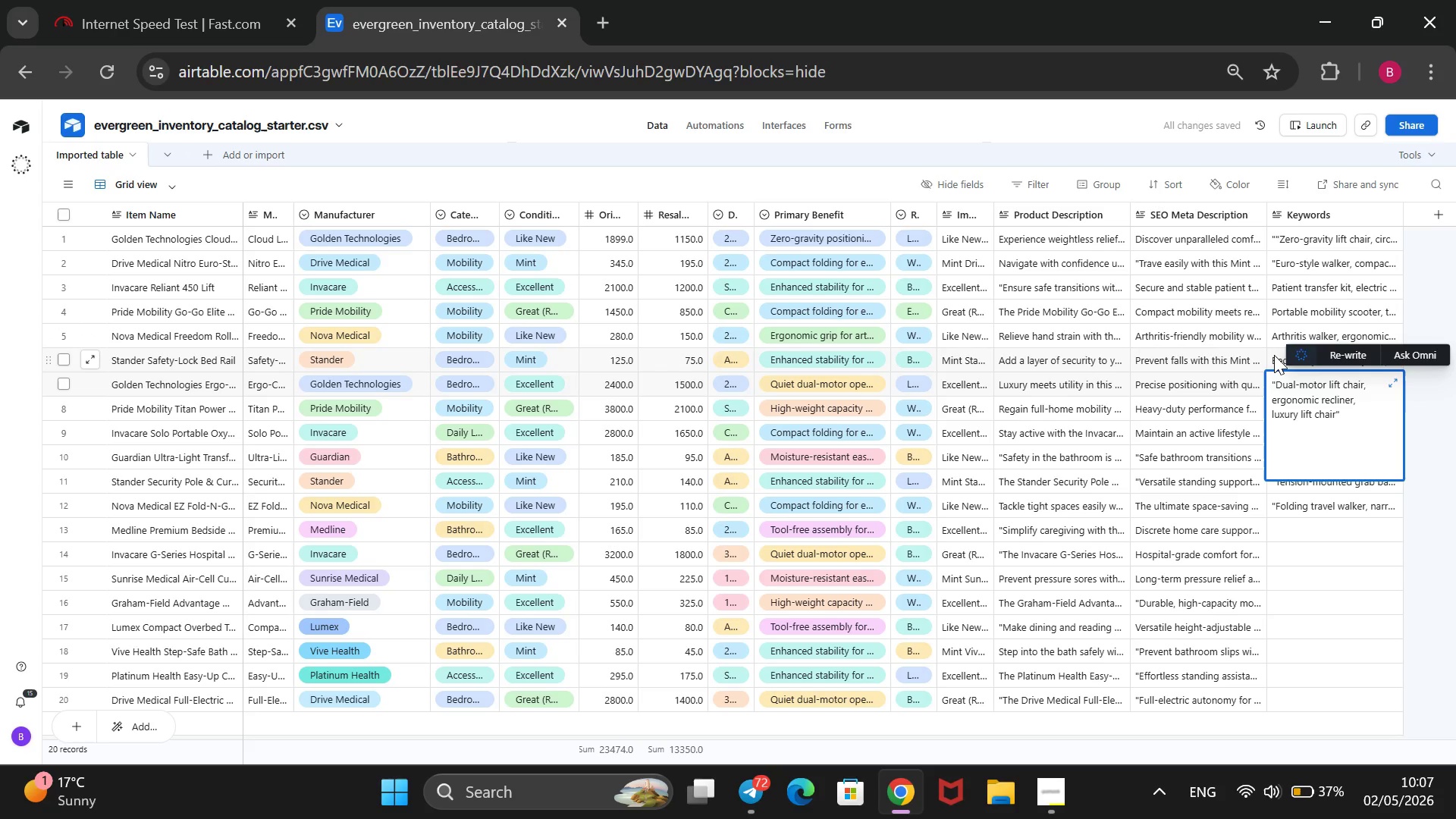 
wait(10.39)
 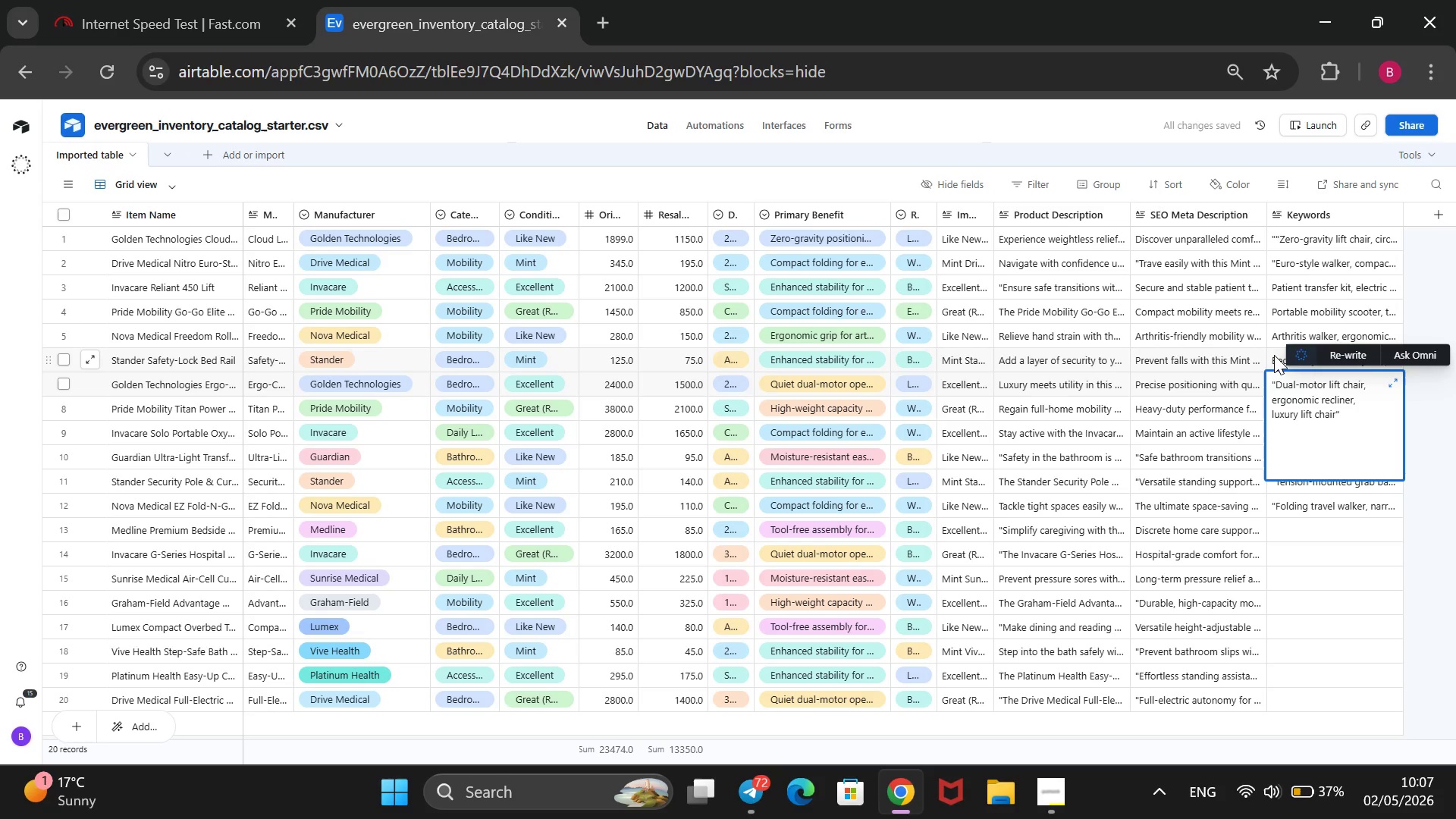 
type(@@)
 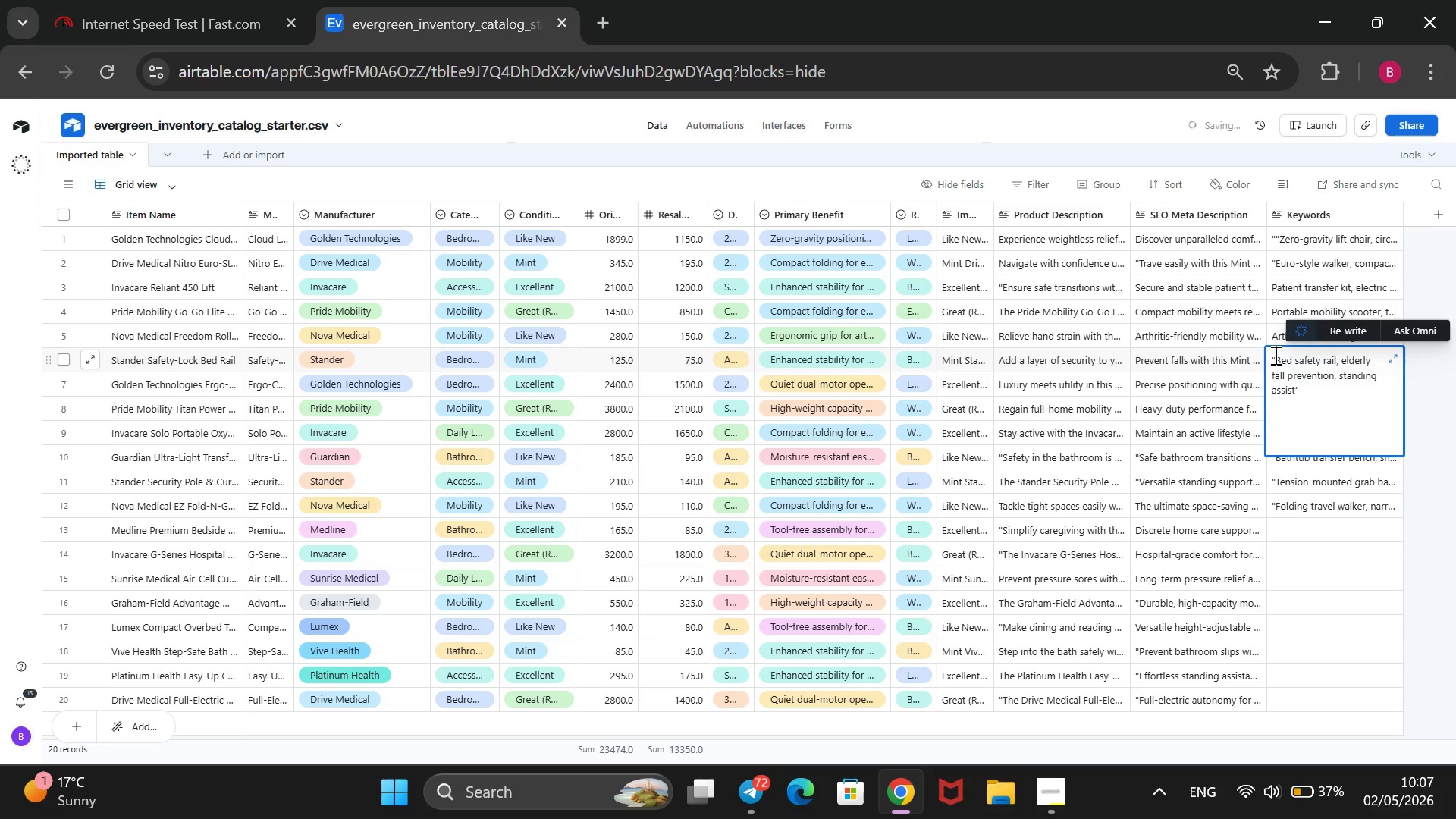 
hold_key(key=ArrowUp, duration=1.06)
 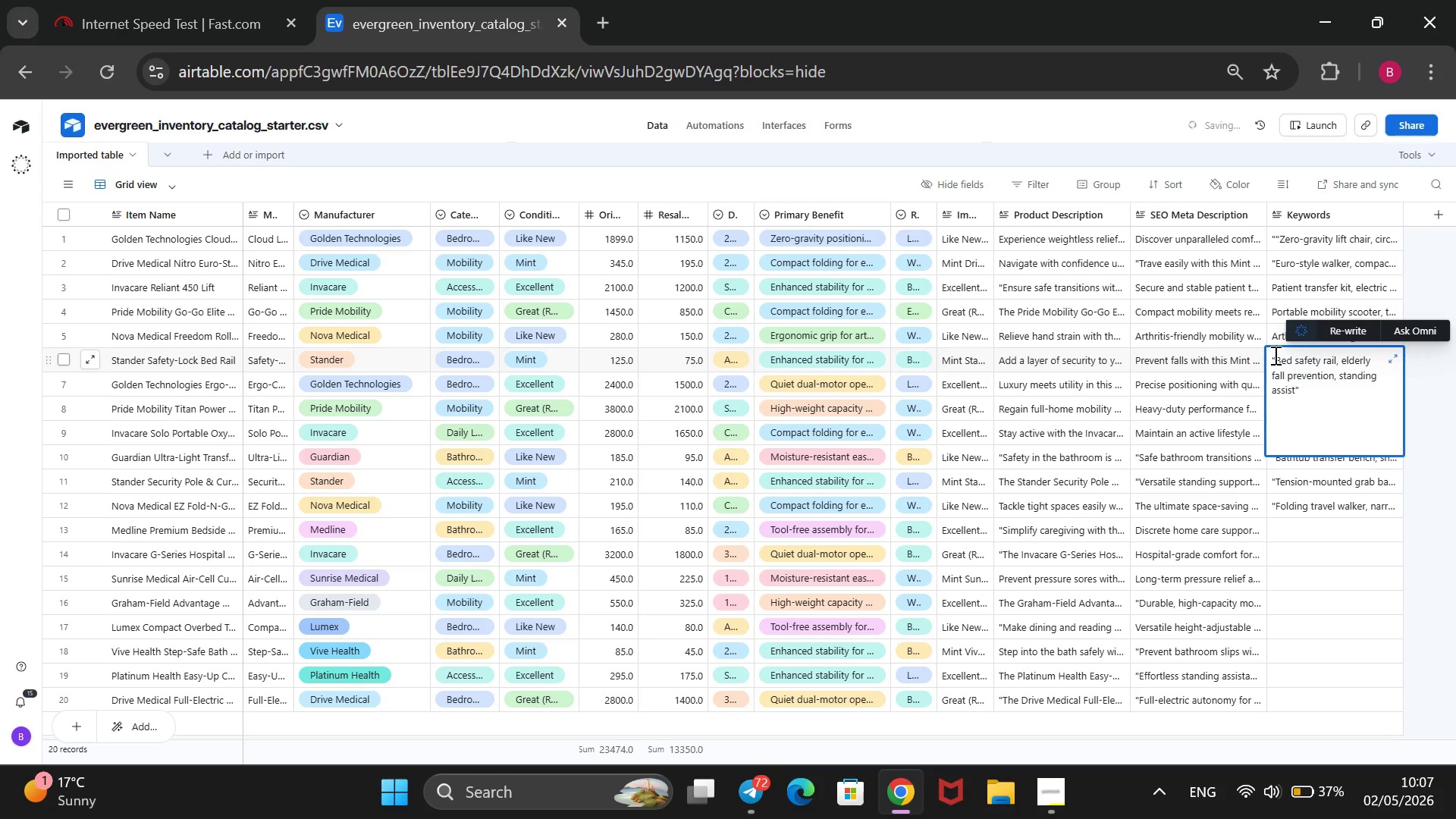 
double_click([1281, 335])
 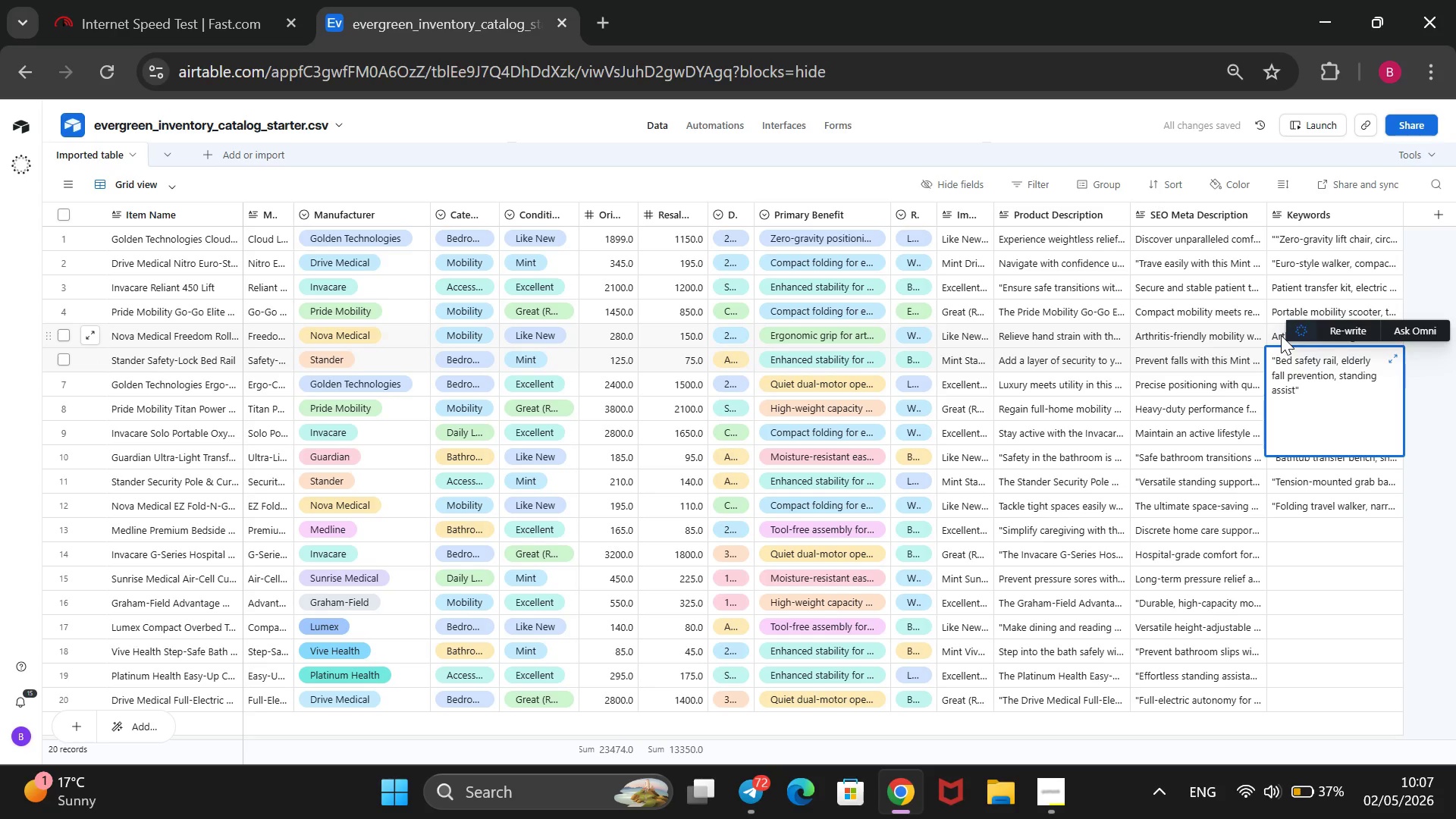 
triple_click([1281, 335])
 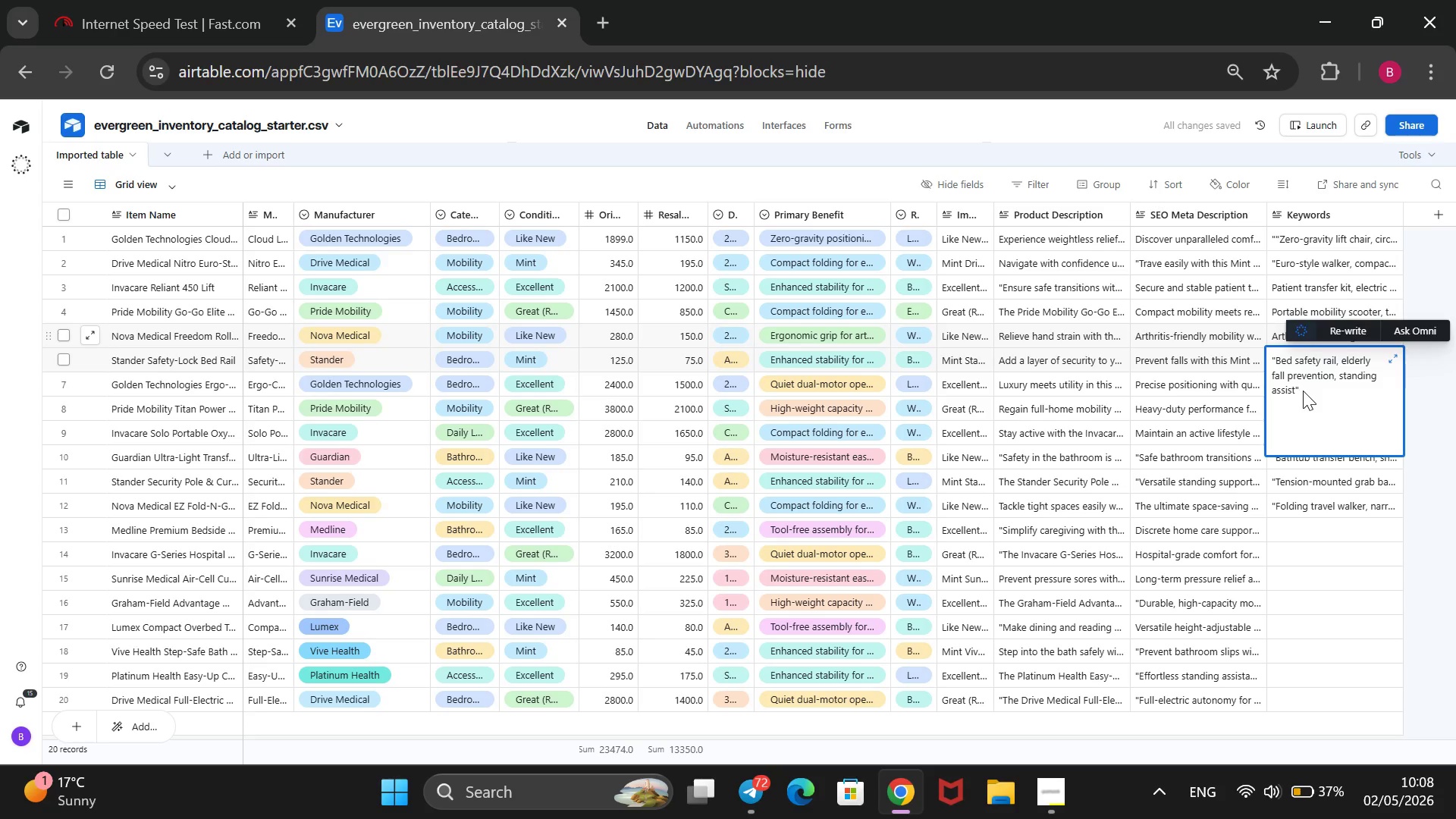 
left_click([1439, 458])
 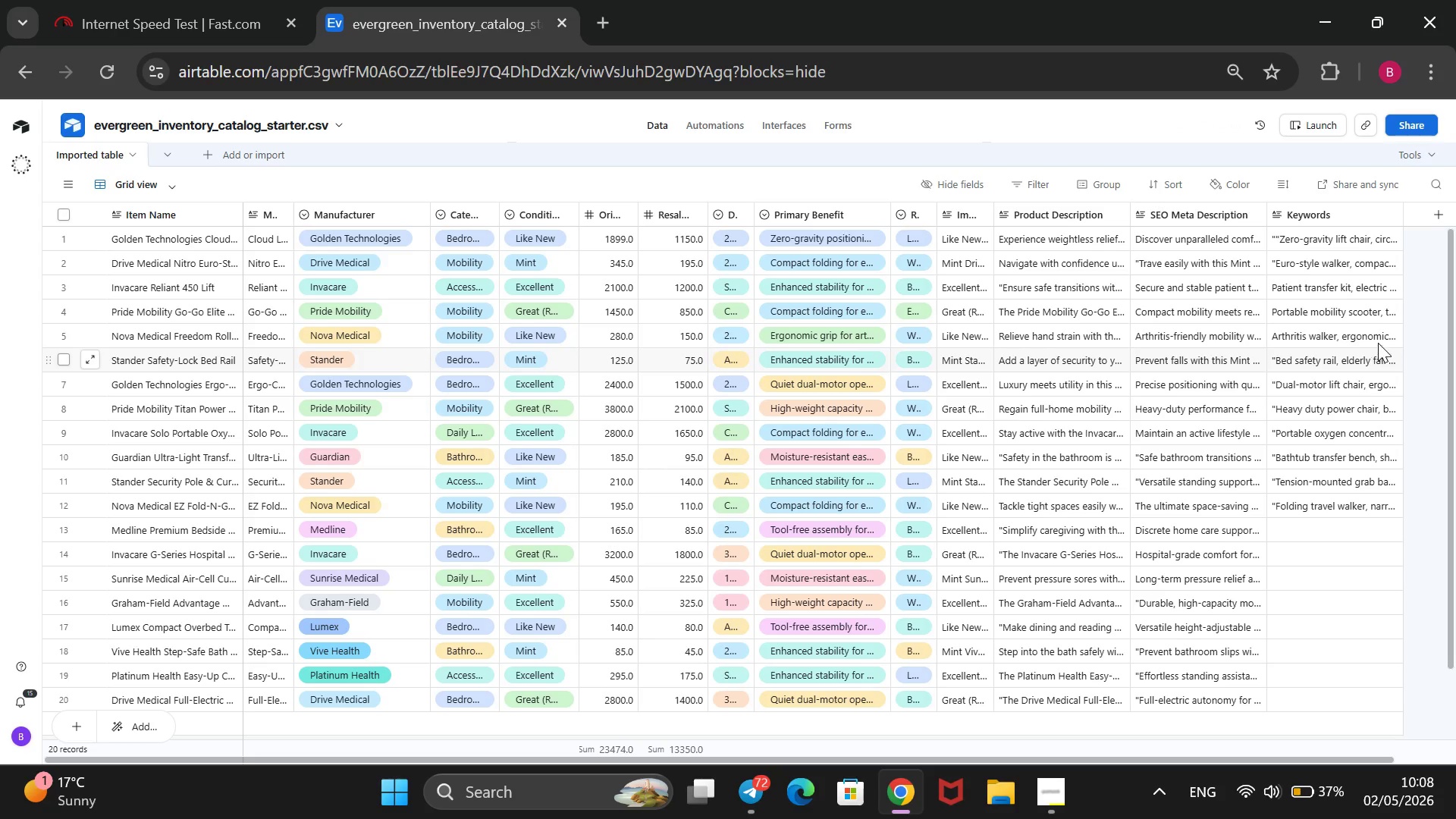 
double_click([1376, 333])
 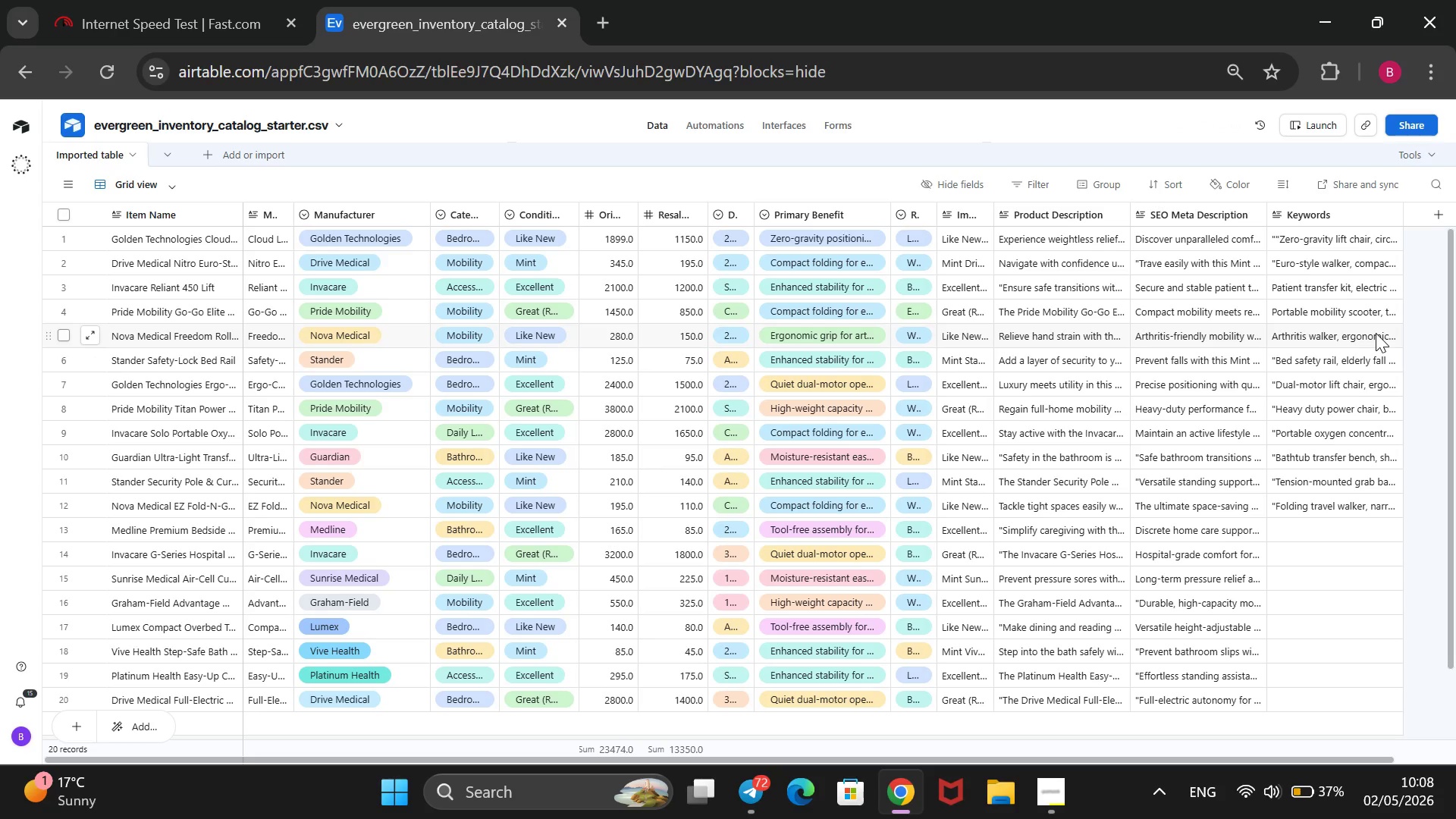 
triple_click([1376, 333])
 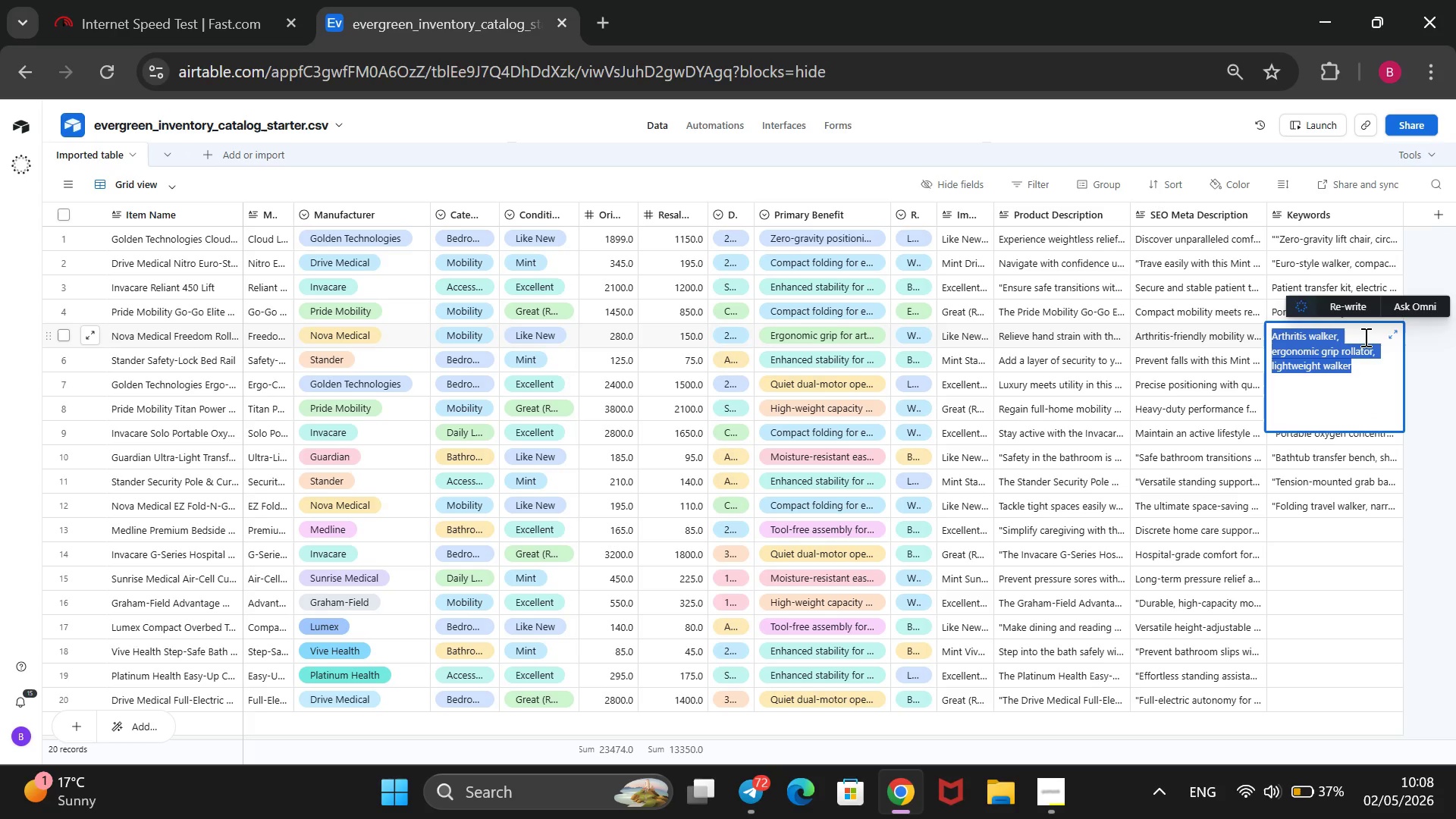 
wait(6.0)
 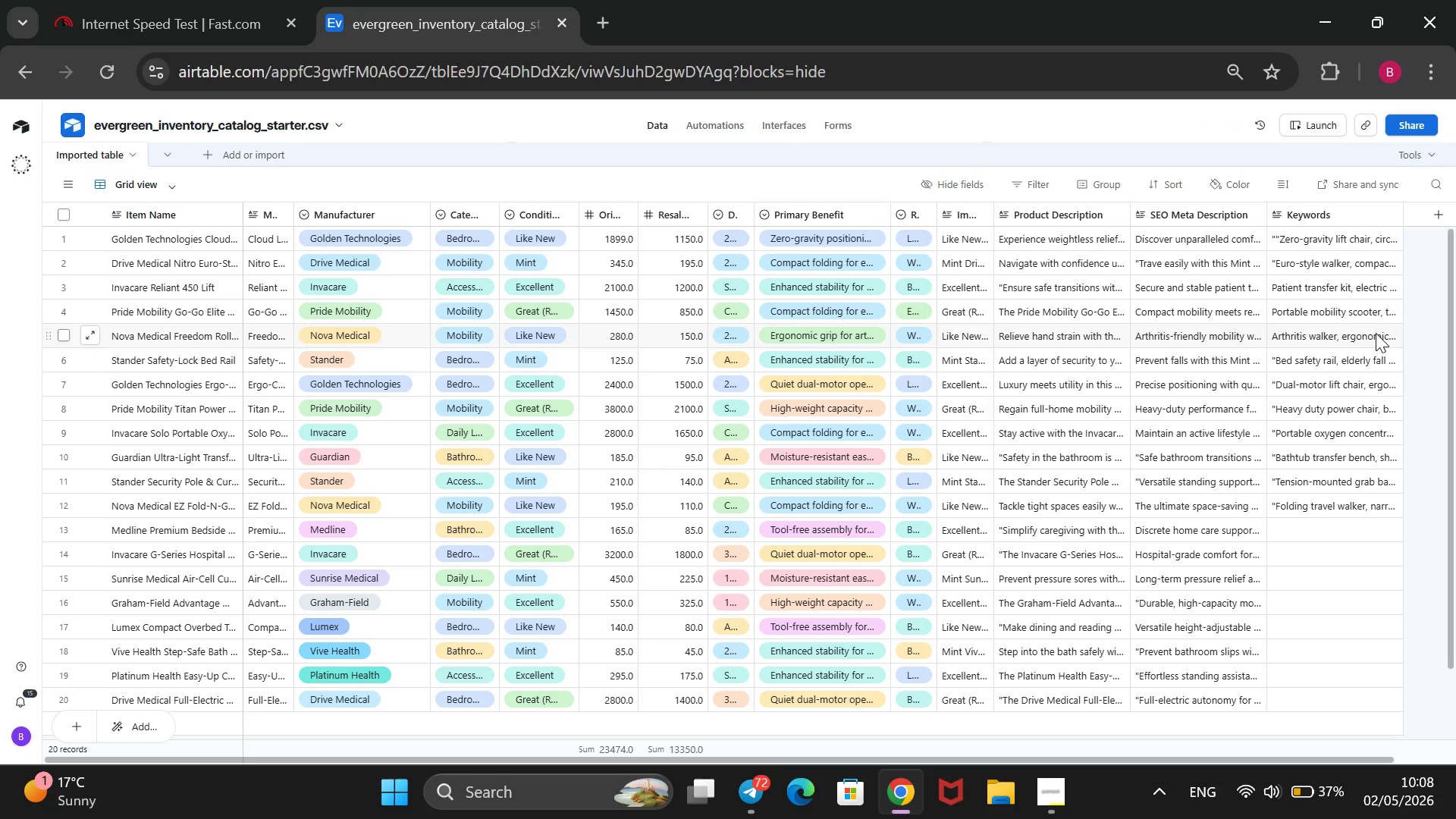 
left_click([1354, 359])
 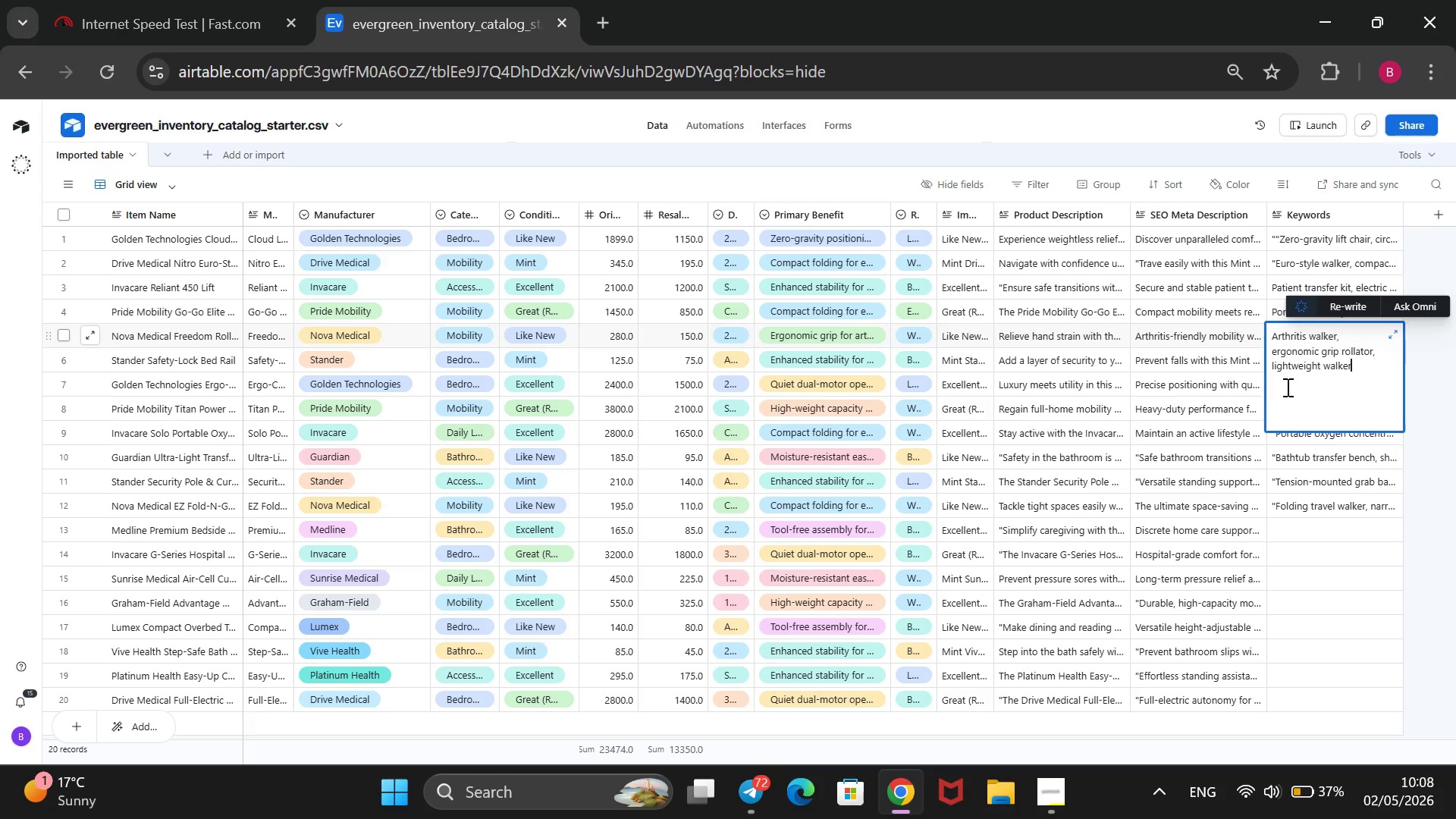 
type(@@)
 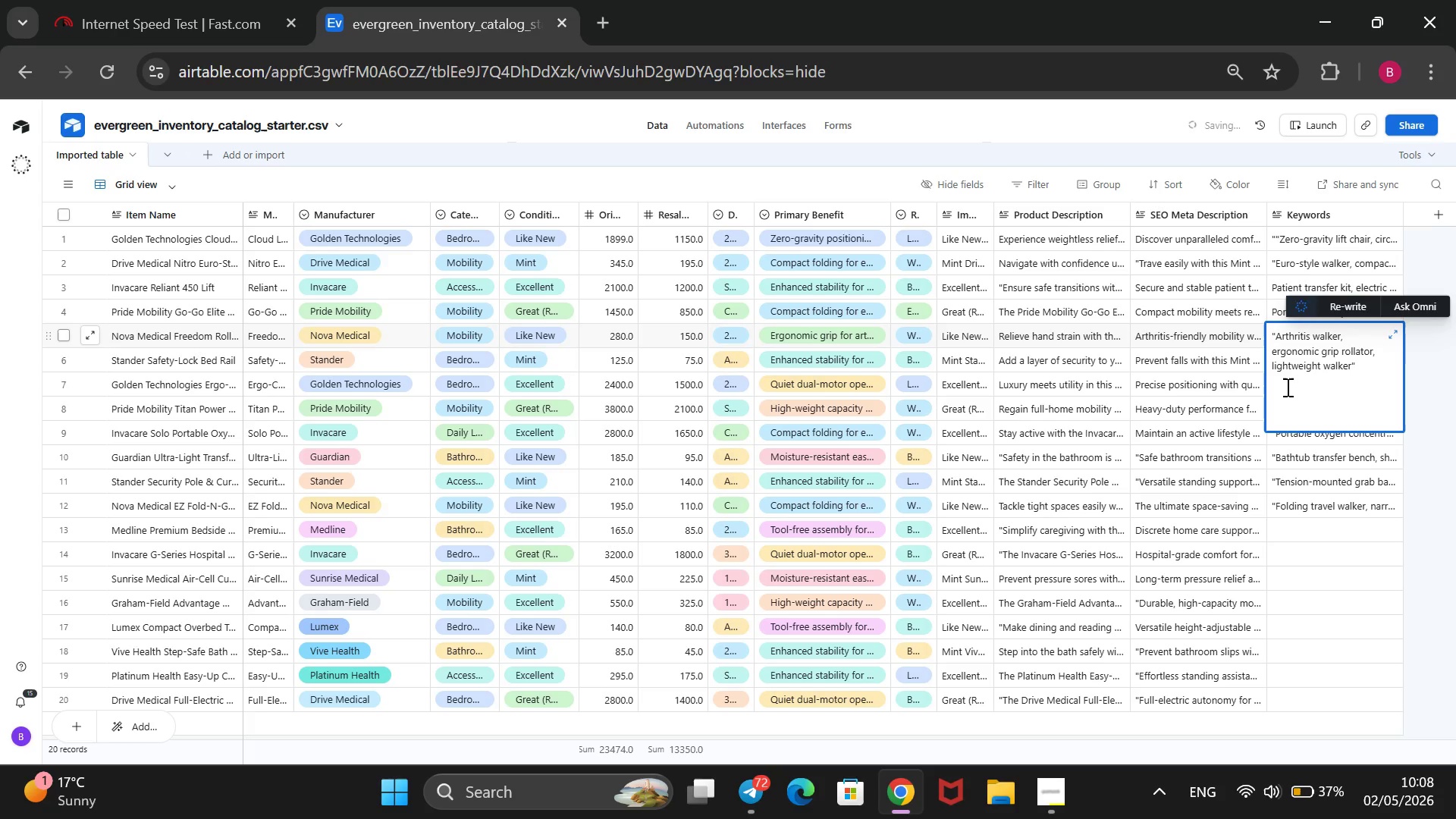 
hold_key(key=ArrowUp, duration=1.06)
 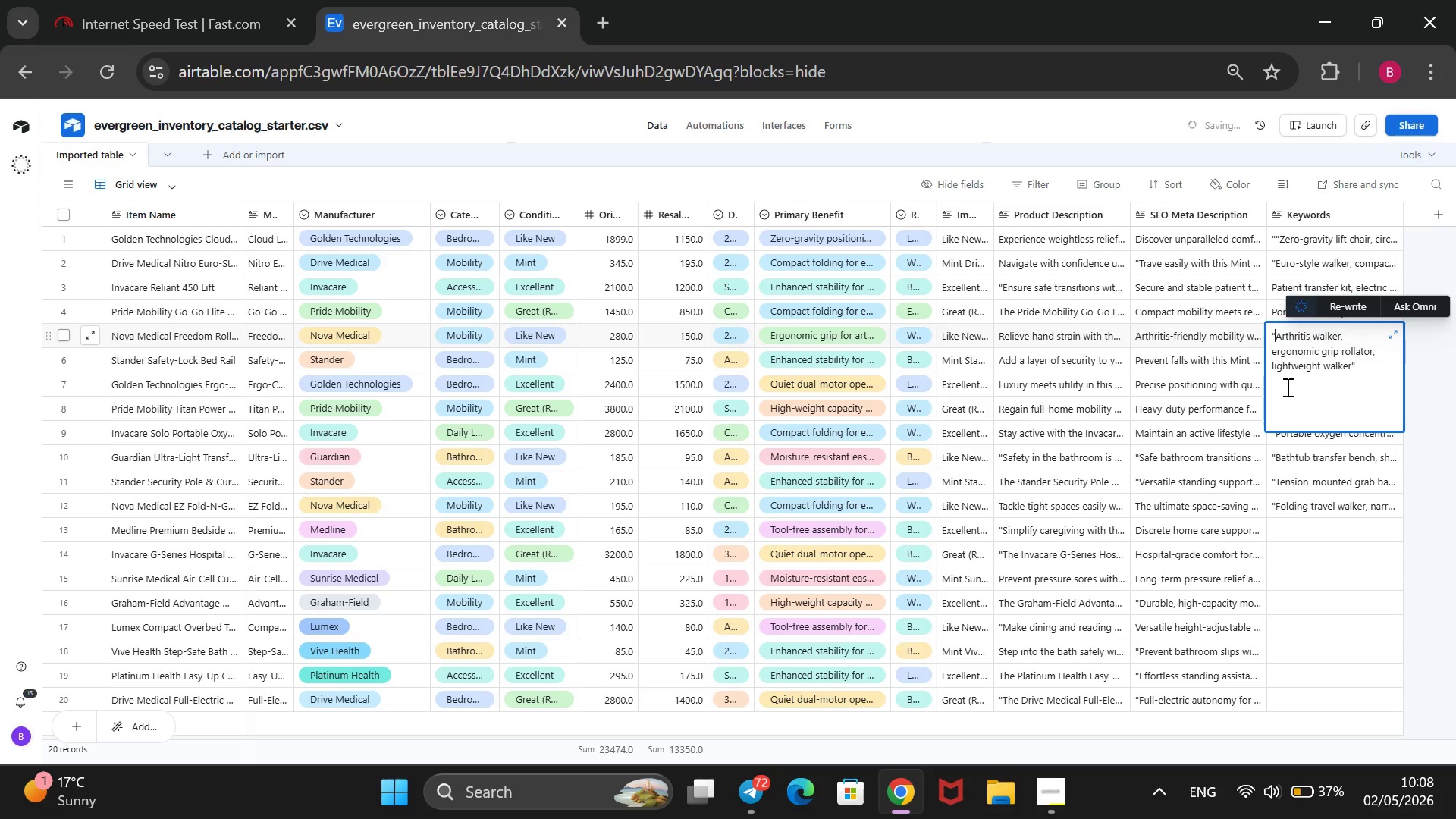 
double_click([1274, 305])
 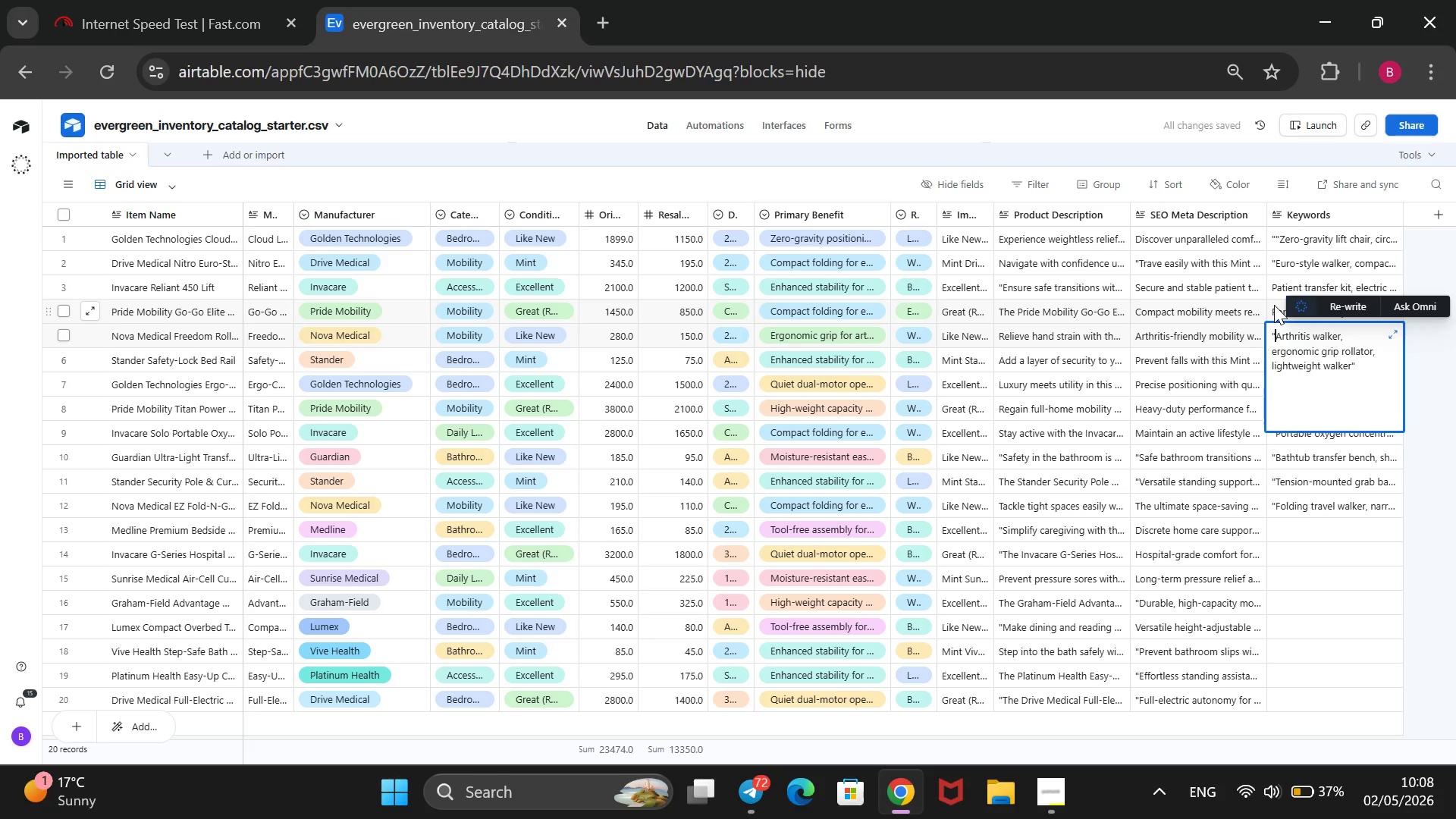 
triple_click([1274, 305])
 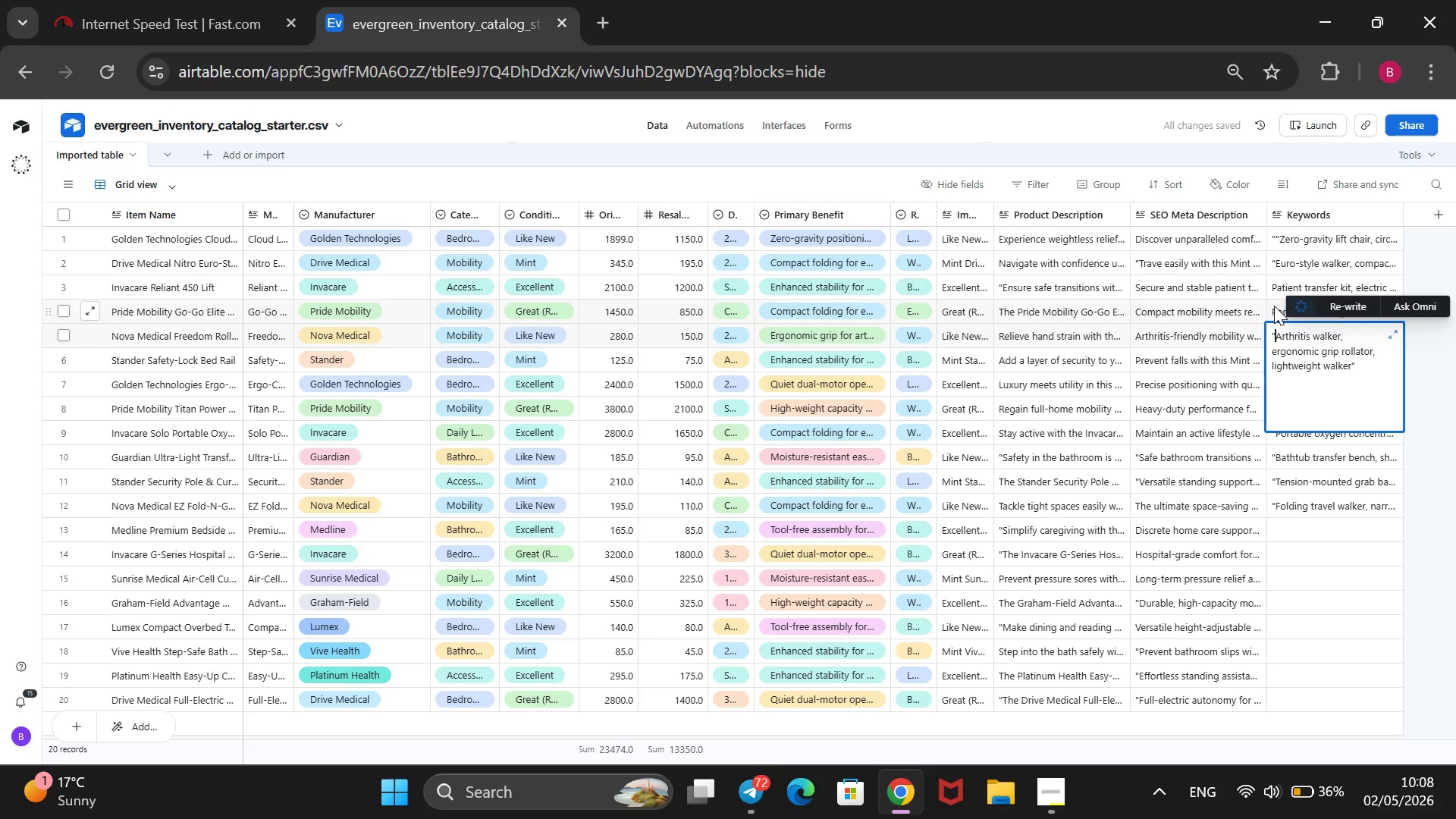 
wait(6.69)
 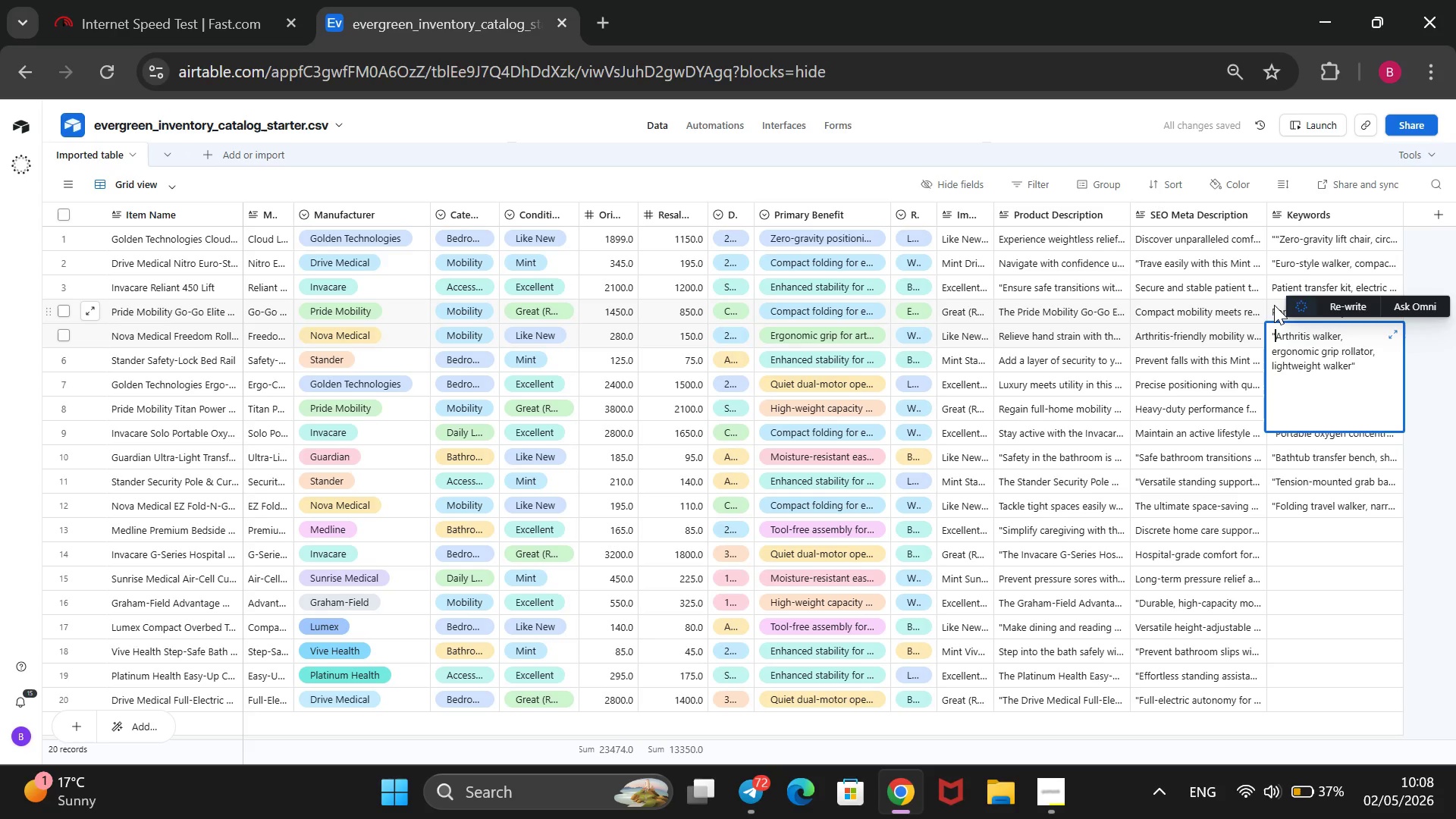 
left_click([1379, 350])
 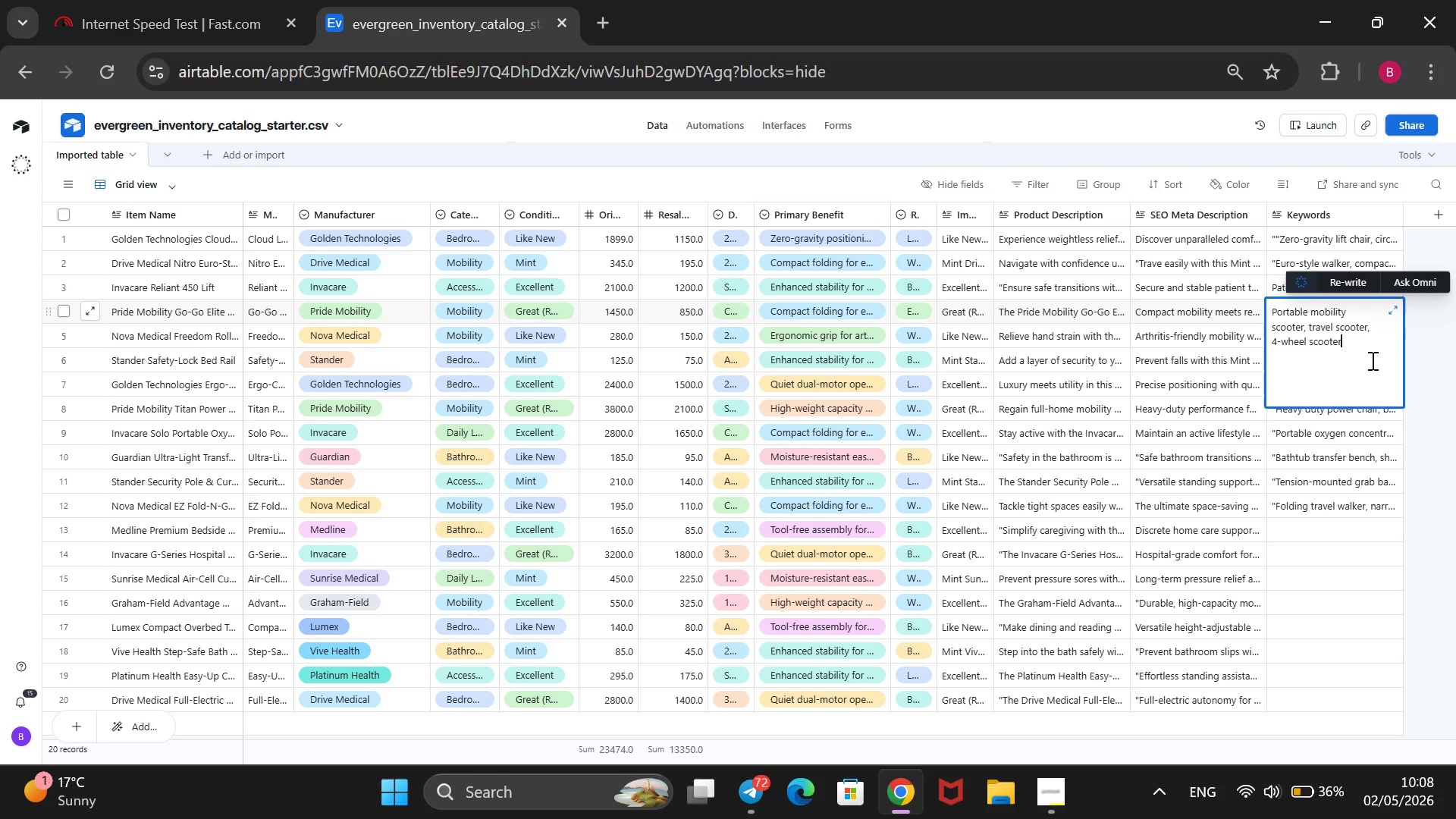 
type(@@)
 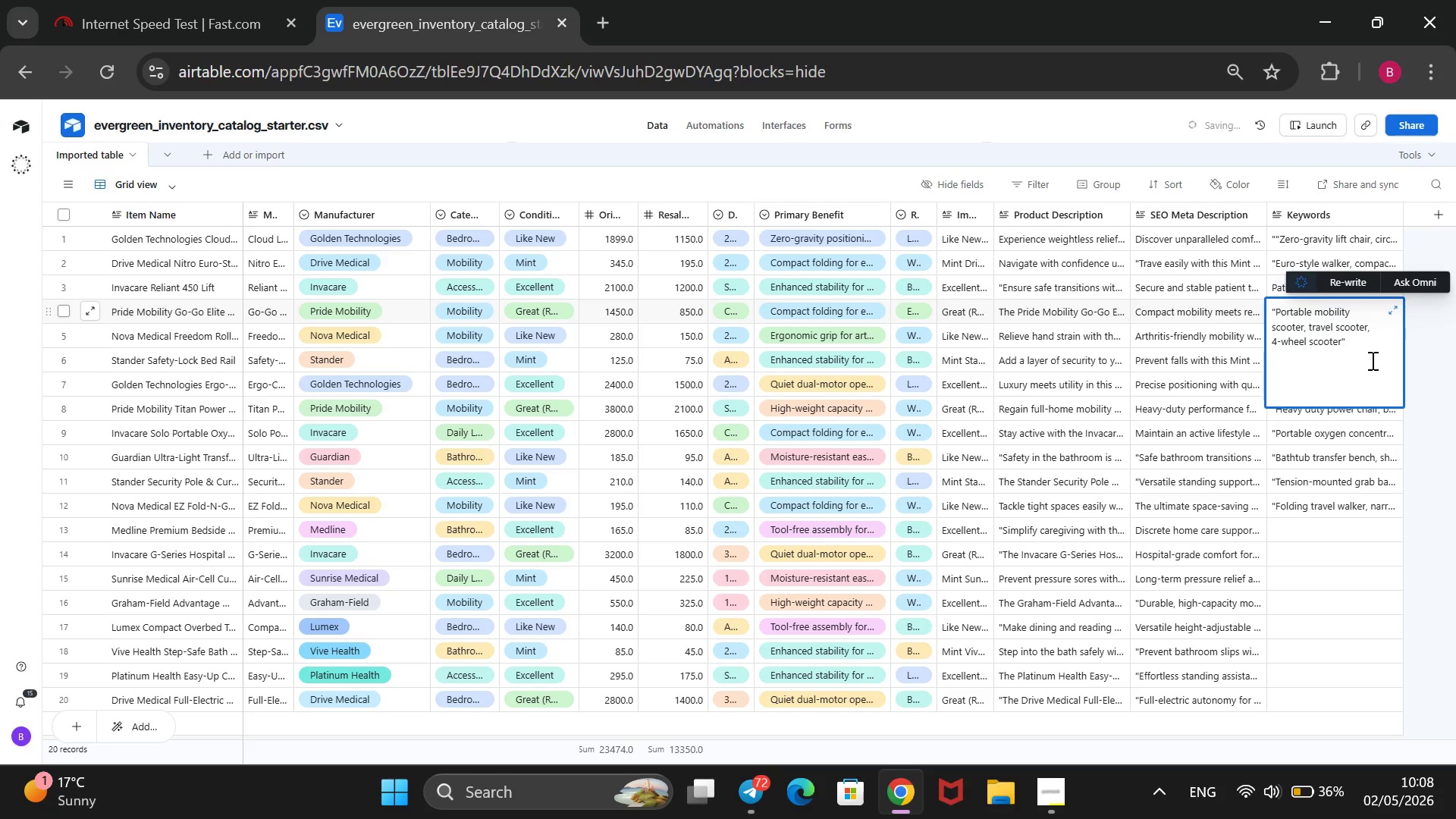 
hold_key(key=ArrowUp, duration=1.05)
 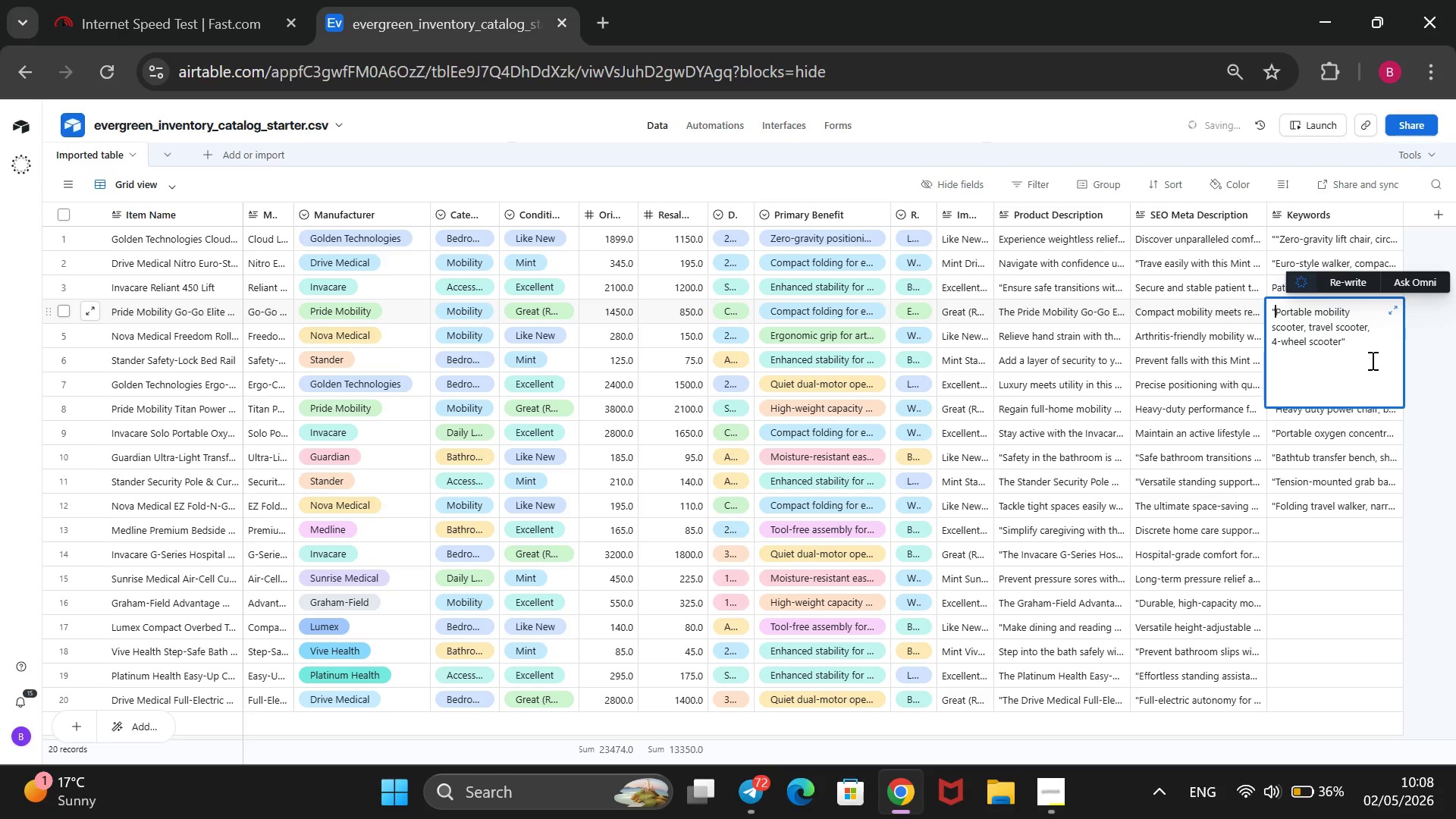 
left_click([1443, 444])
 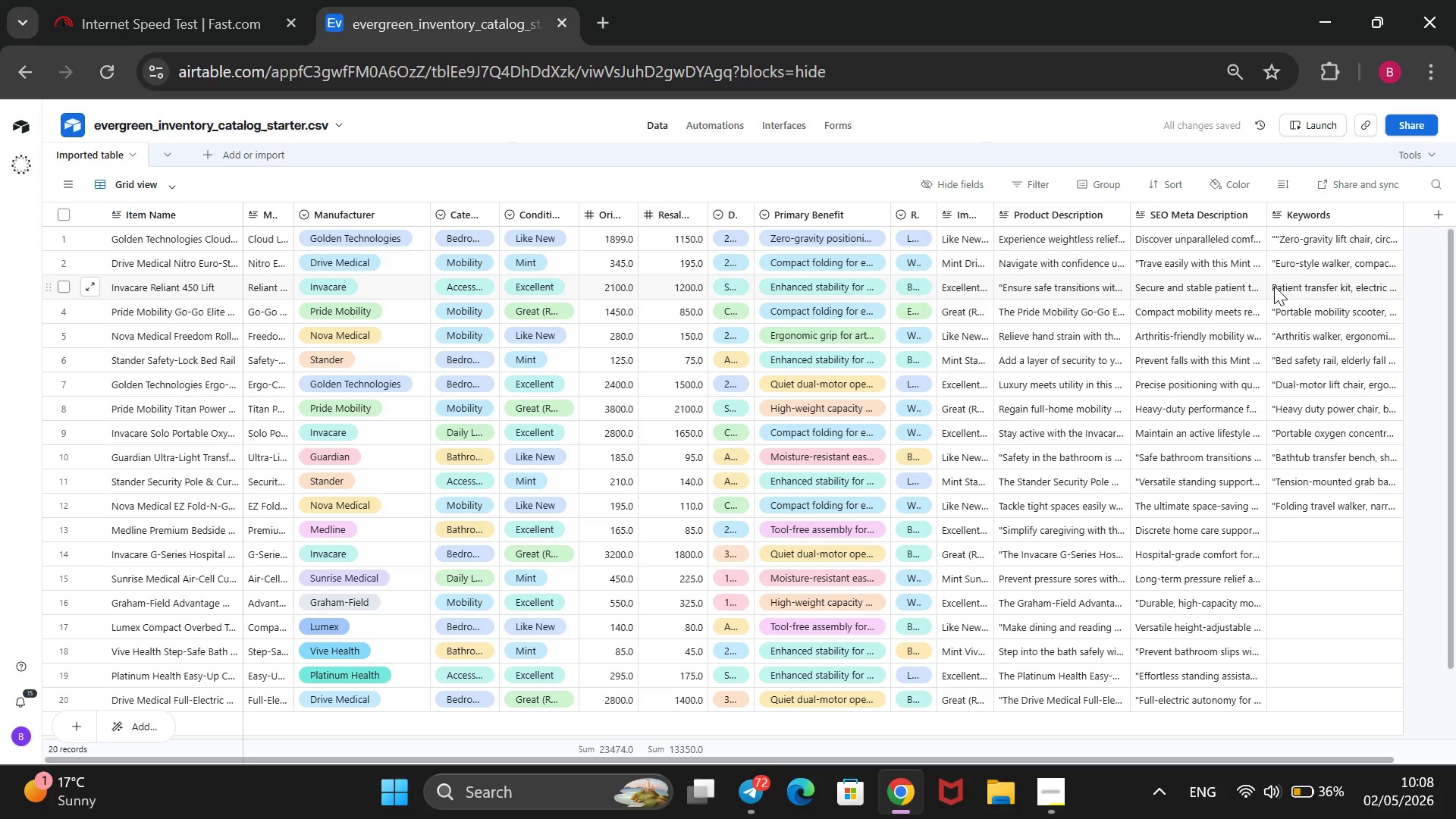 
double_click([1274, 286])
 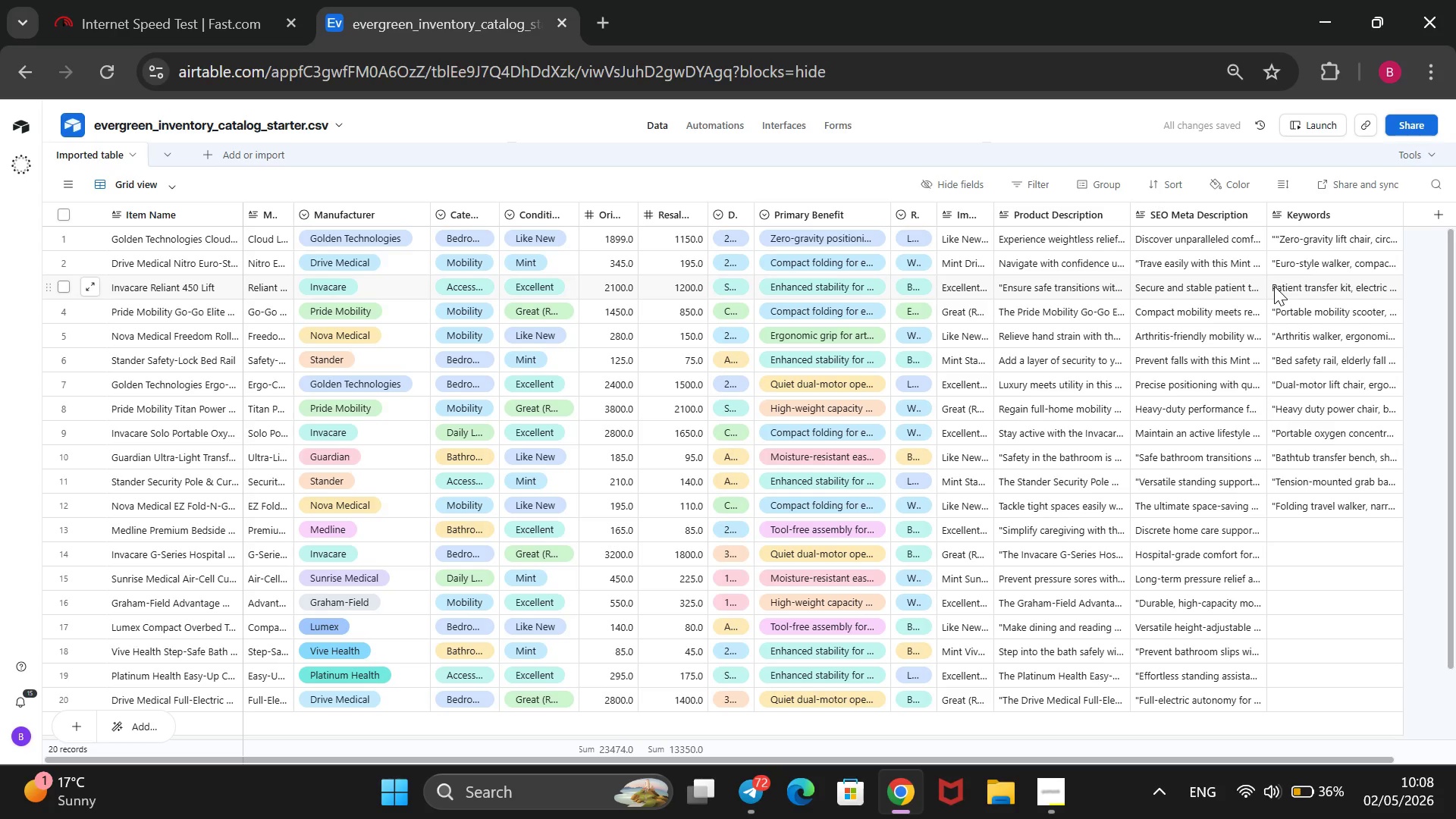 
triple_click([1274, 286])
 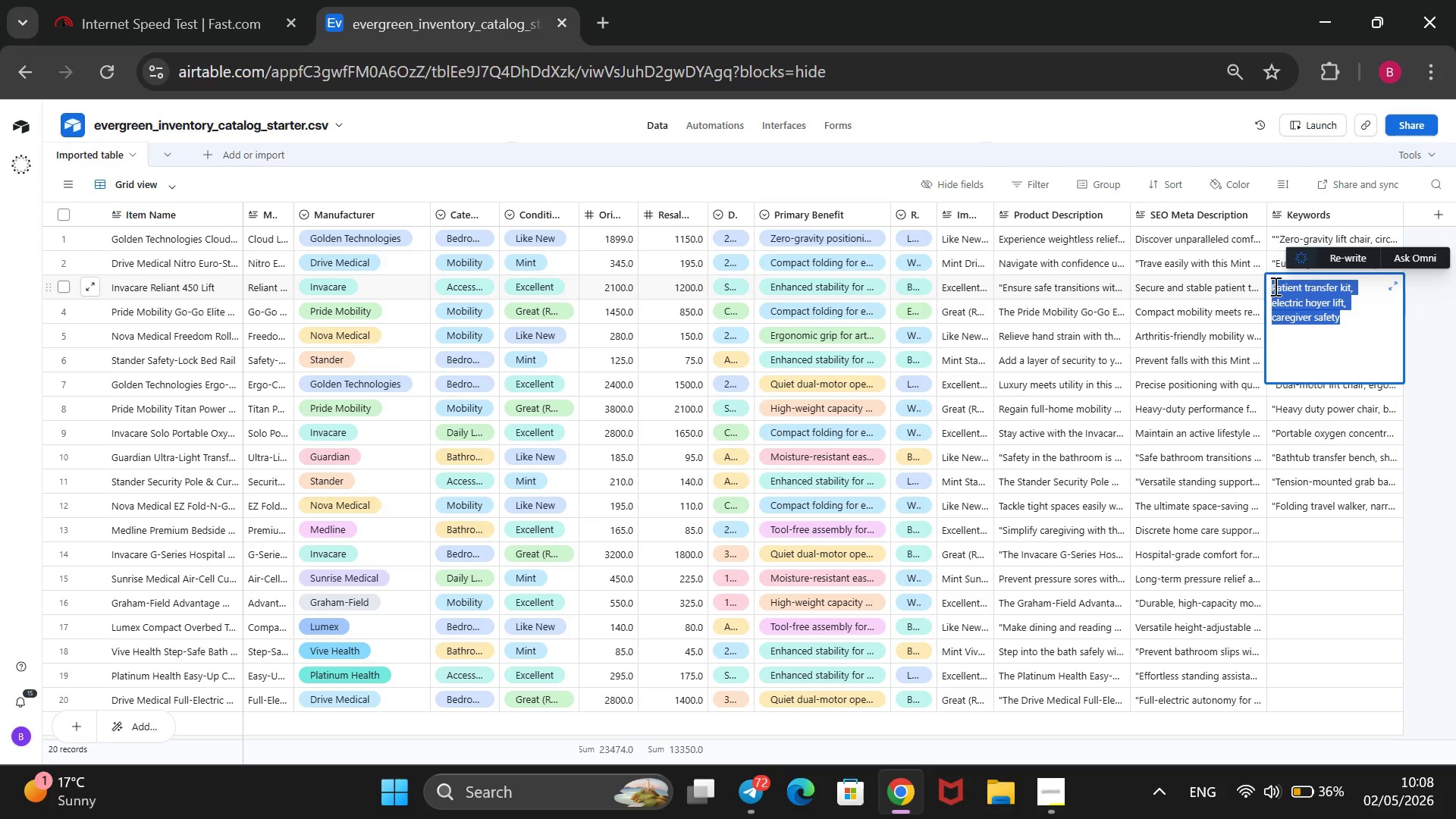 
wait(7.44)
 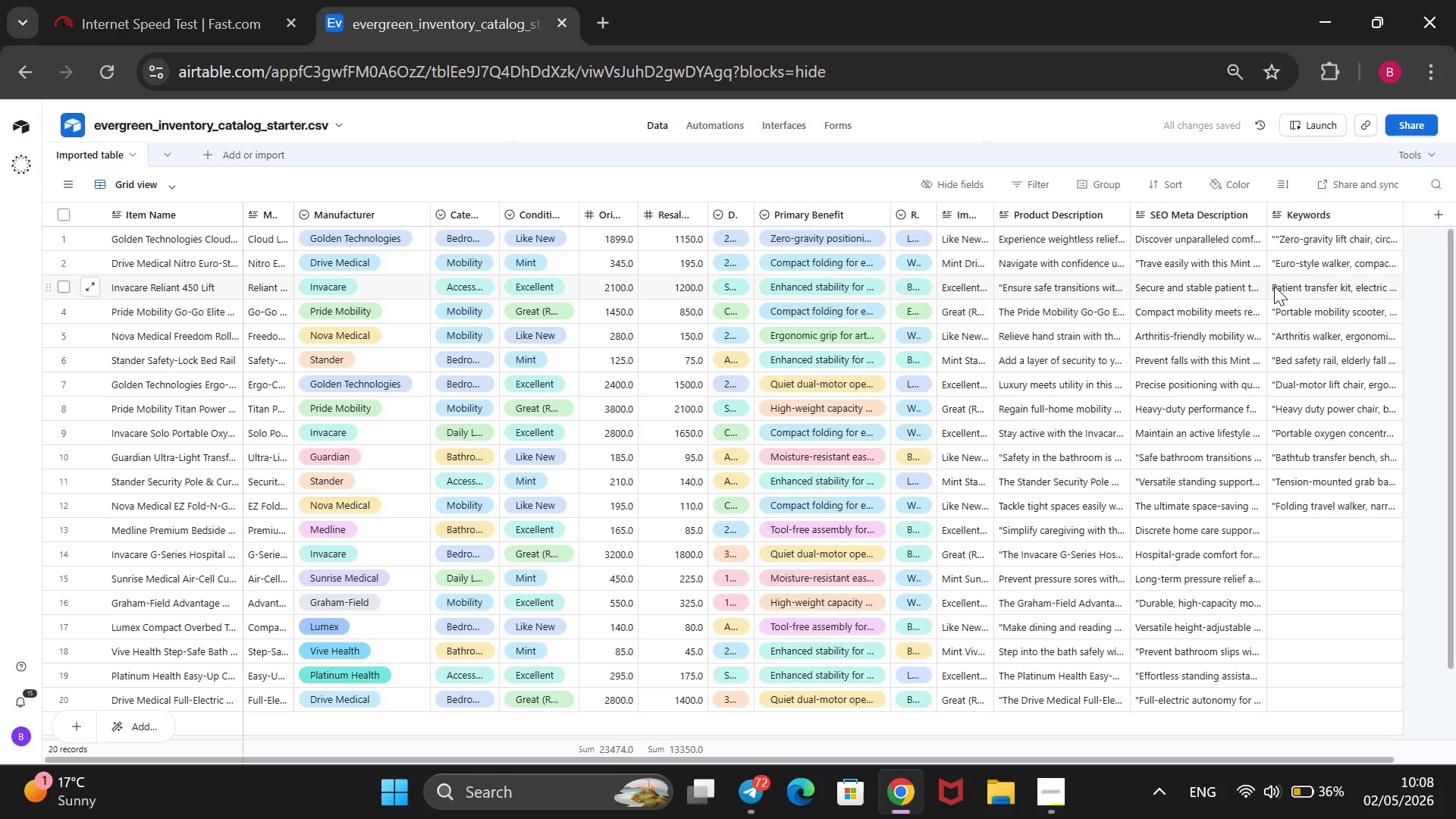 
left_click([1333, 314])
 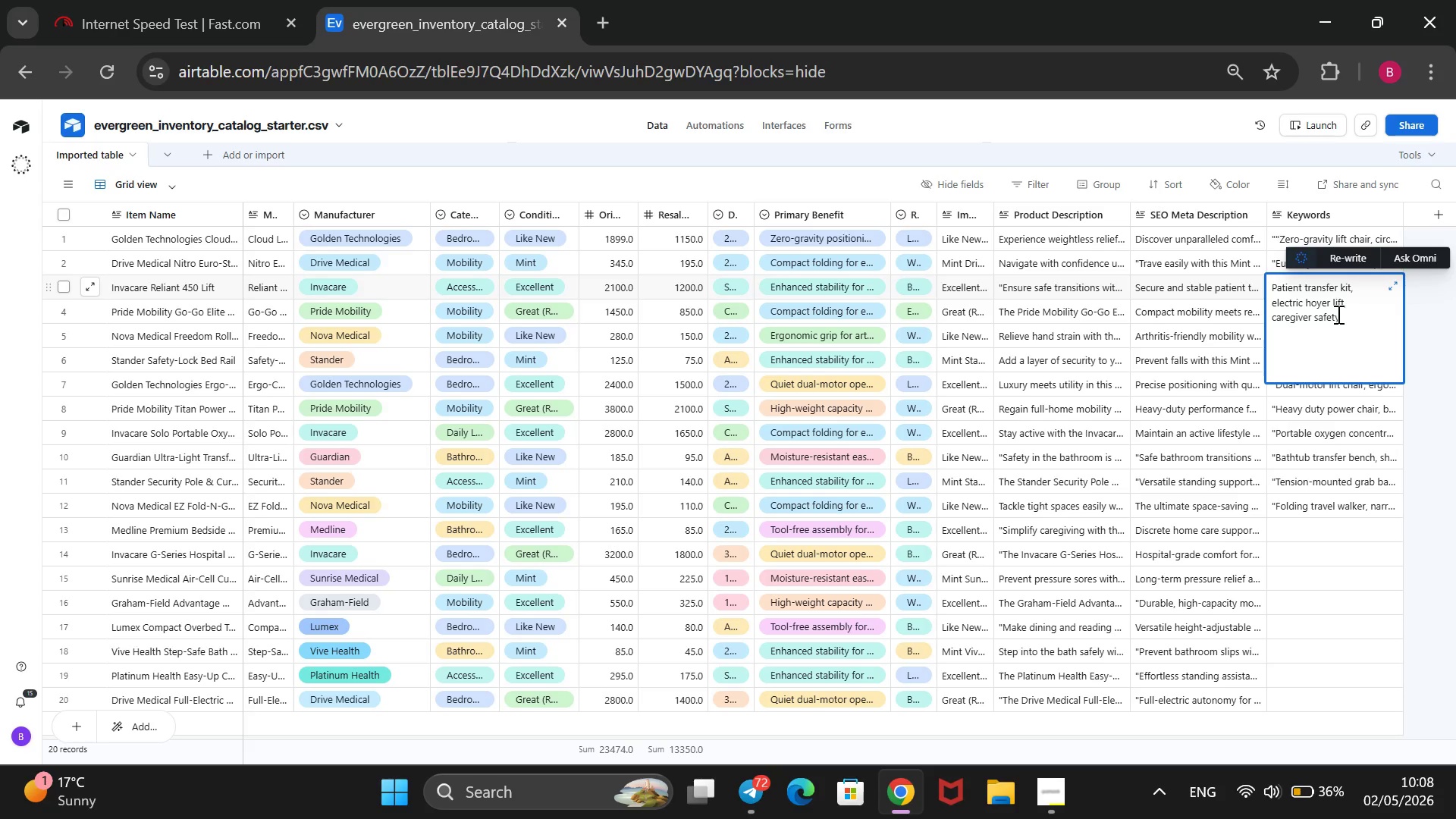 
left_click([1337, 314])
 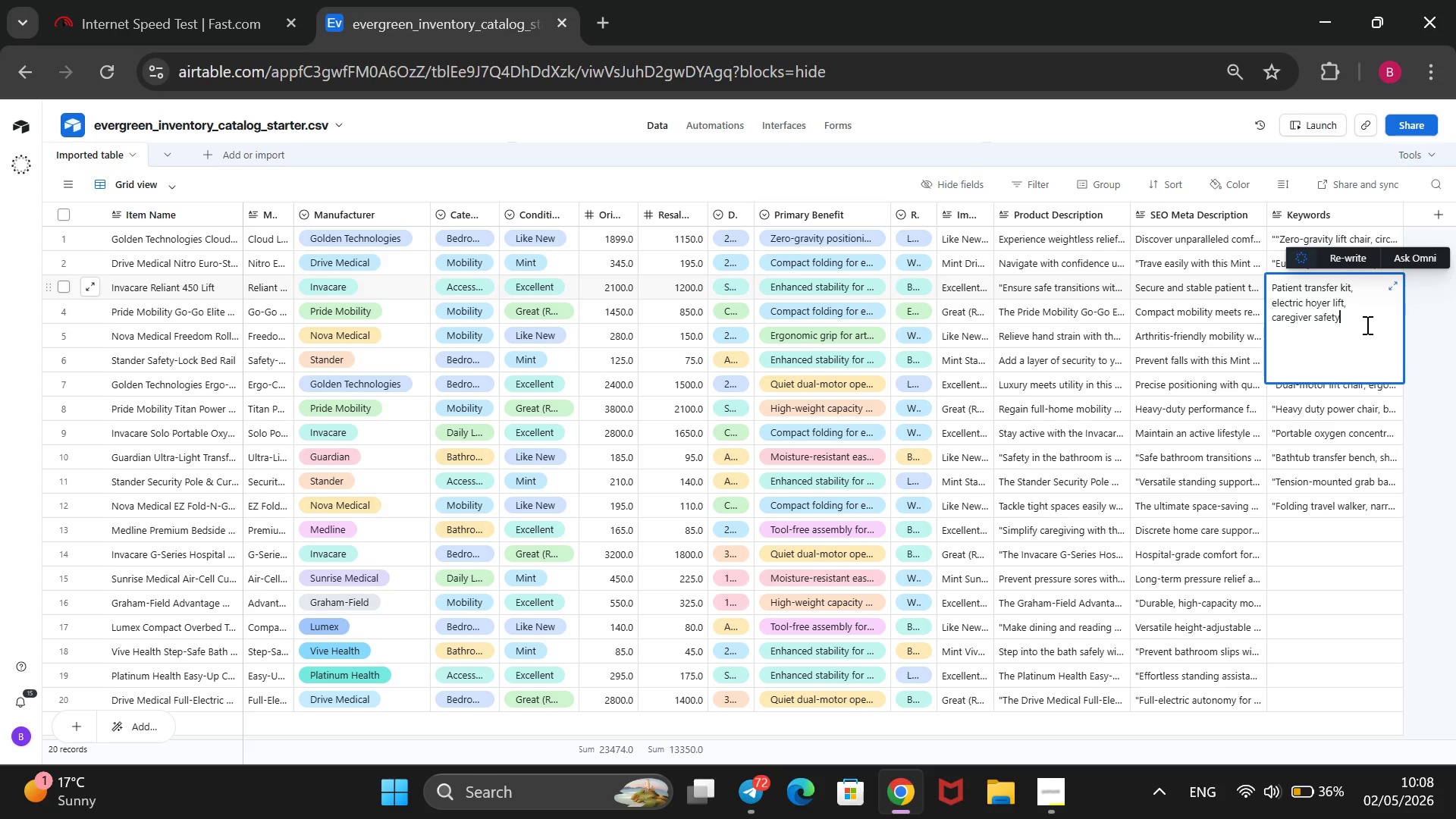 
left_click([1366, 325])
 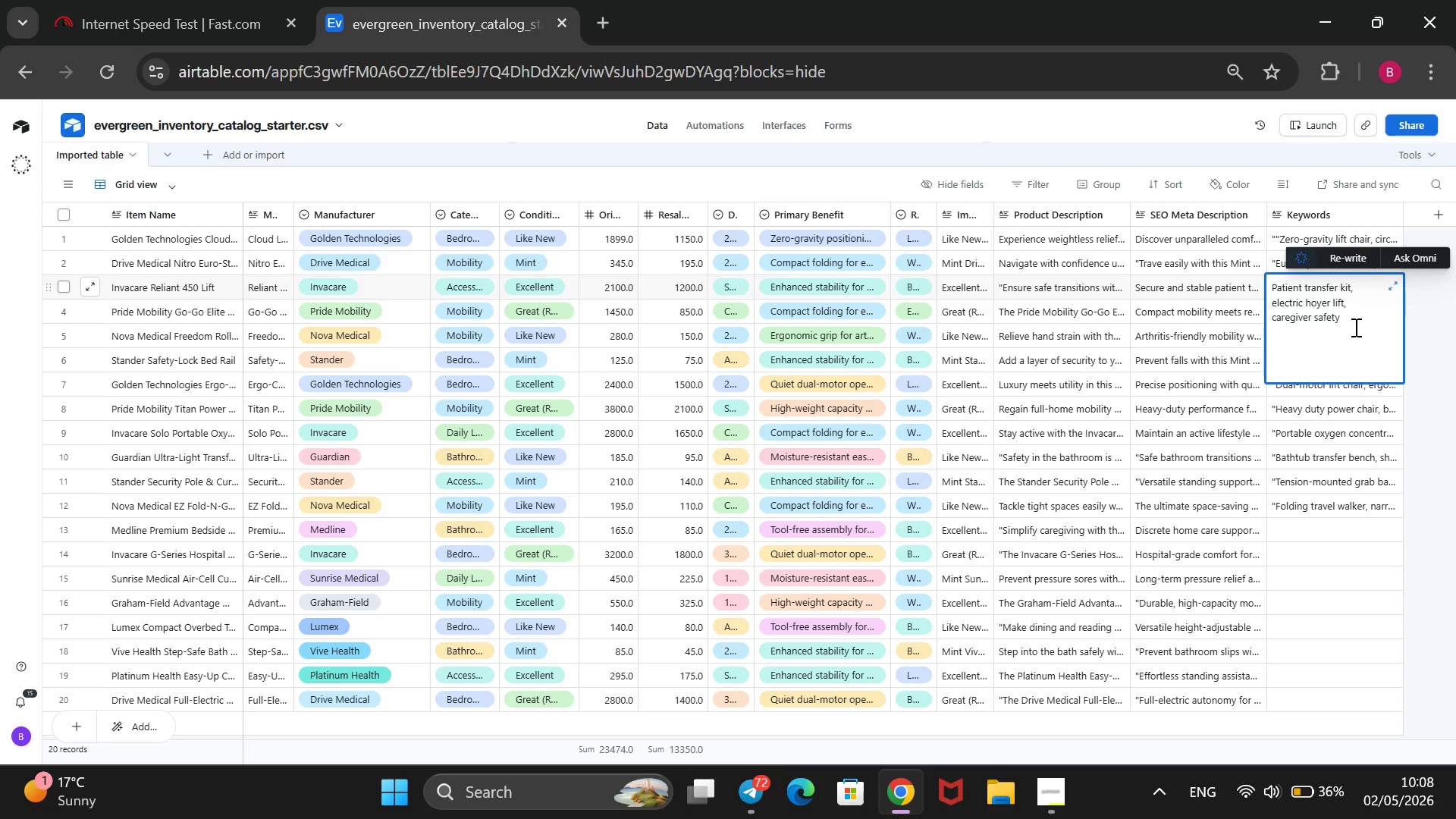 
type(@@)
 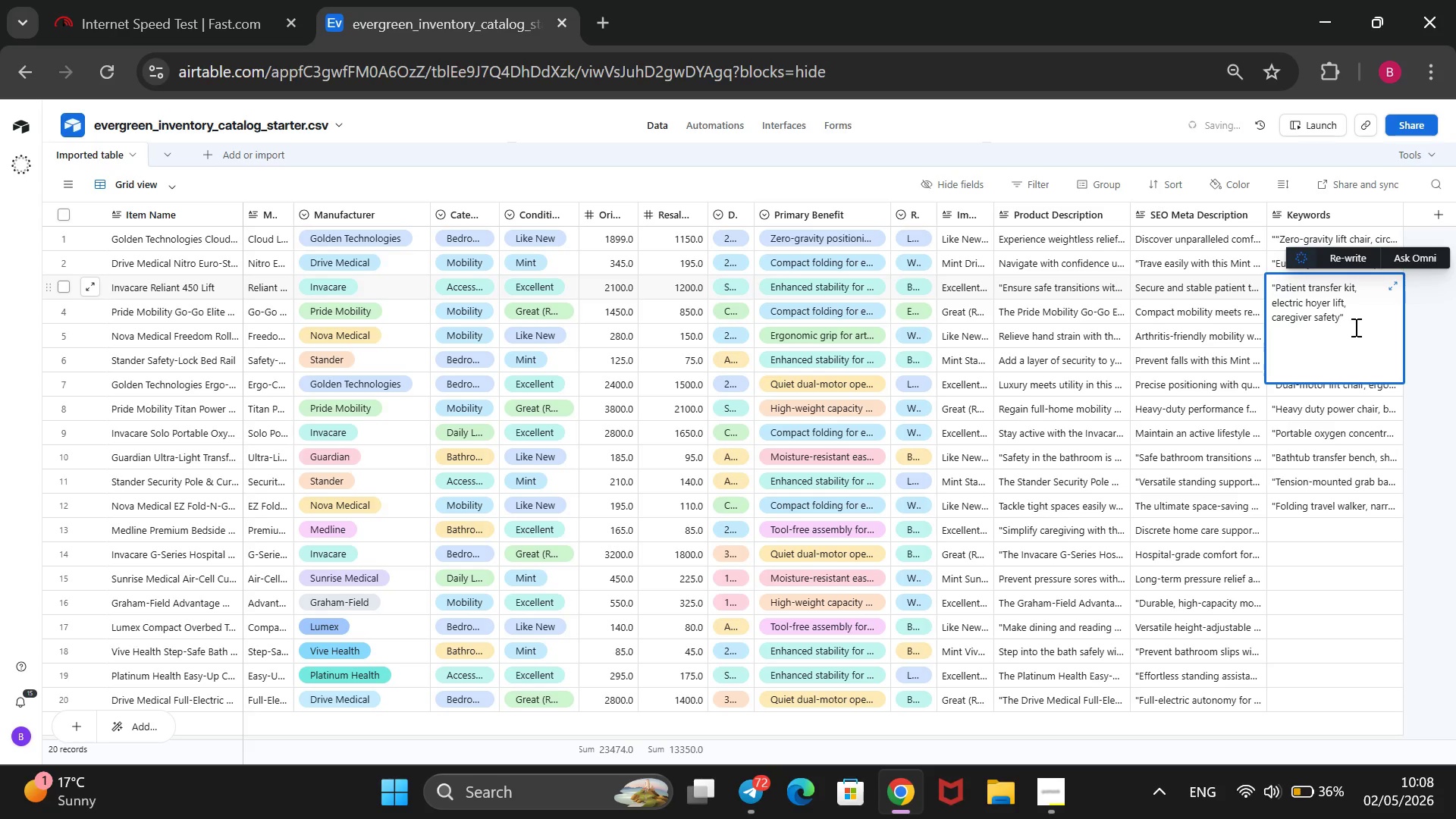 
hold_key(key=ArrowUp, duration=1.06)
 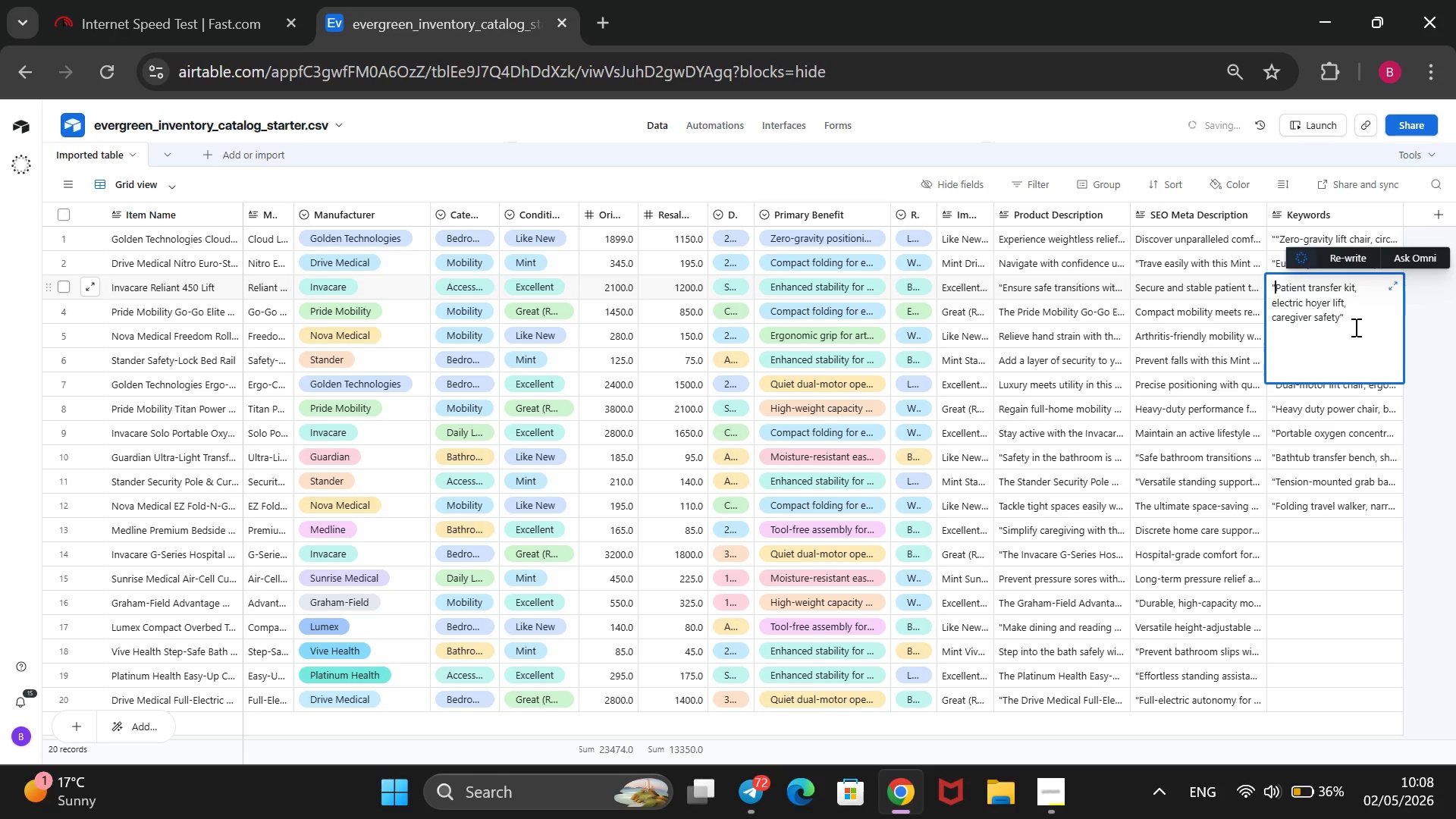 
left_click([1320, 524])
 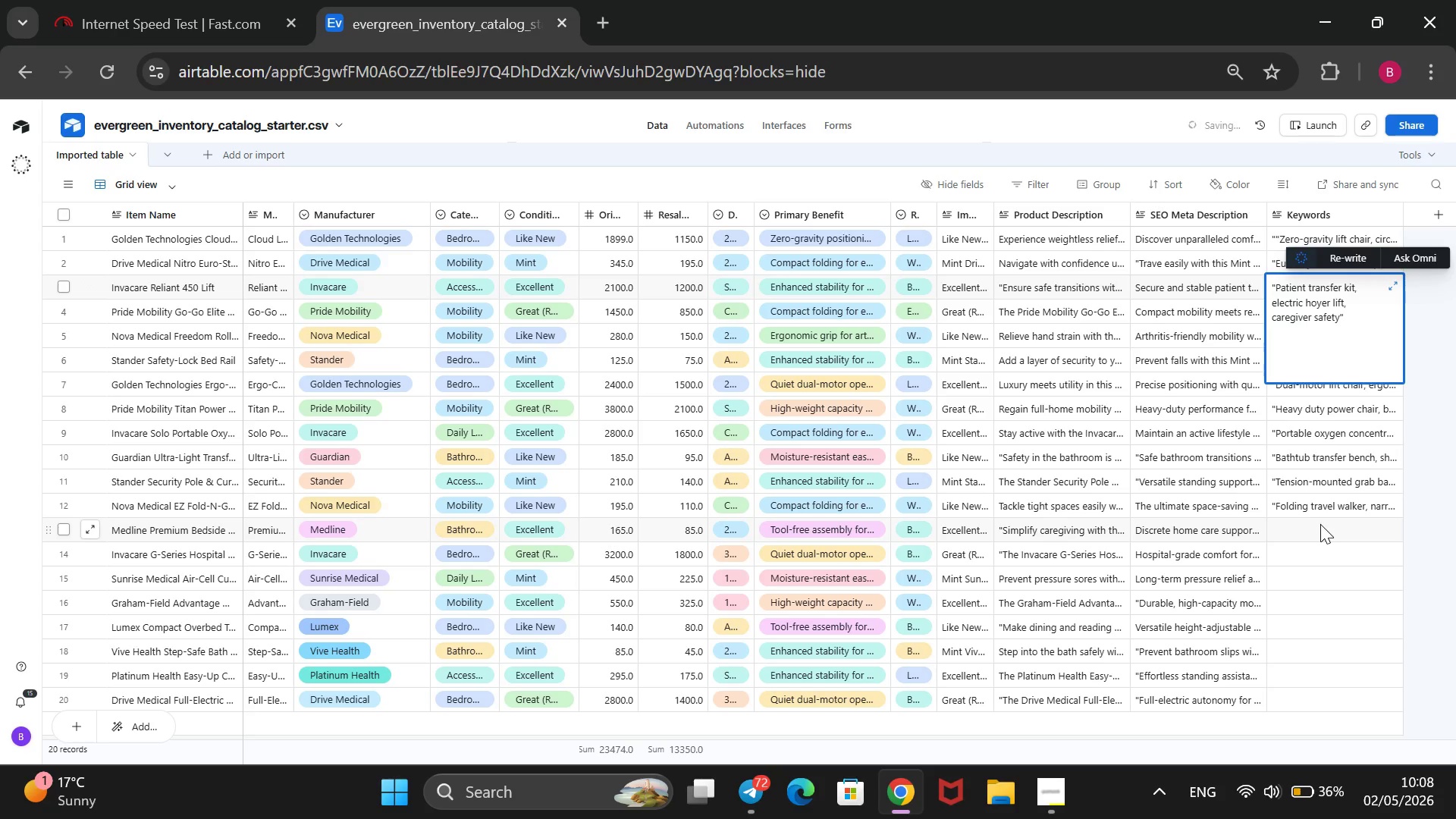 
type(Portabl )
key(Backspace)
type(e bedside commode, tool-free commode, senior bathroom aid@@)
 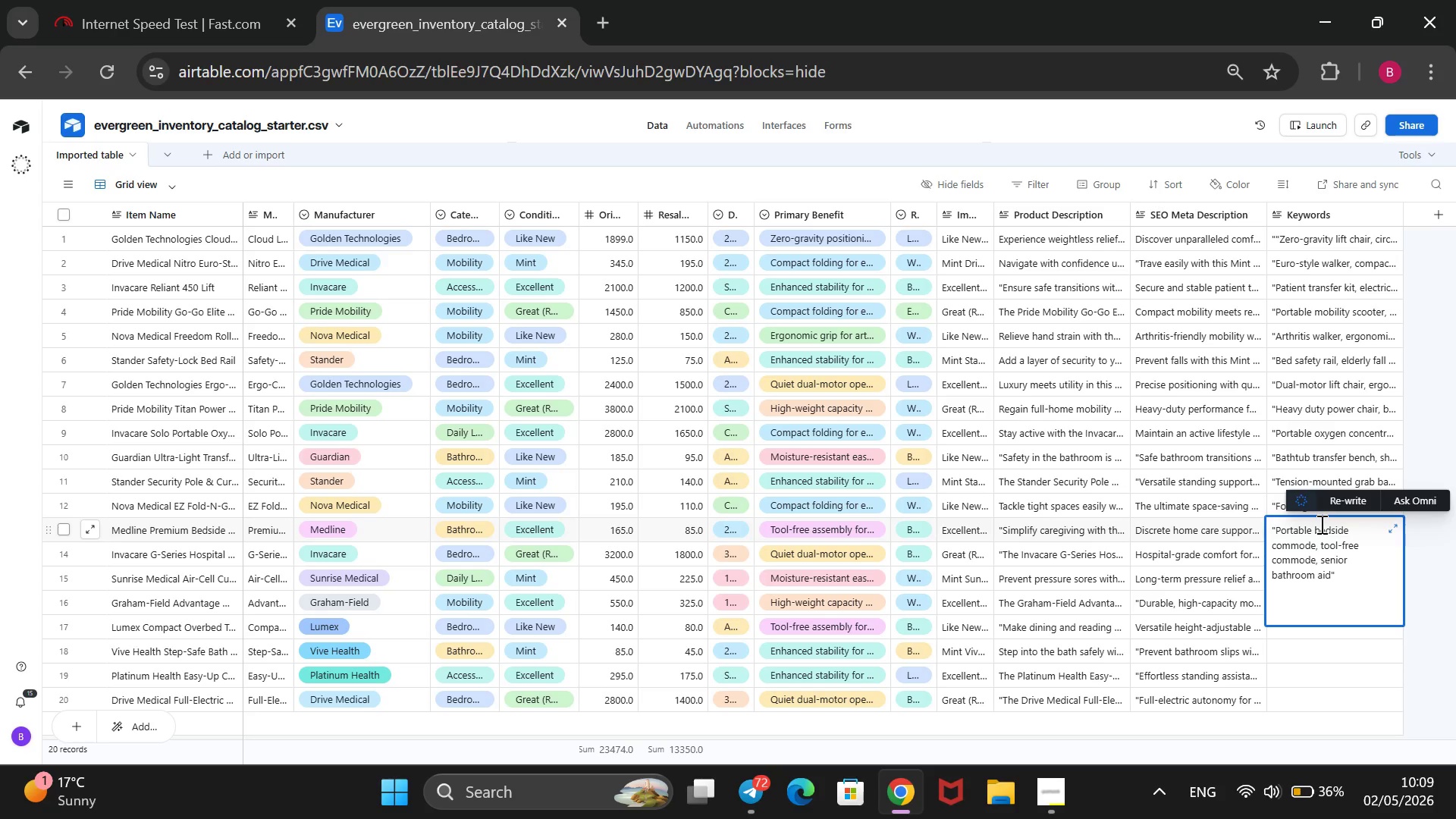 
 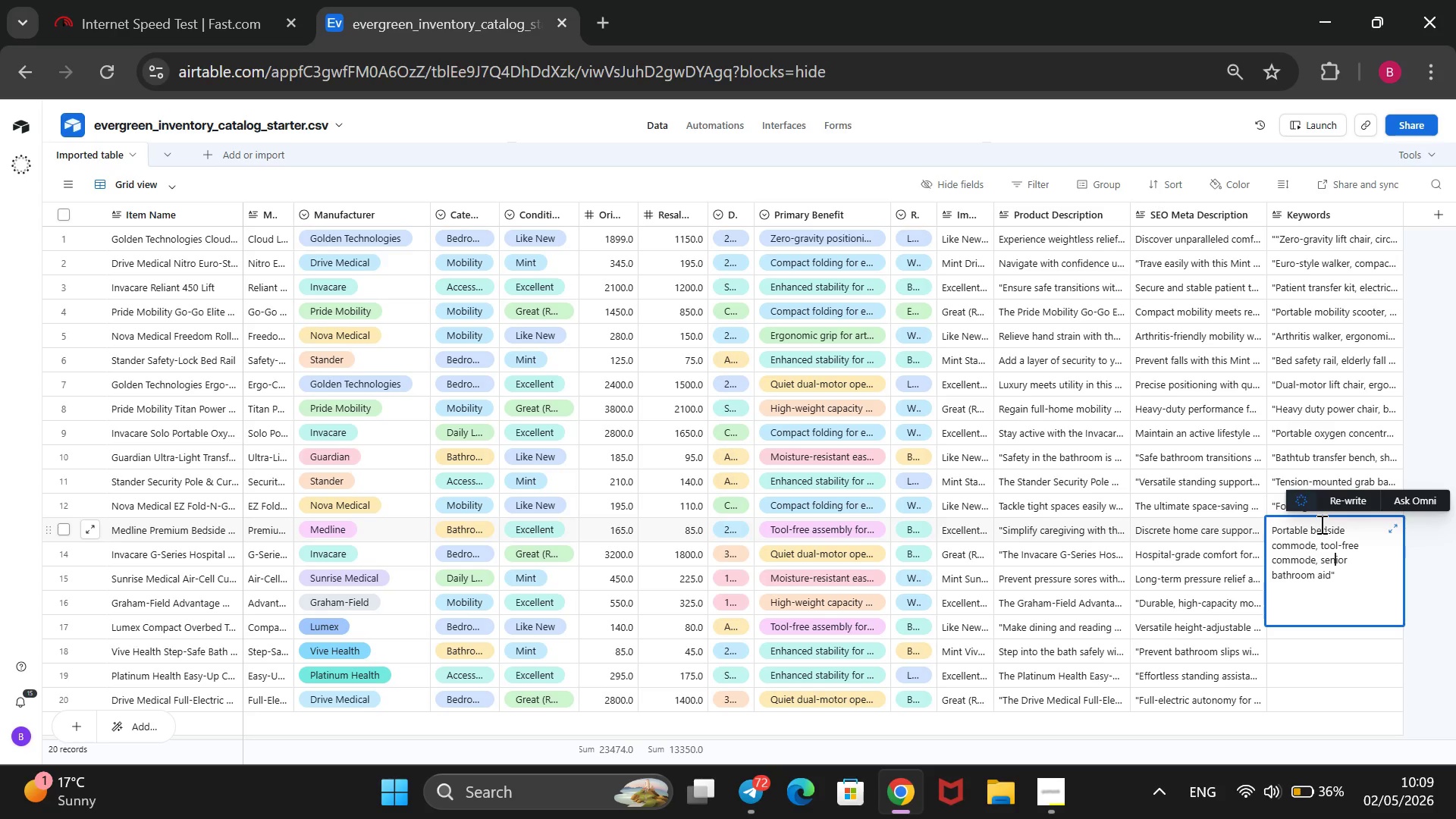 
hold_key(key=ArrowUp, duration=1.16)
 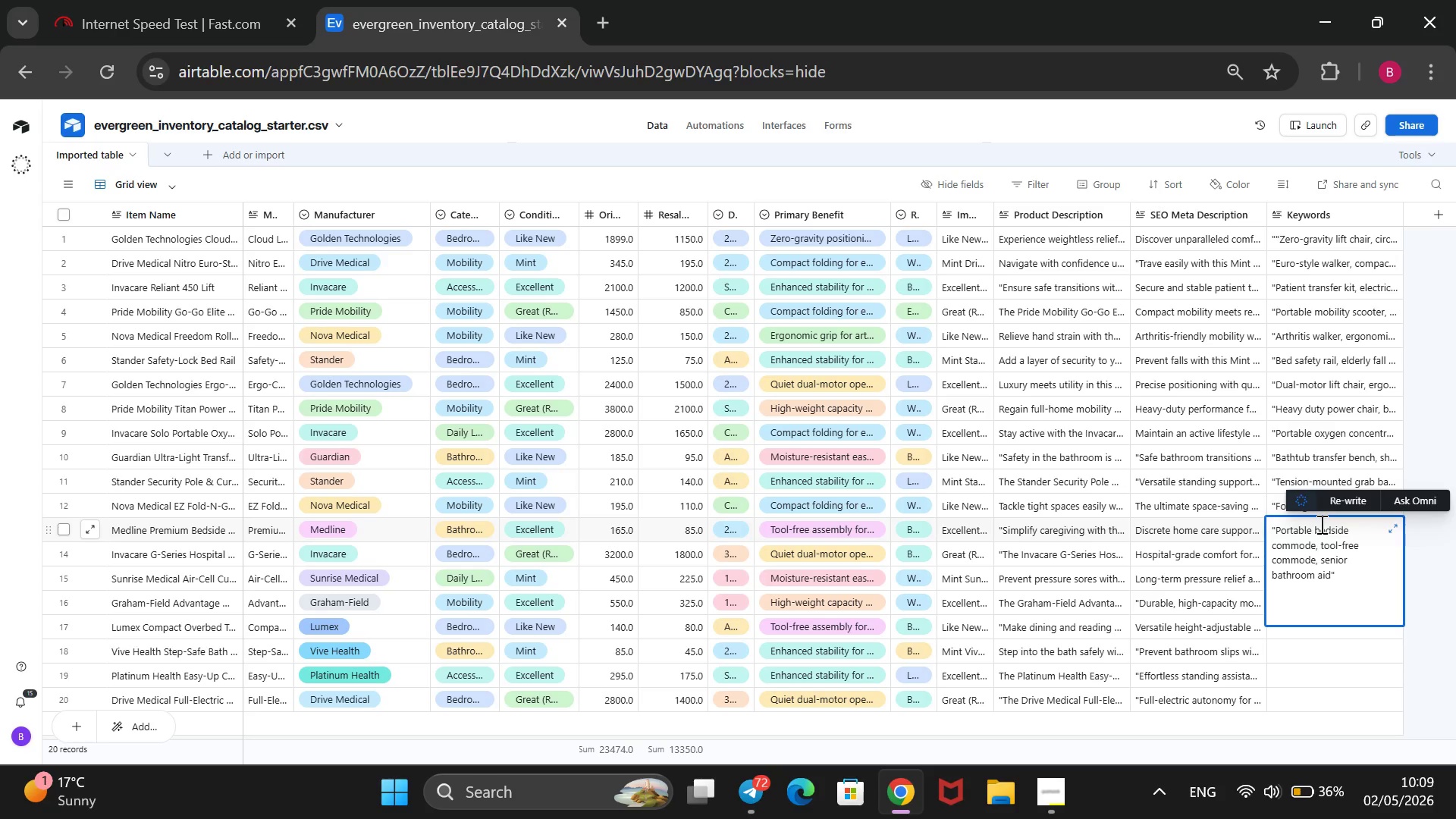 
left_click([1442, 670])
 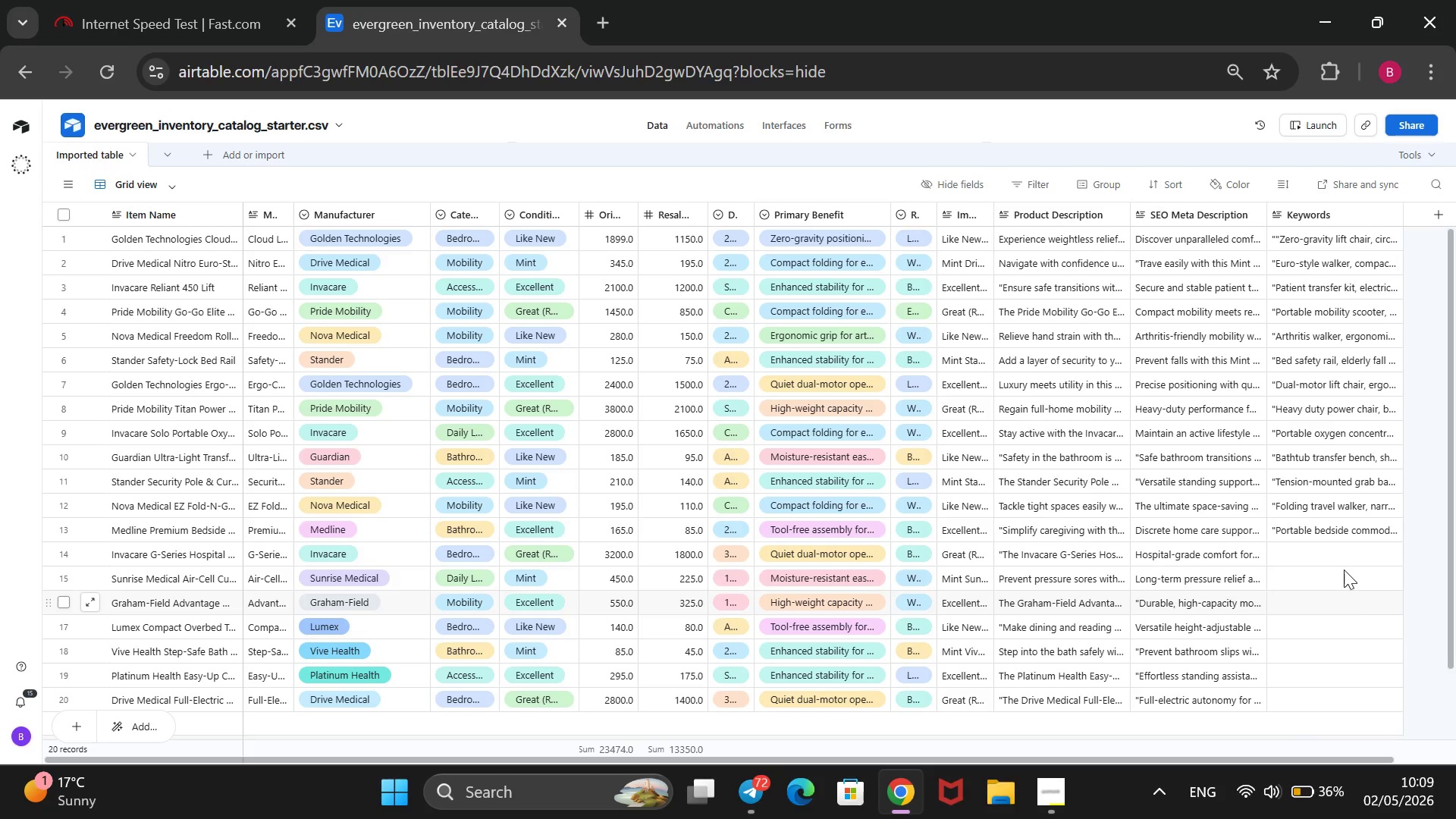 
left_click([1346, 558])
 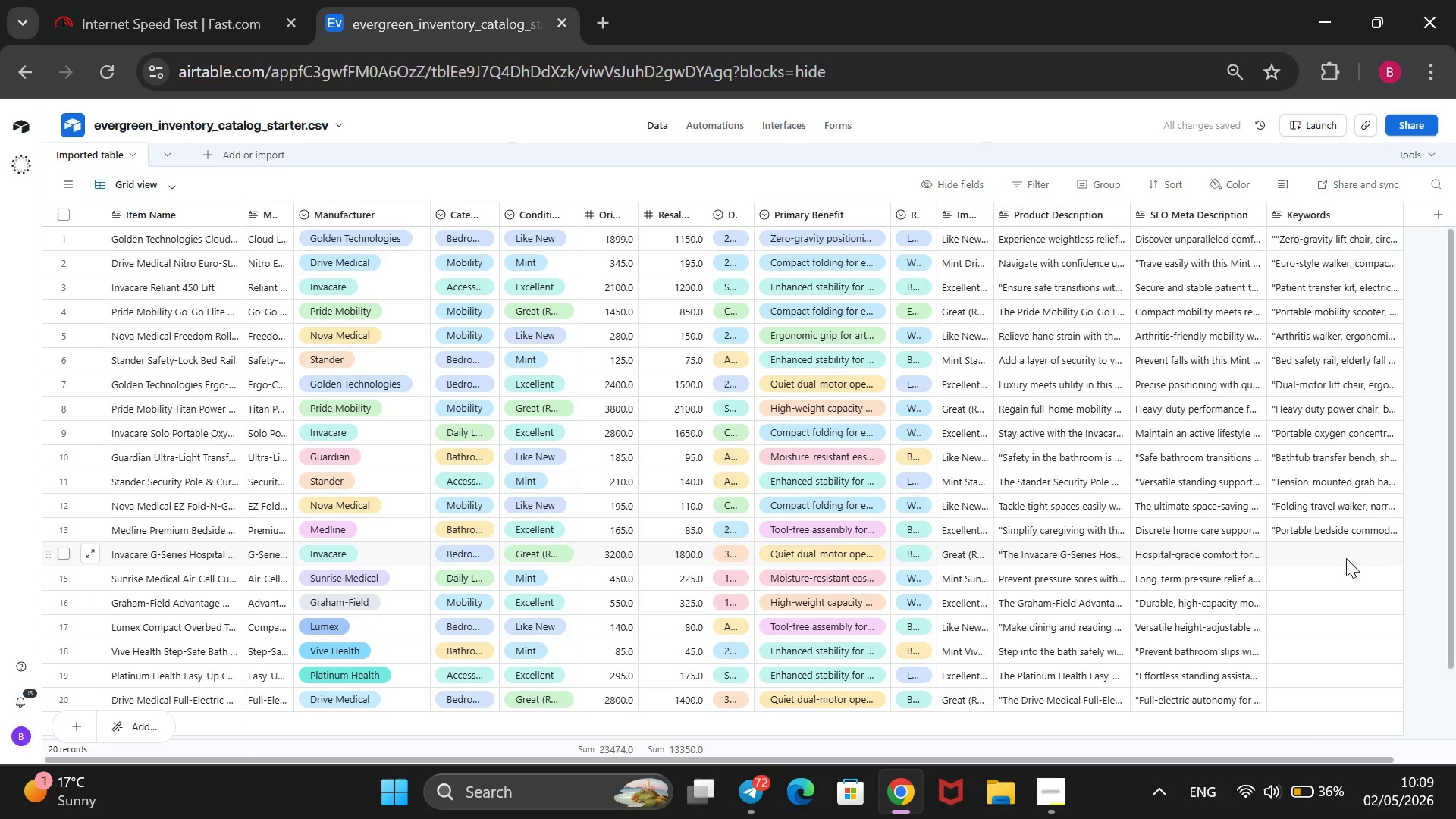 
type(Electric hospital bed, home care ced, adjustable medical)
 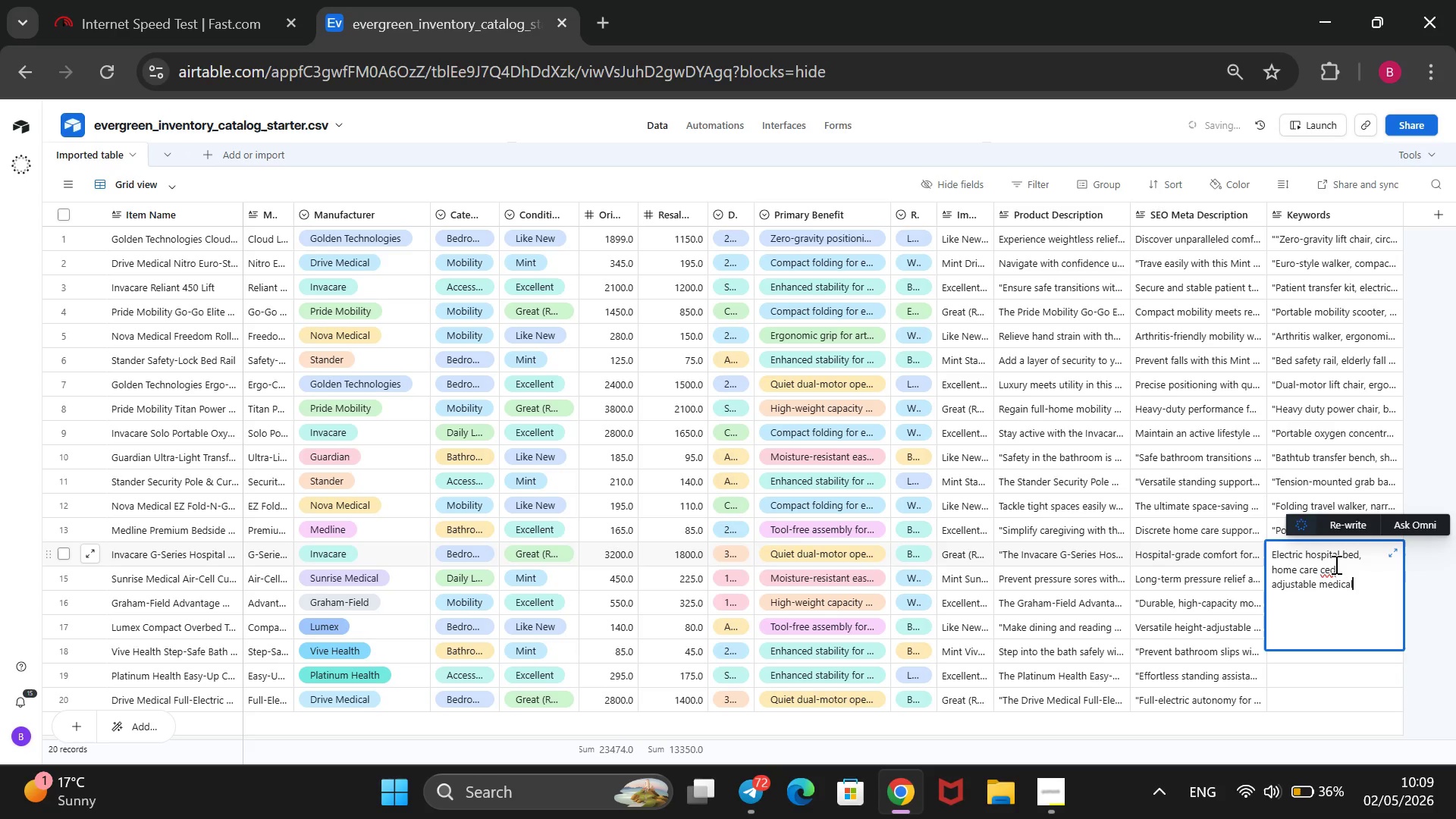 
left_click([1332, 564])
 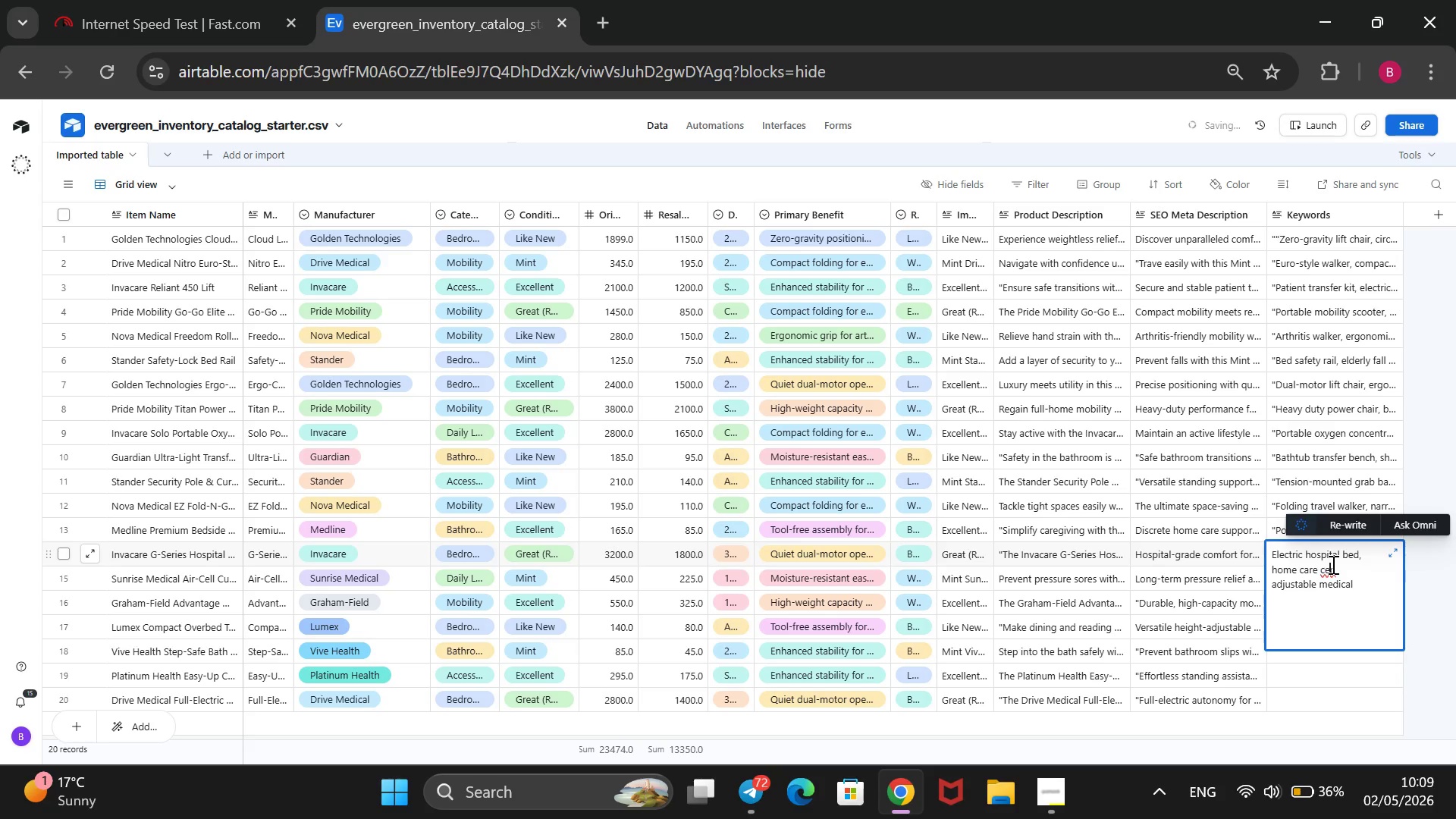 
key(Control+ControlRight)
 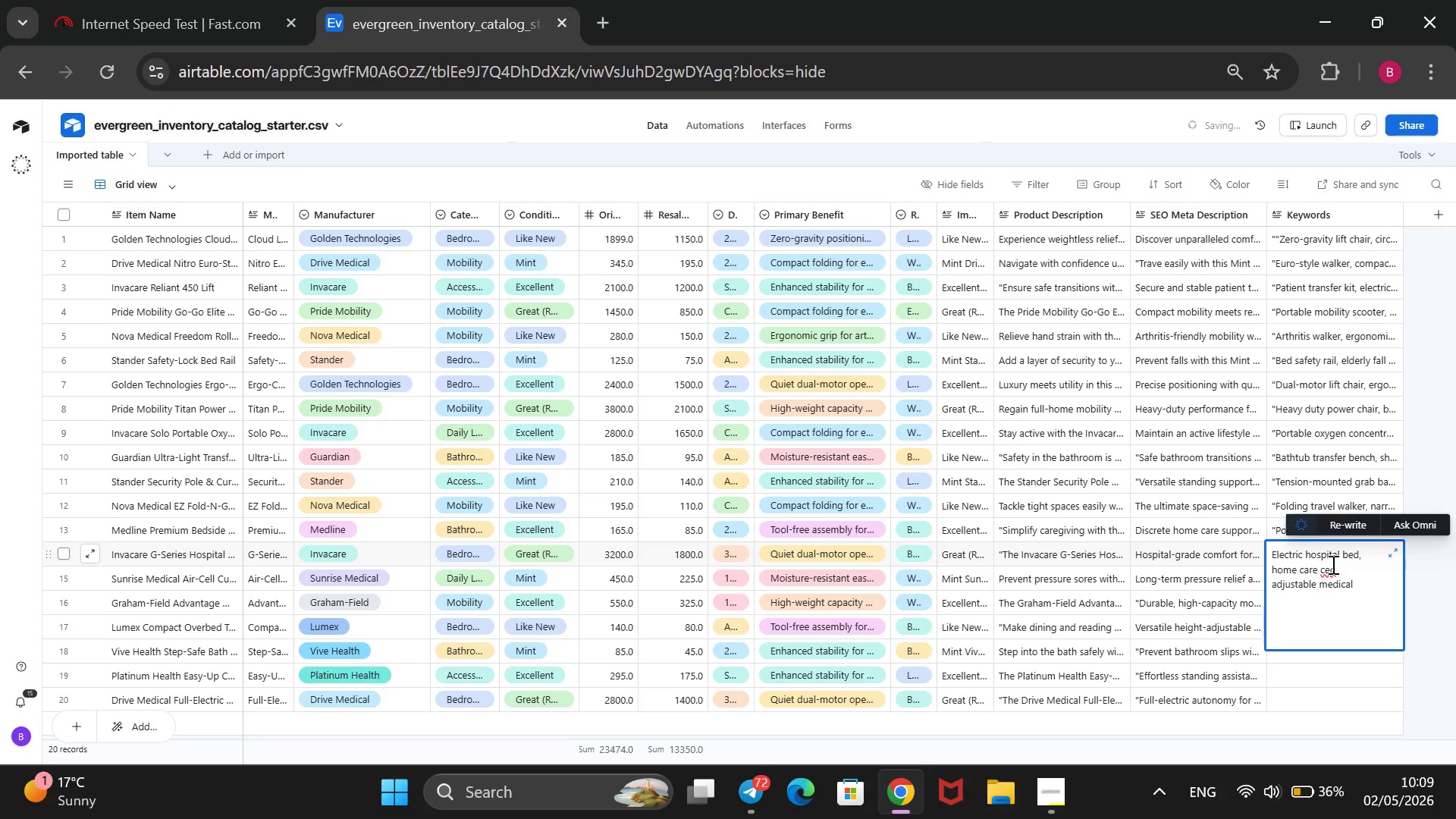 
key(ArrowLeft)
 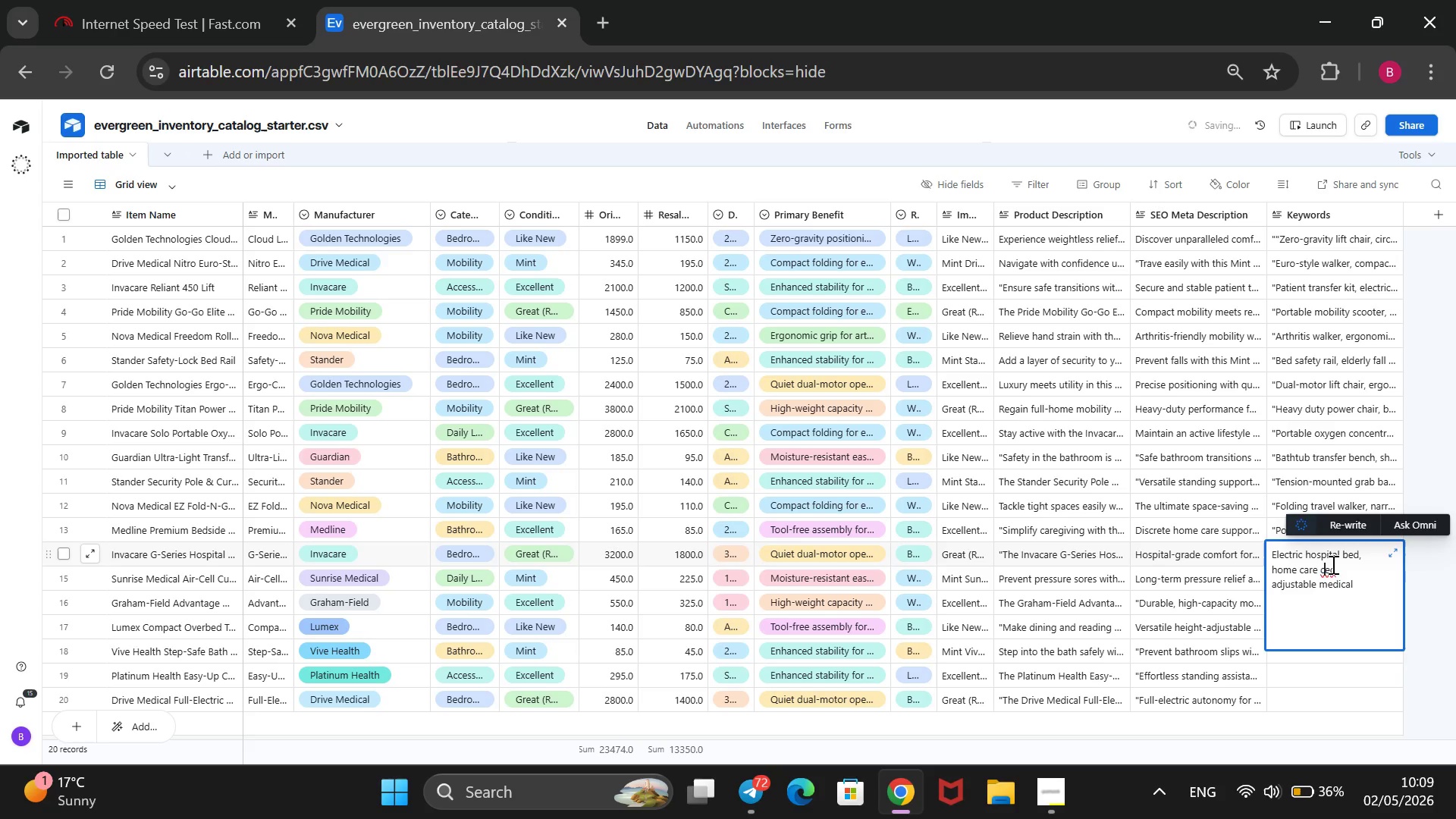 
key(Backspace)
 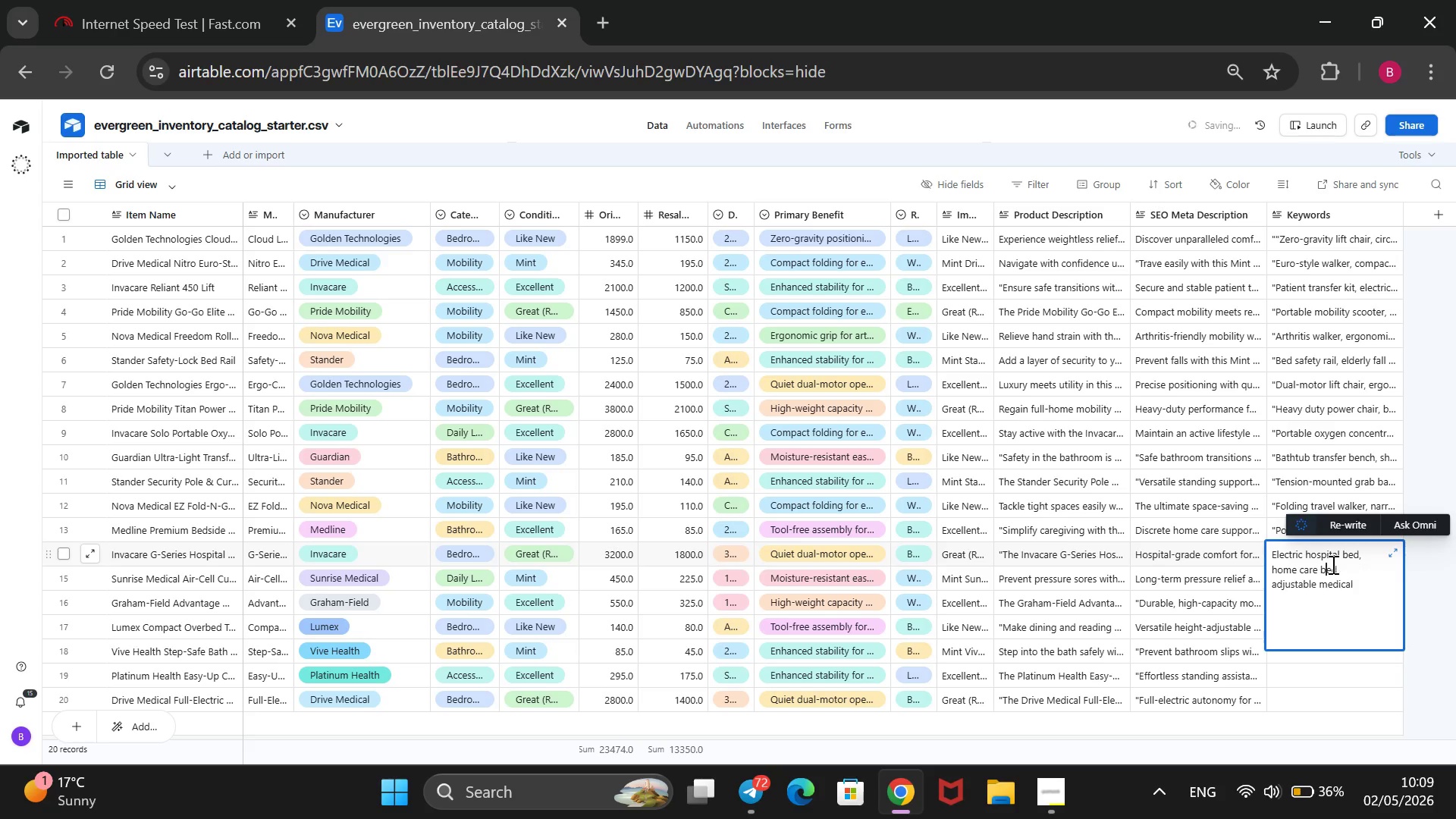 
key(B)
 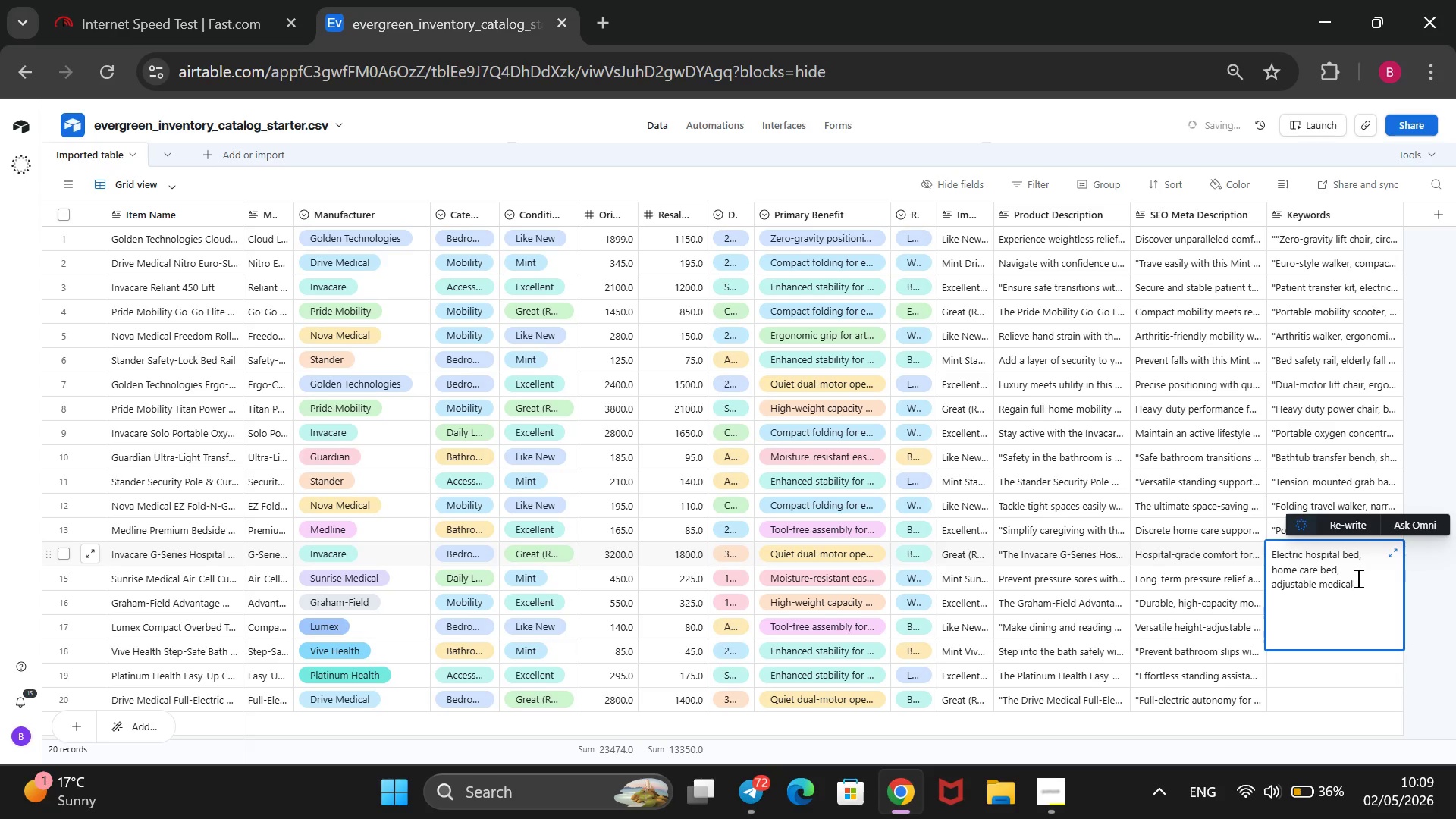 
left_click([1357, 578])
 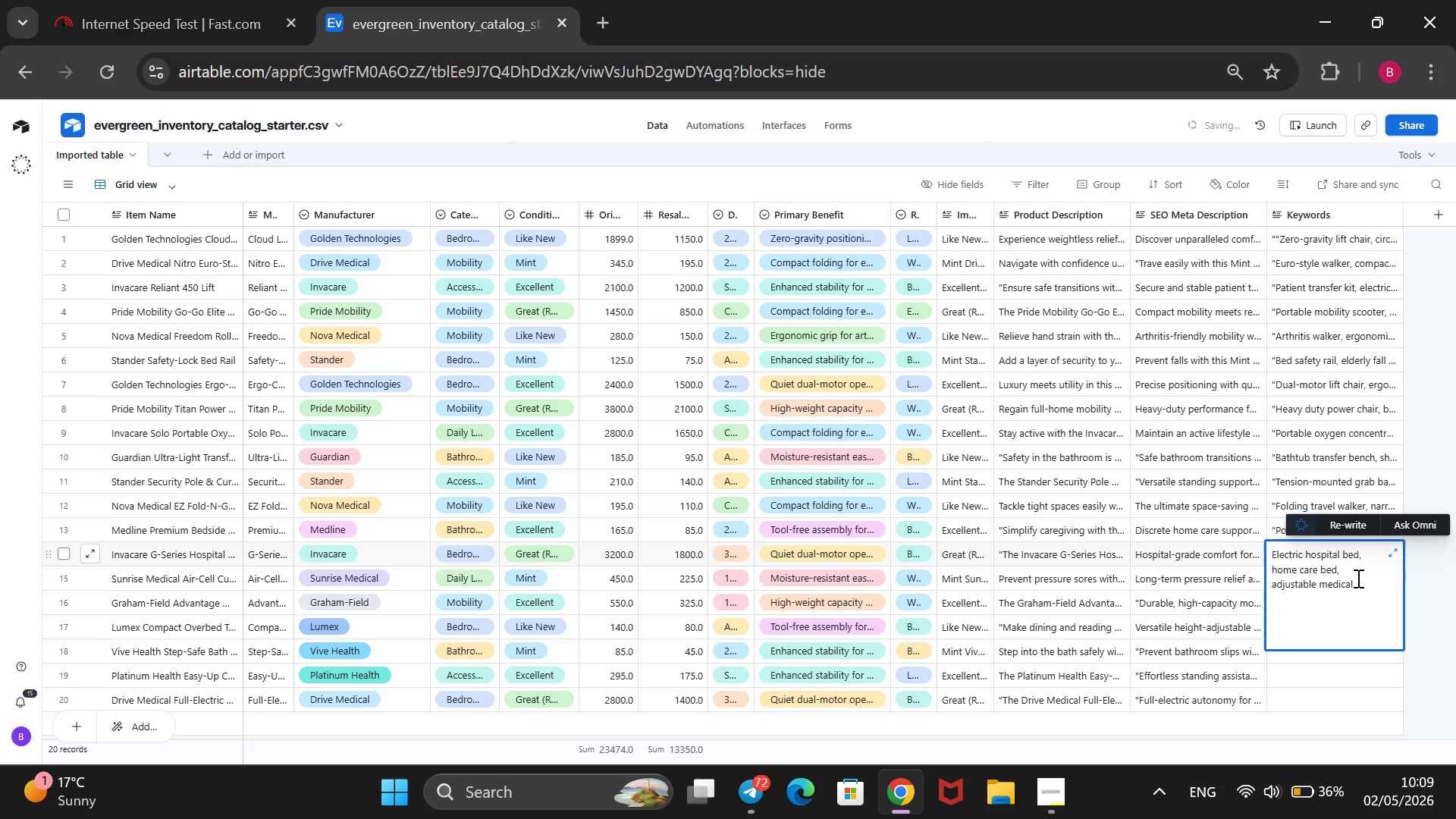 
type( bed@@)
 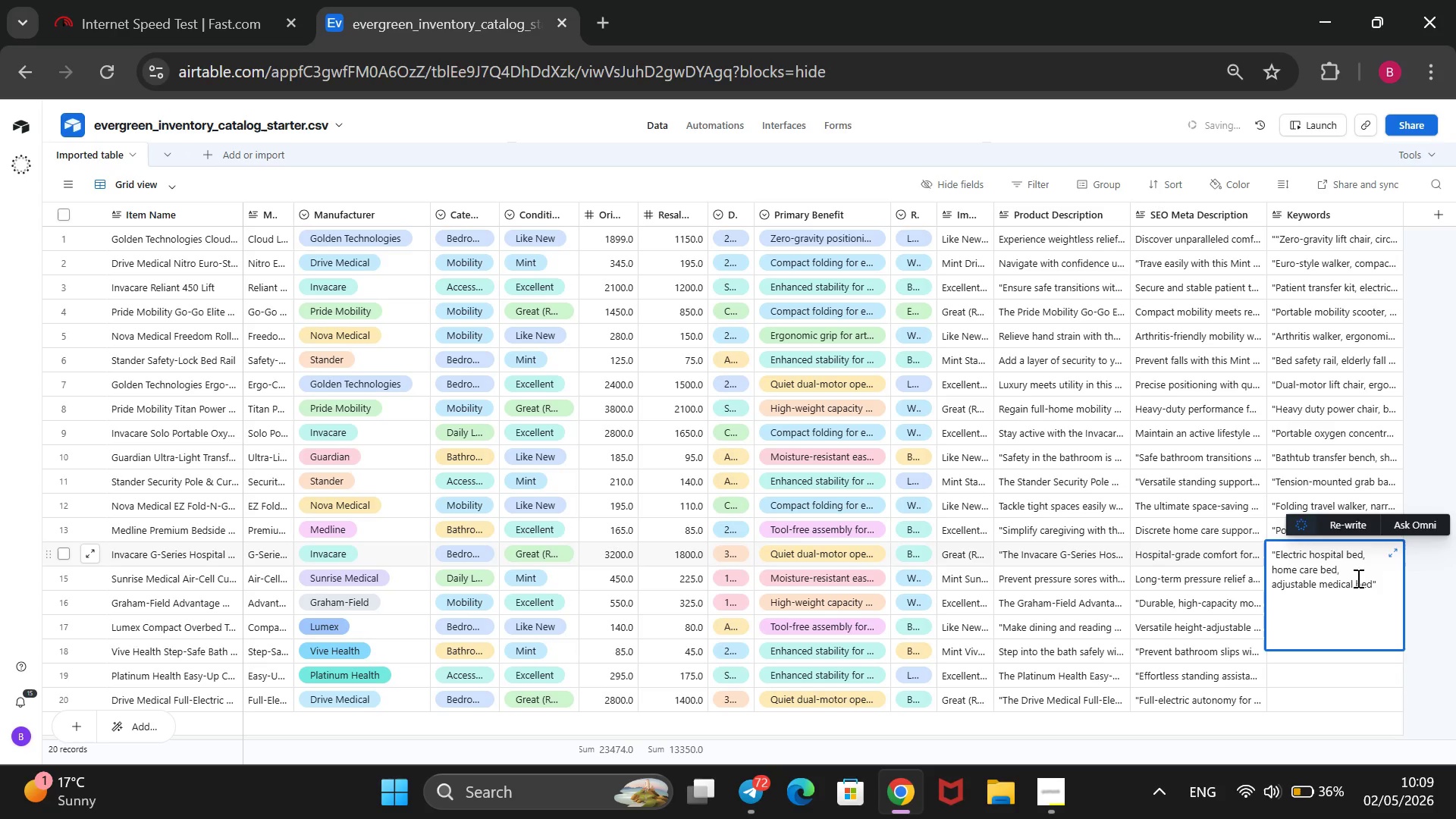 
 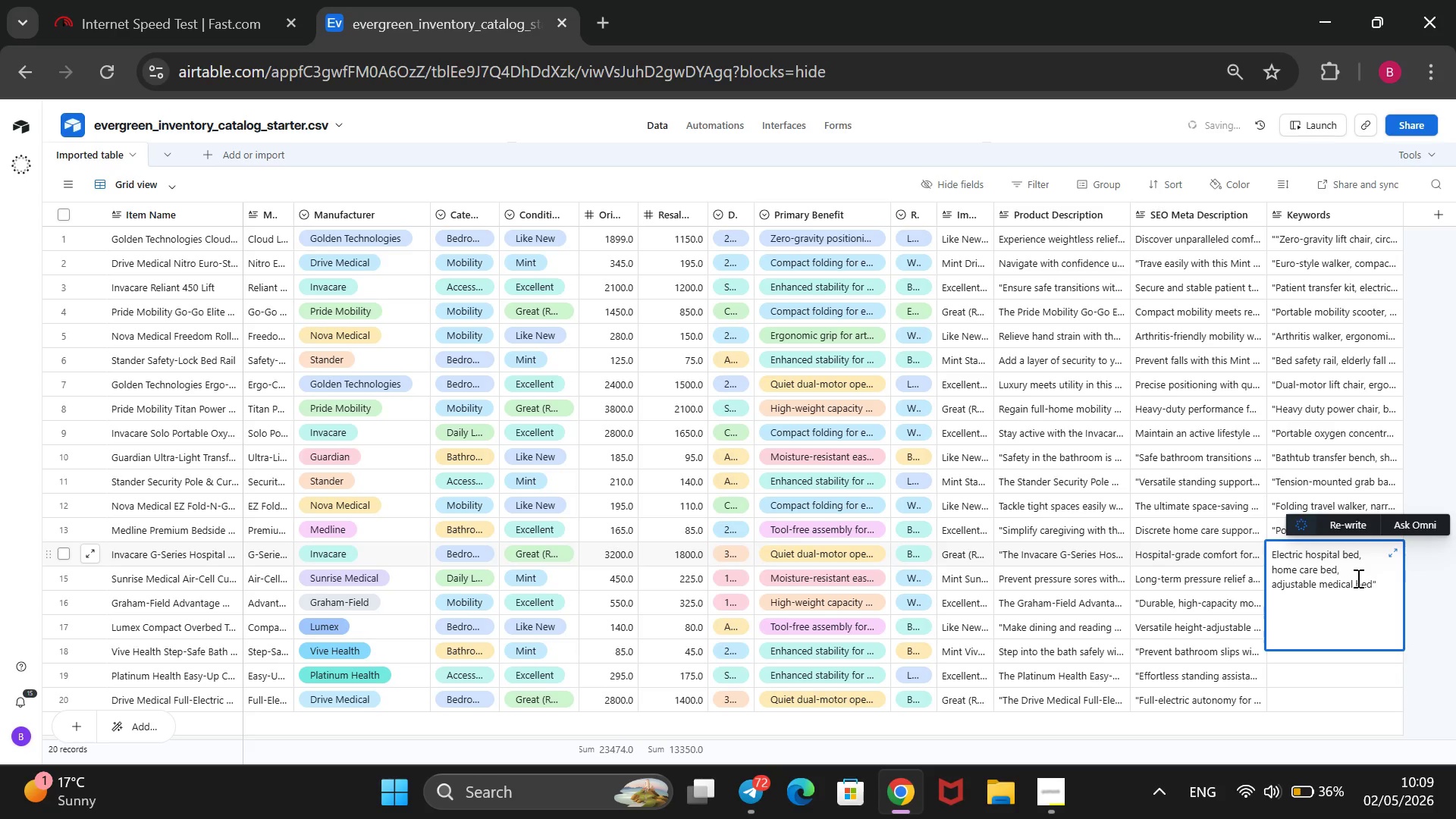 
hold_key(key=ArrowUp, duration=1.05)
 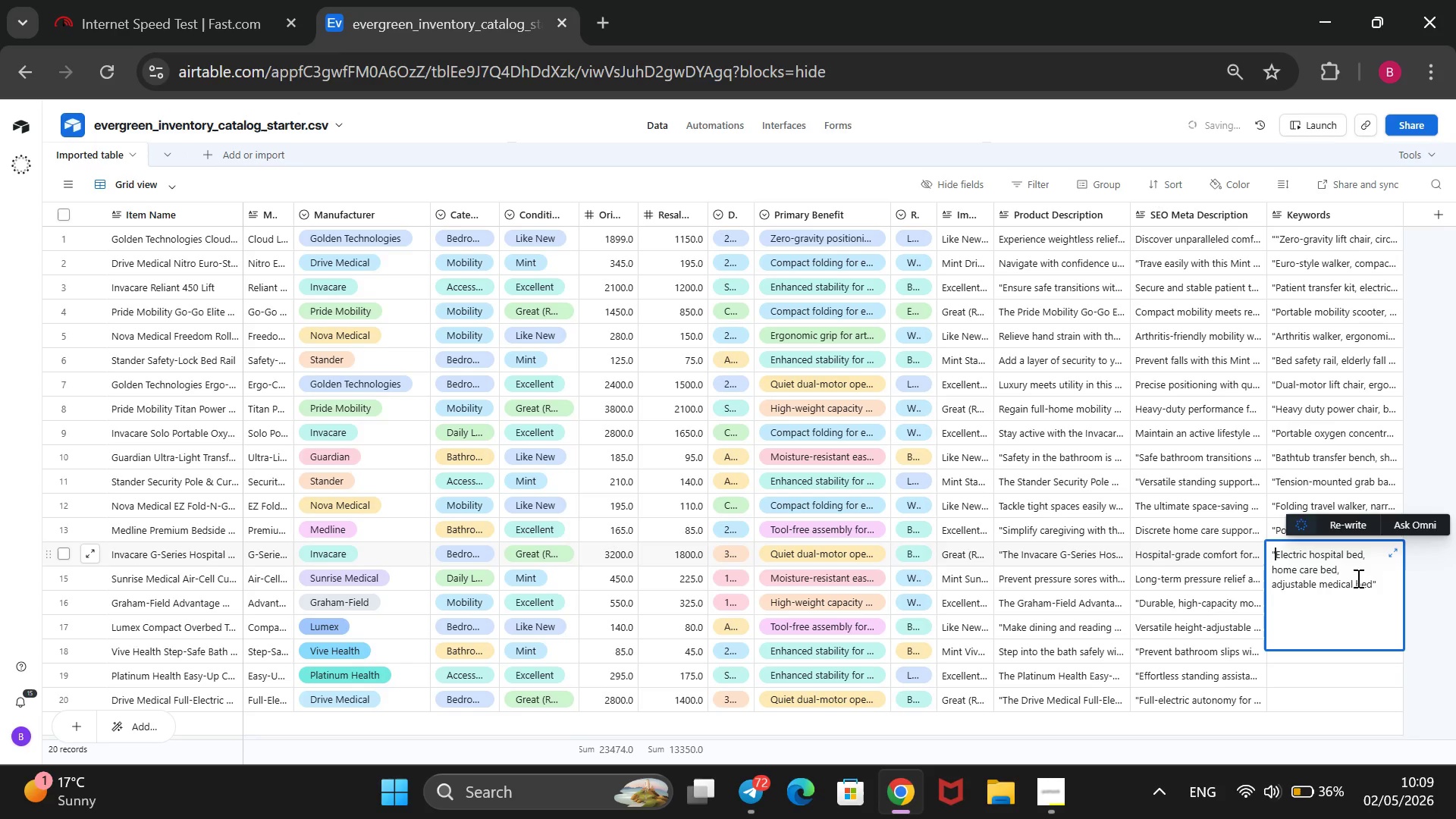 
left_click([1444, 657])
 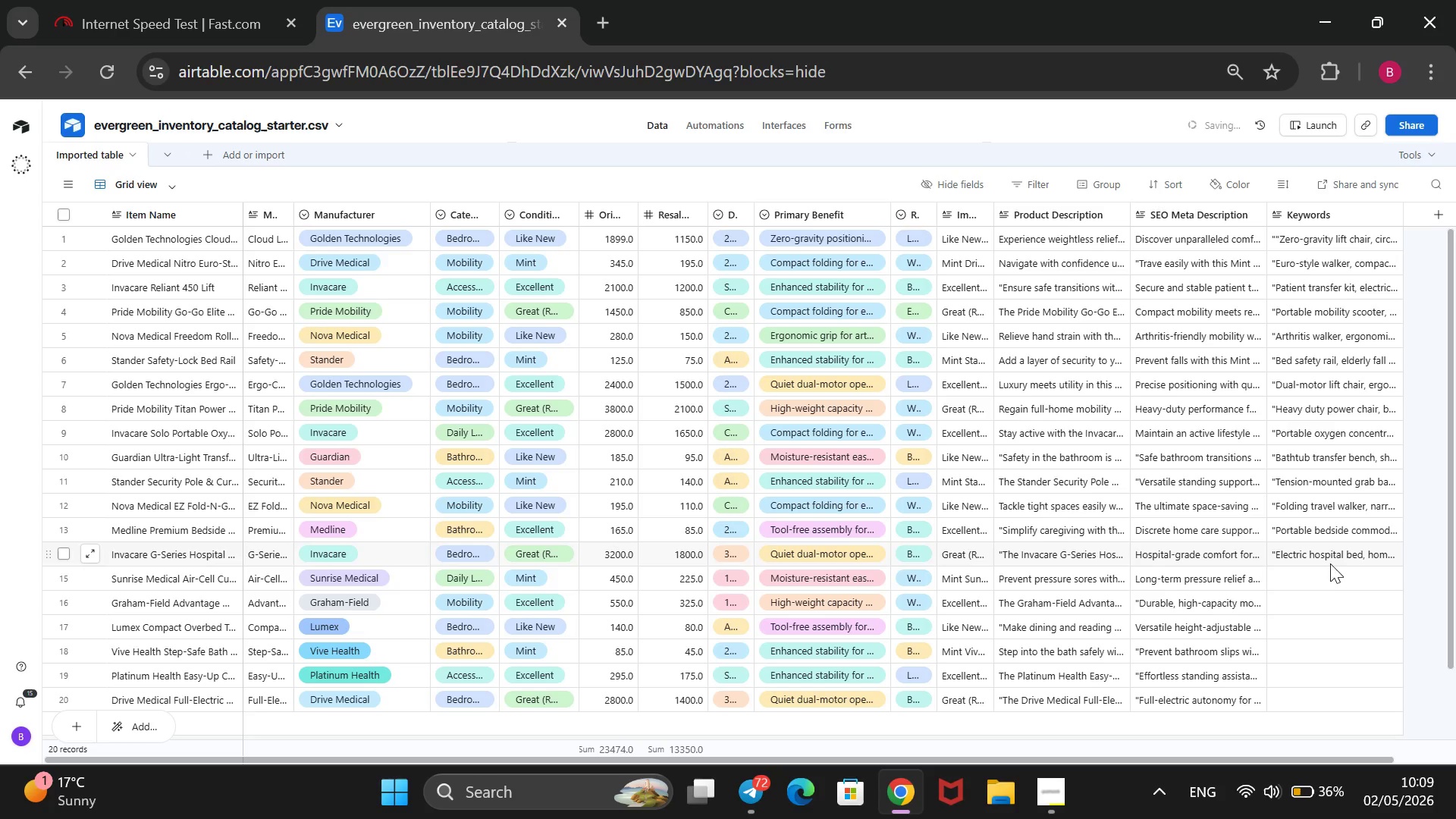 
double_click([1328, 574])
 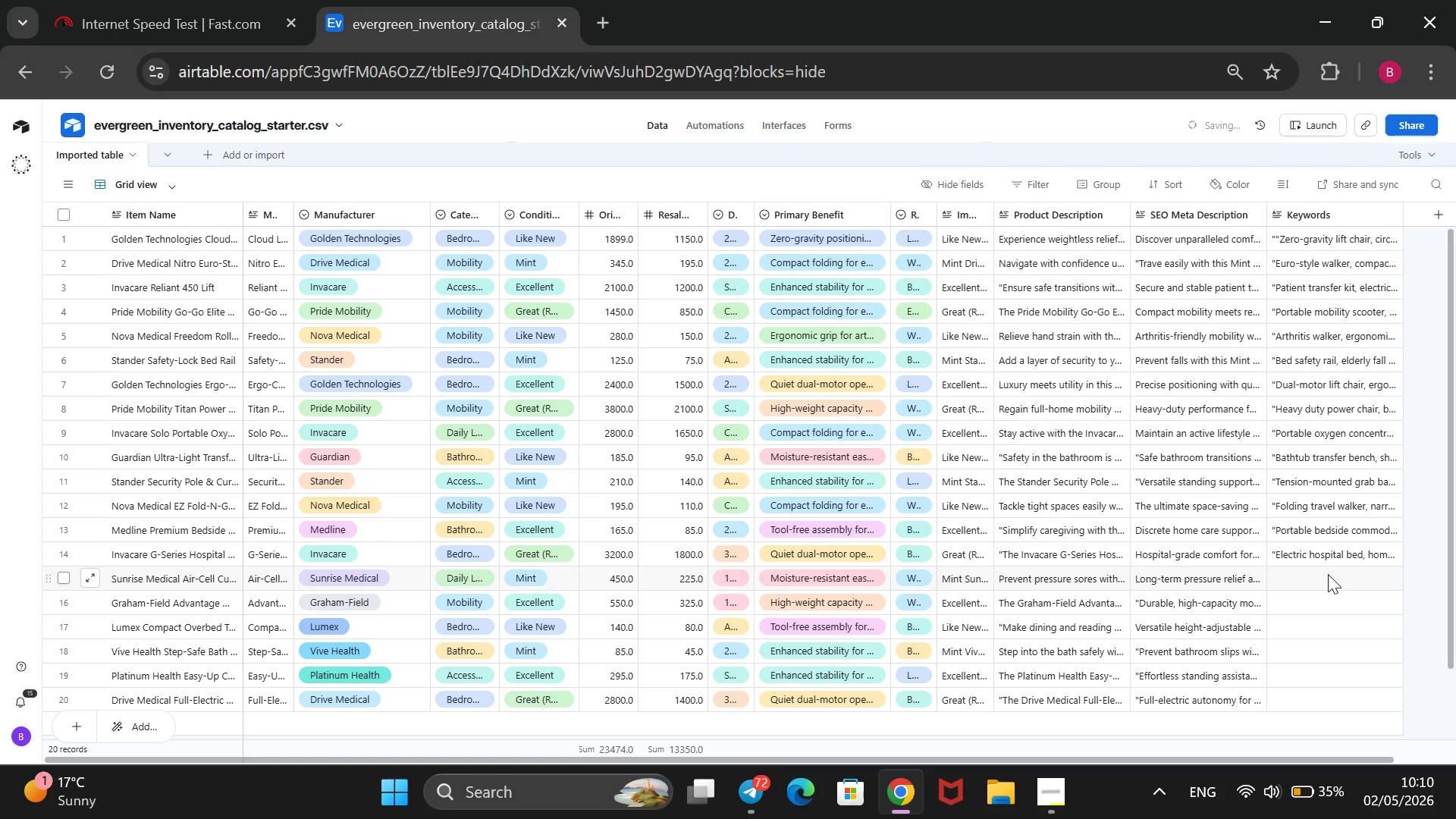 
wait(6.0)
 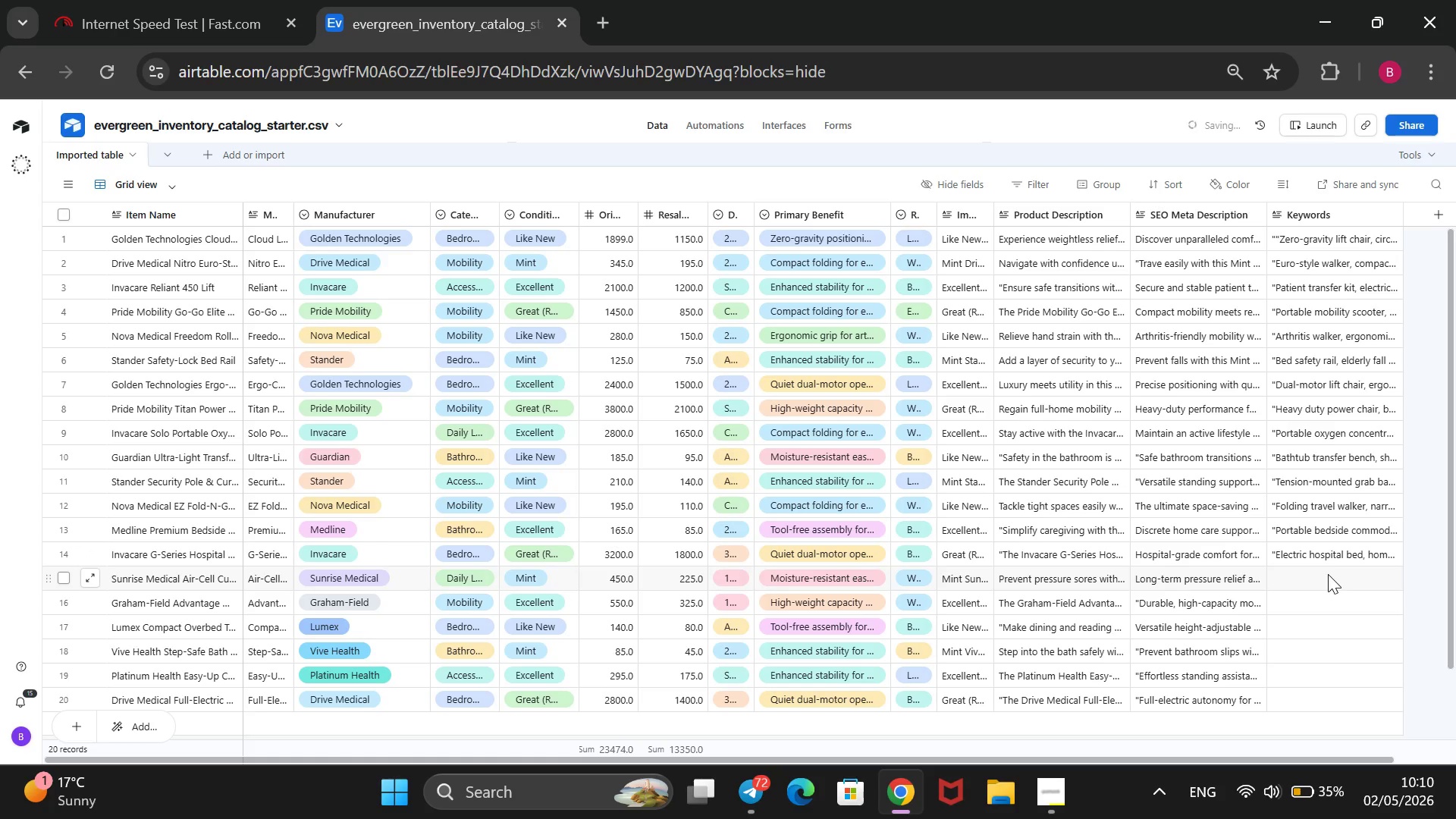 
type(@@)
 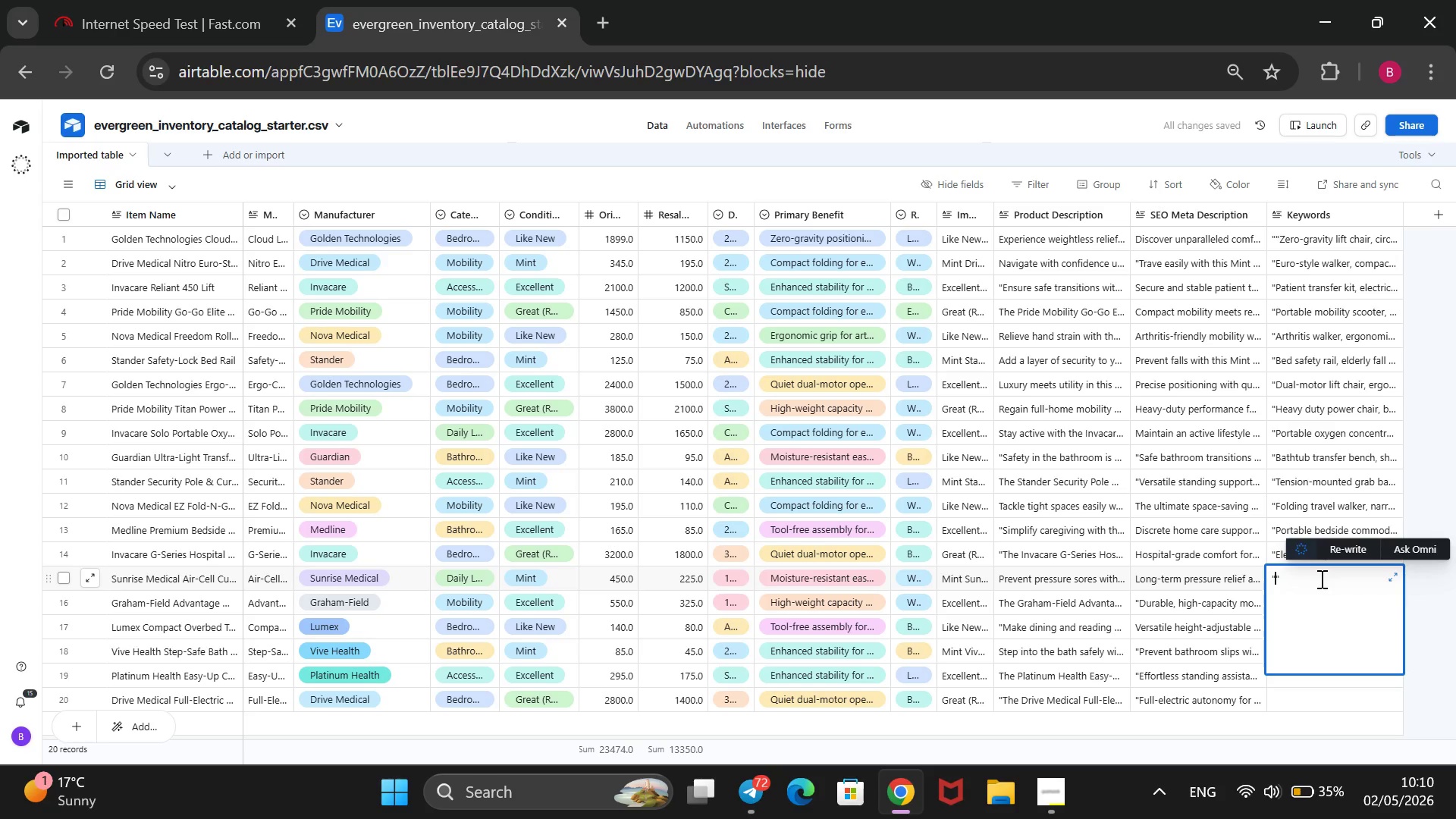 
 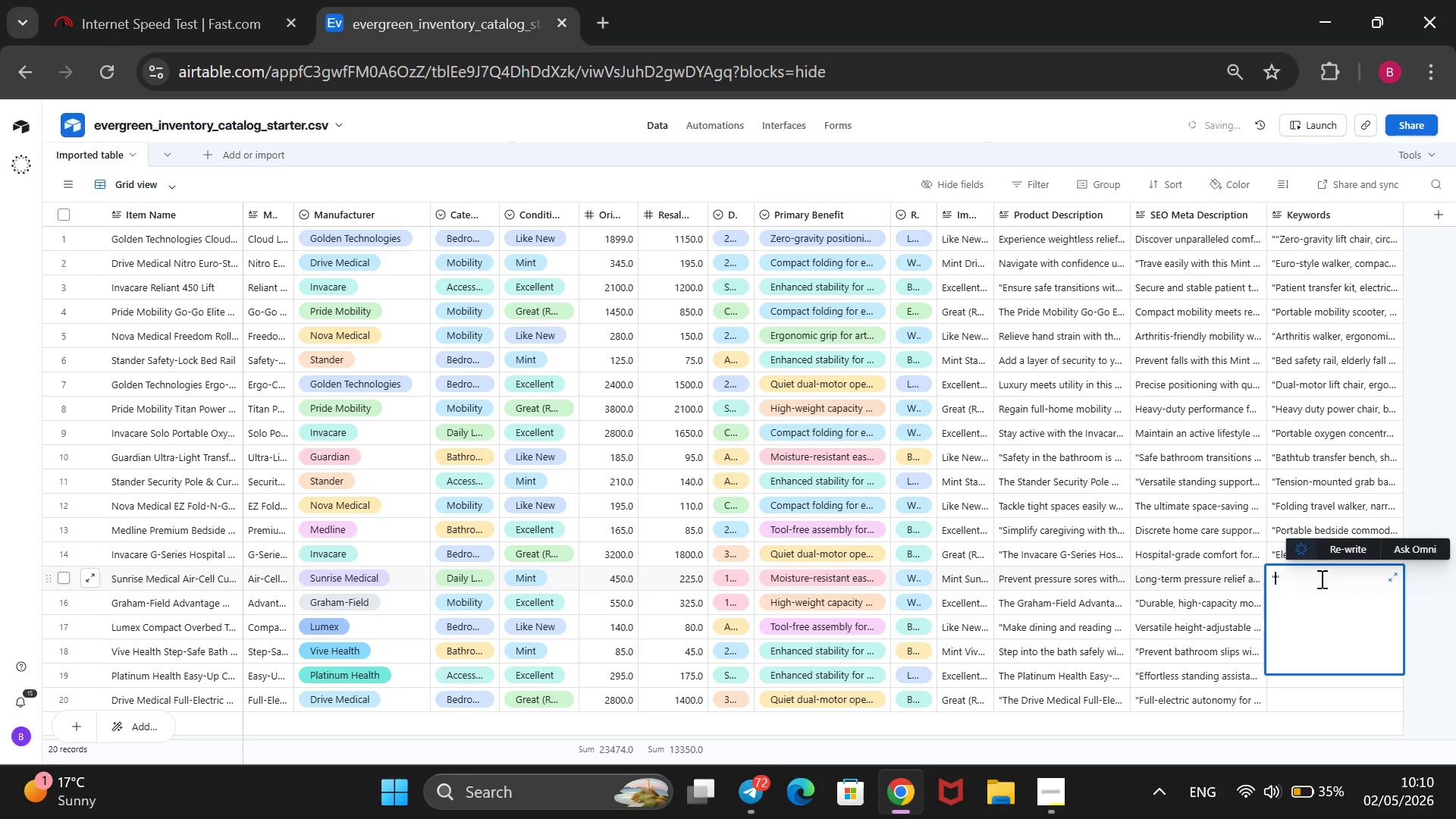 
key(ArrowLeft)
 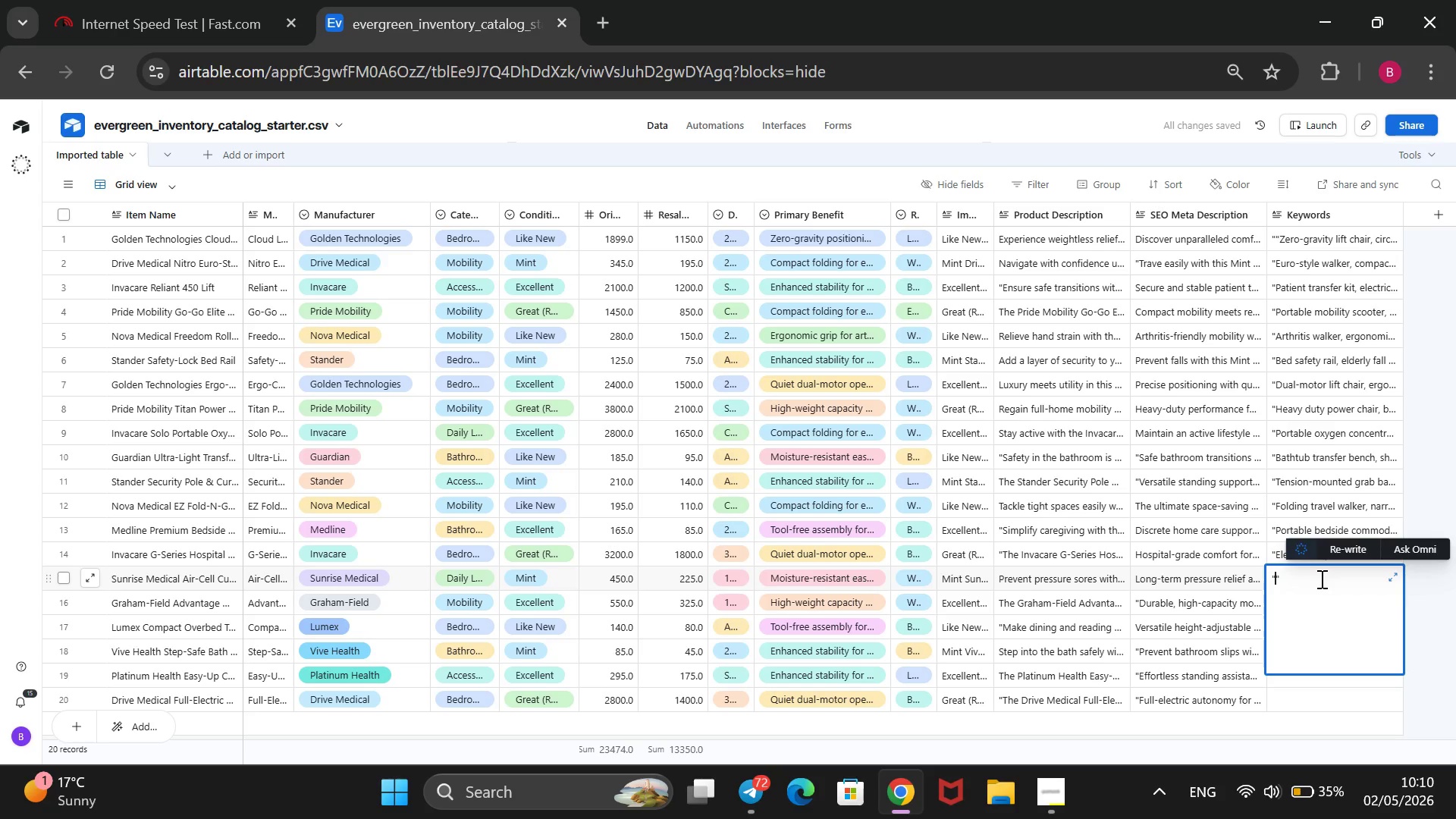 
type(p)
key(Backspace)
type(Pressure relief cushion, air cell set)
key(Backspace)
type(at, wheelchair cushion)
 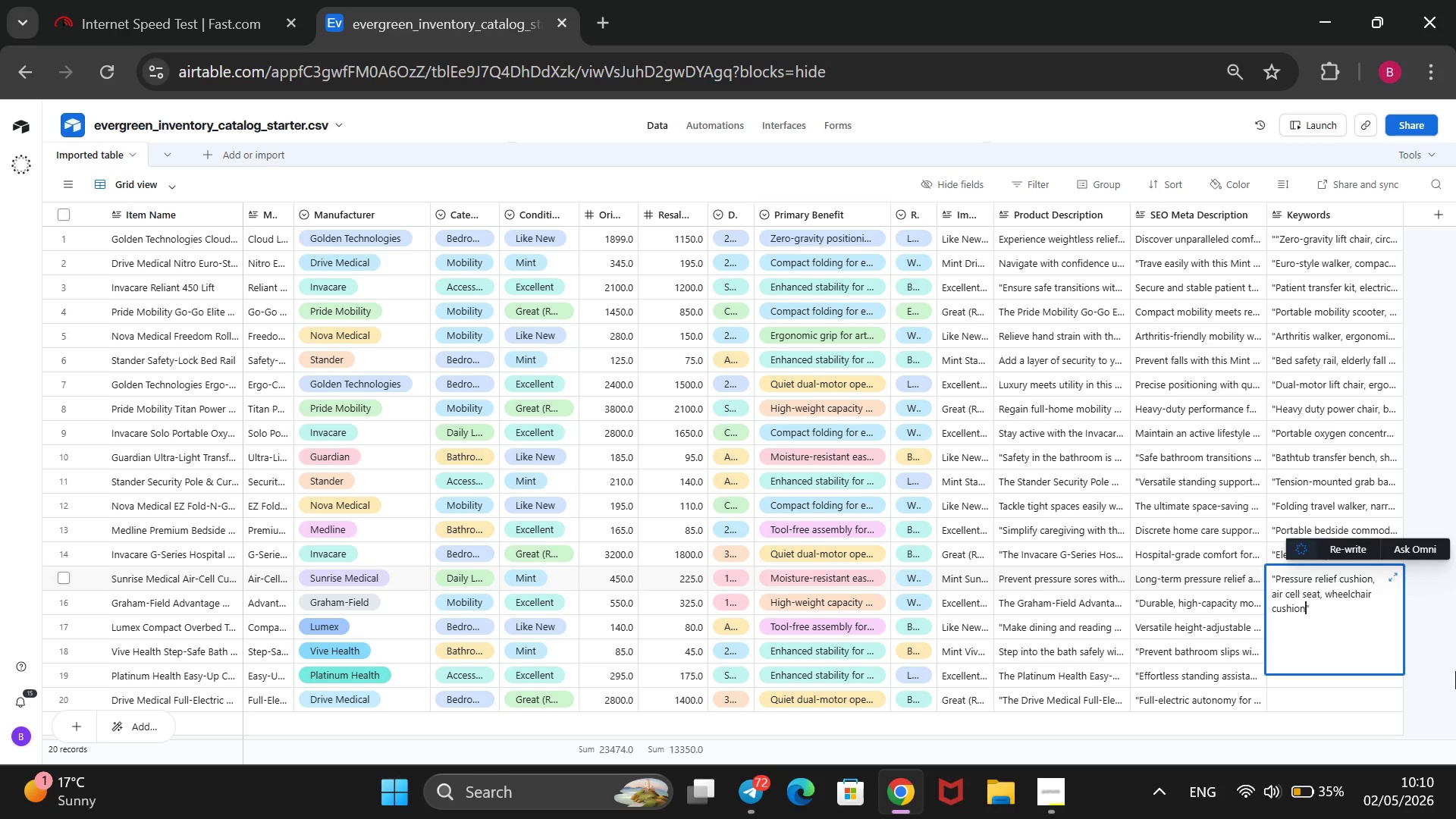 
left_click([1436, 669])
 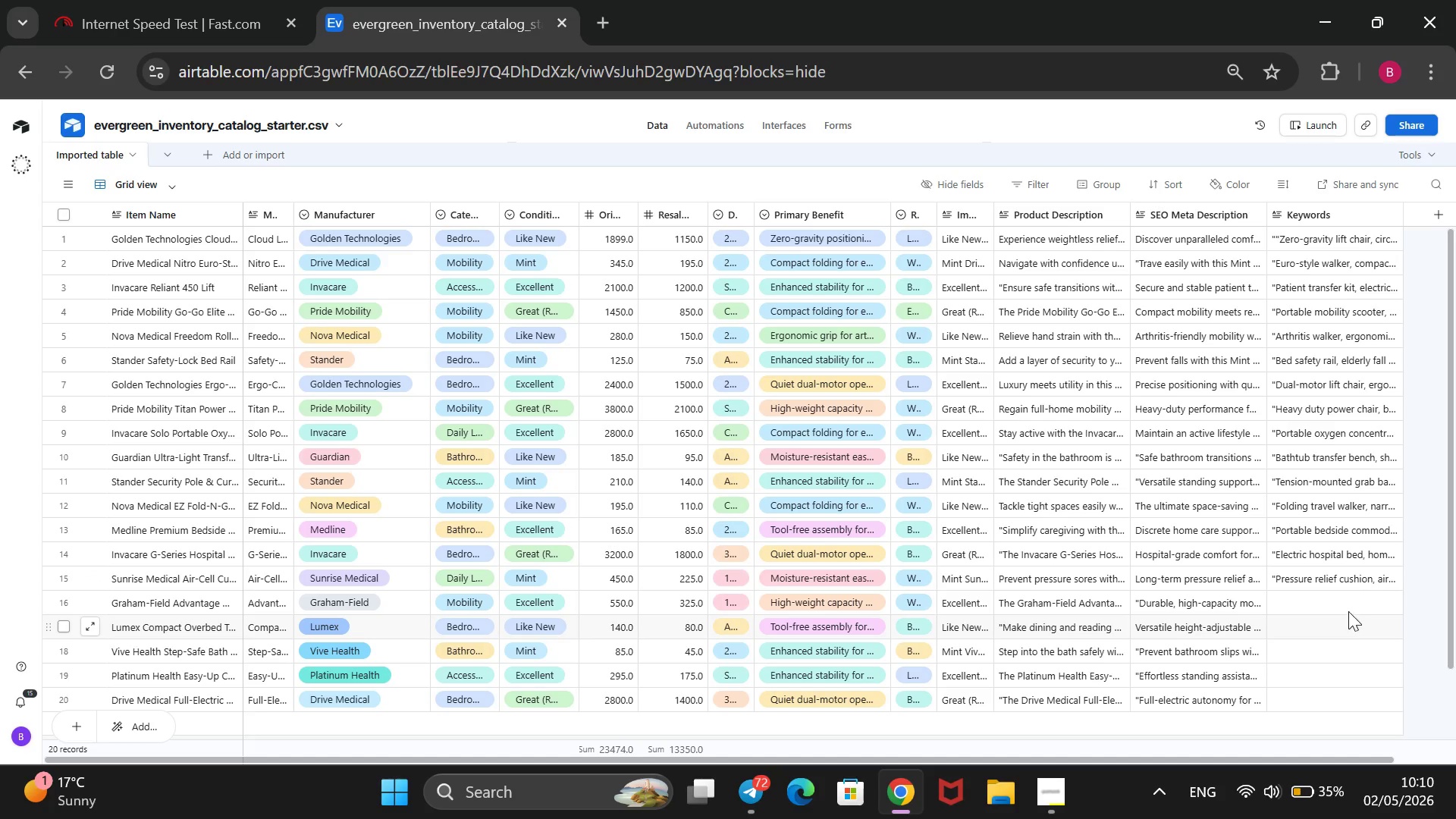 
left_click([1348, 602])
 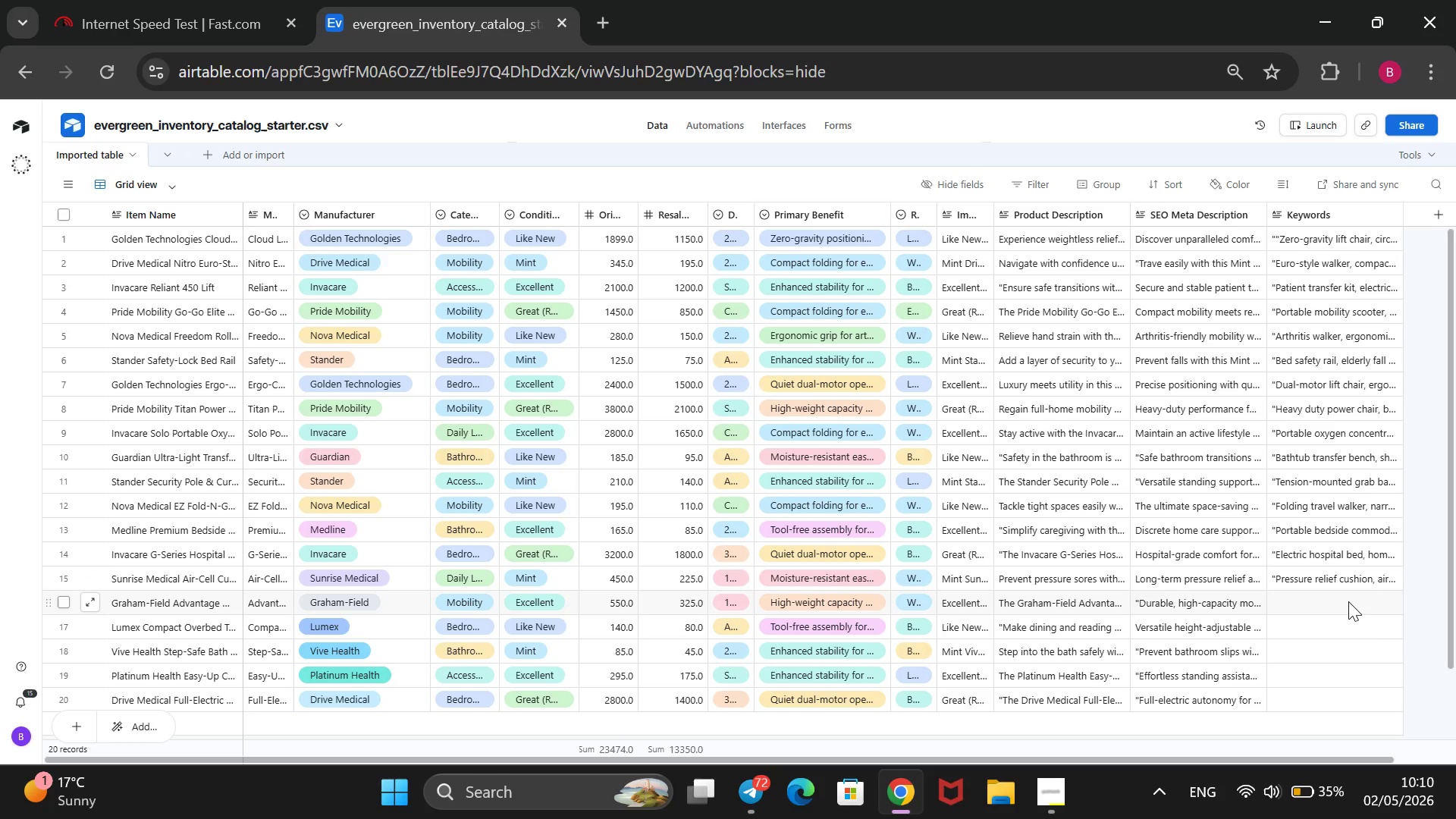 
type(@@)
 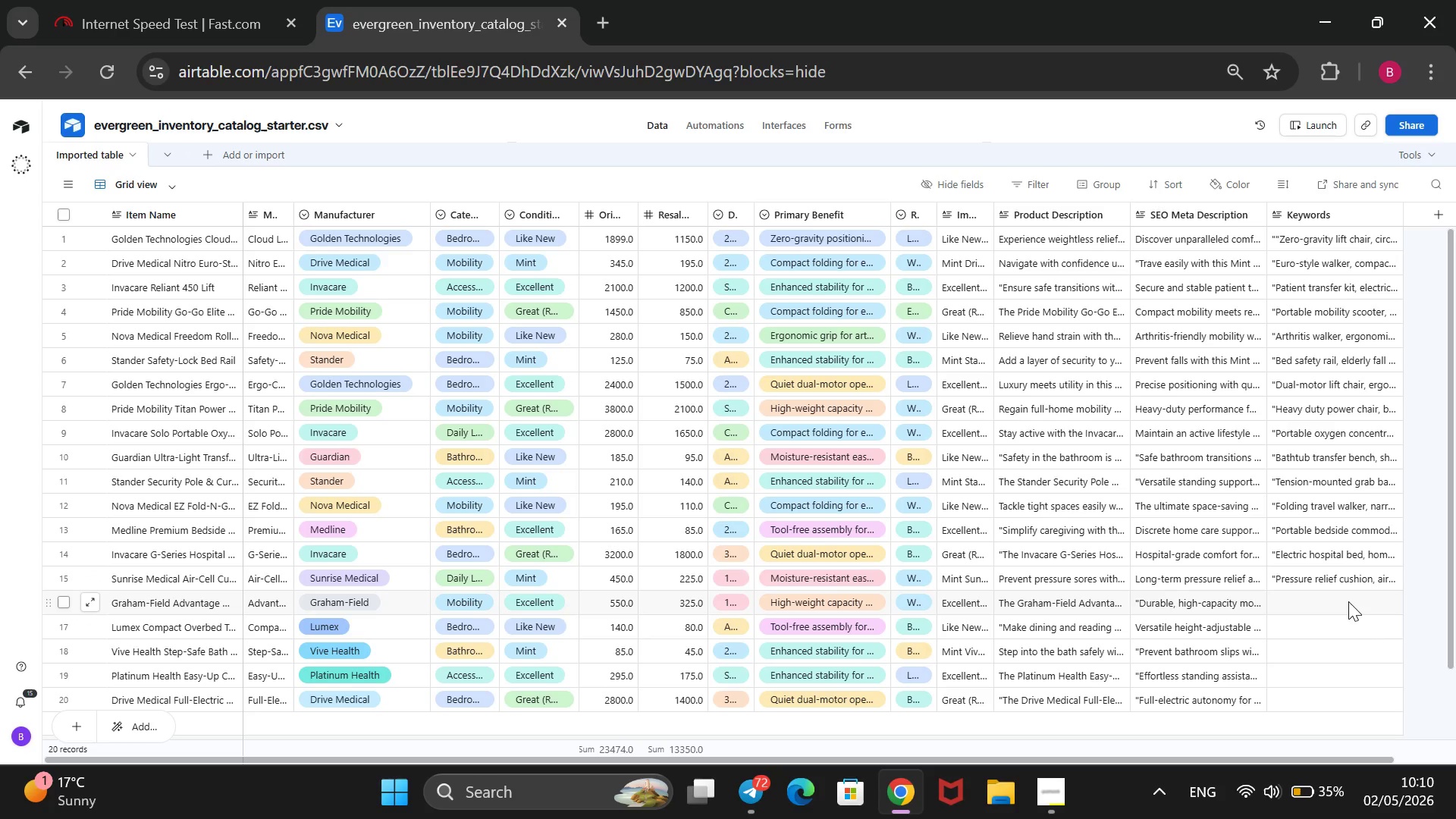 
key(ArrowDown)
 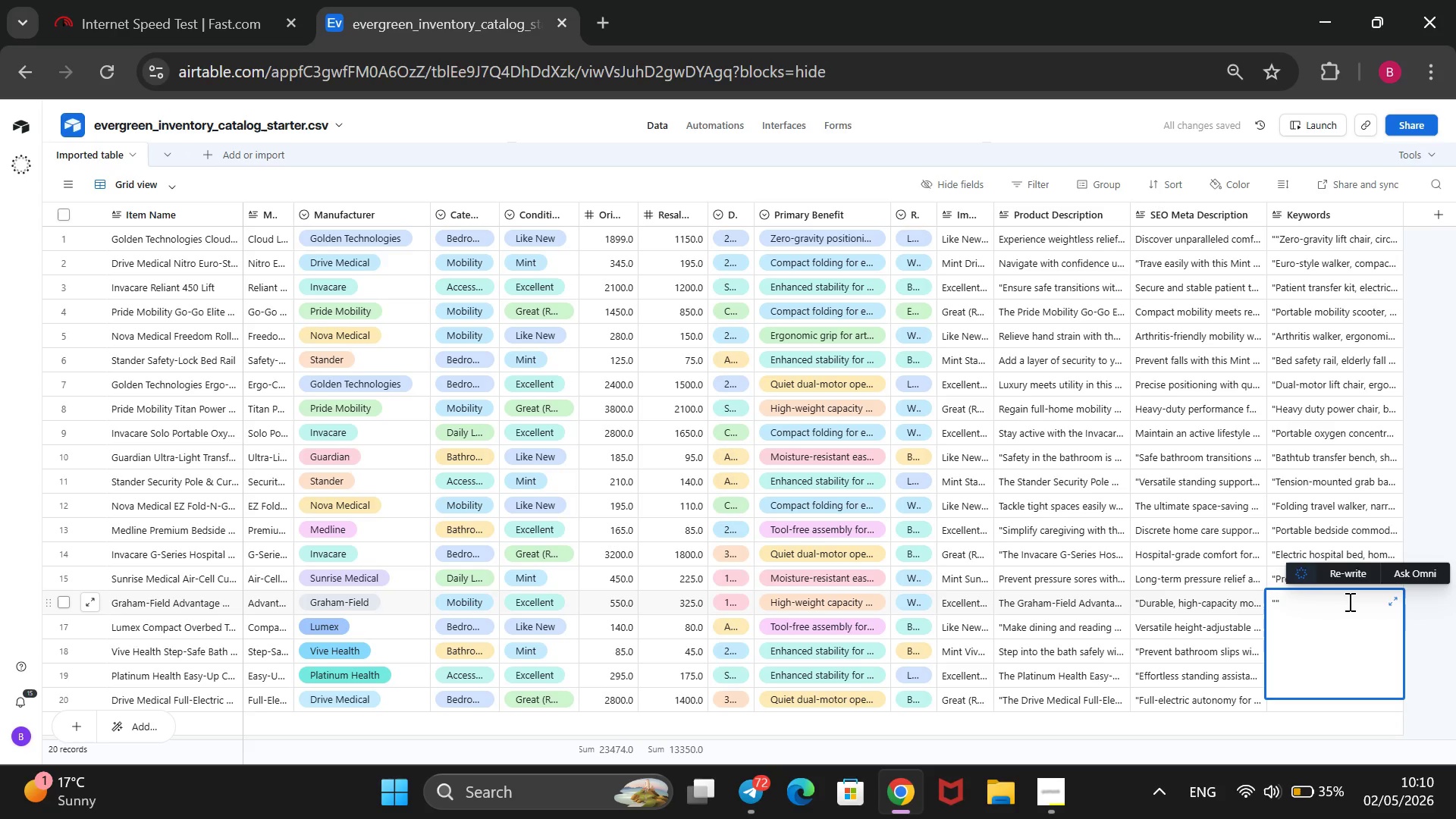 
key(ArrowLeft)
 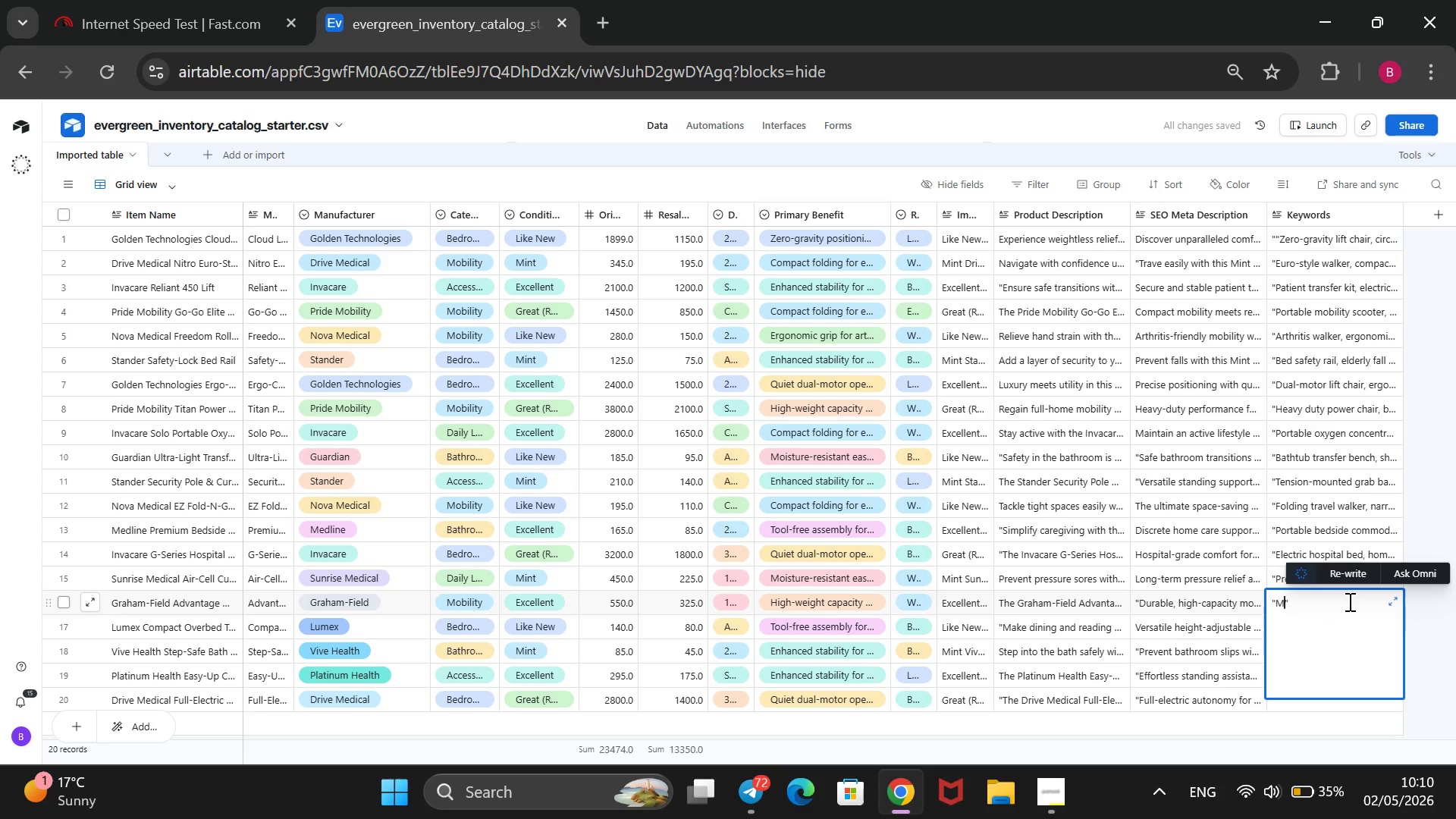 
type(Mnu)
key(Backspace)
key(Backspace)
type(anual wheelchair, high-caa)
key(Backspace)
type(pacity wheelchair, durable mobility)
 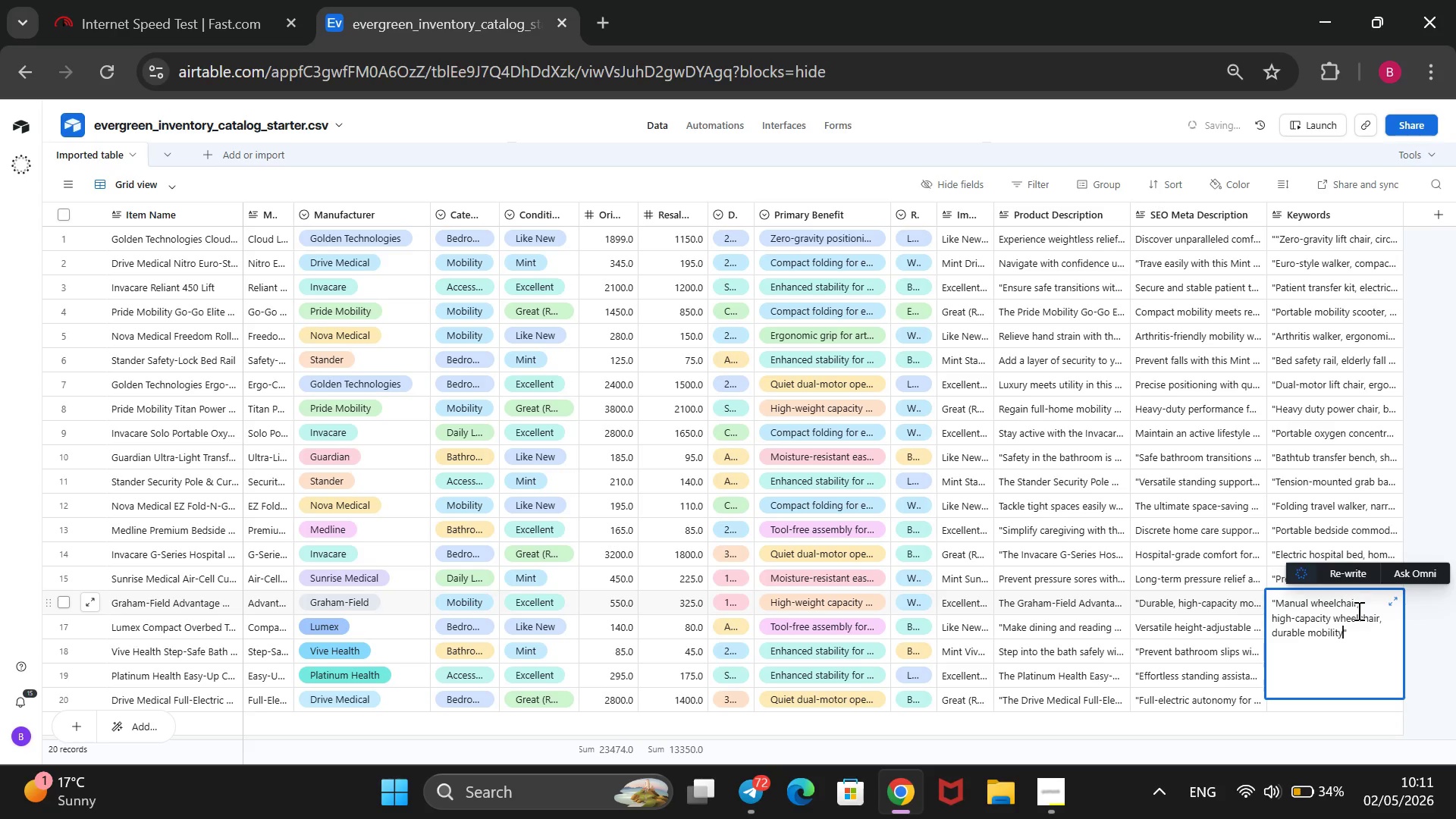 
left_click([1420, 648])
 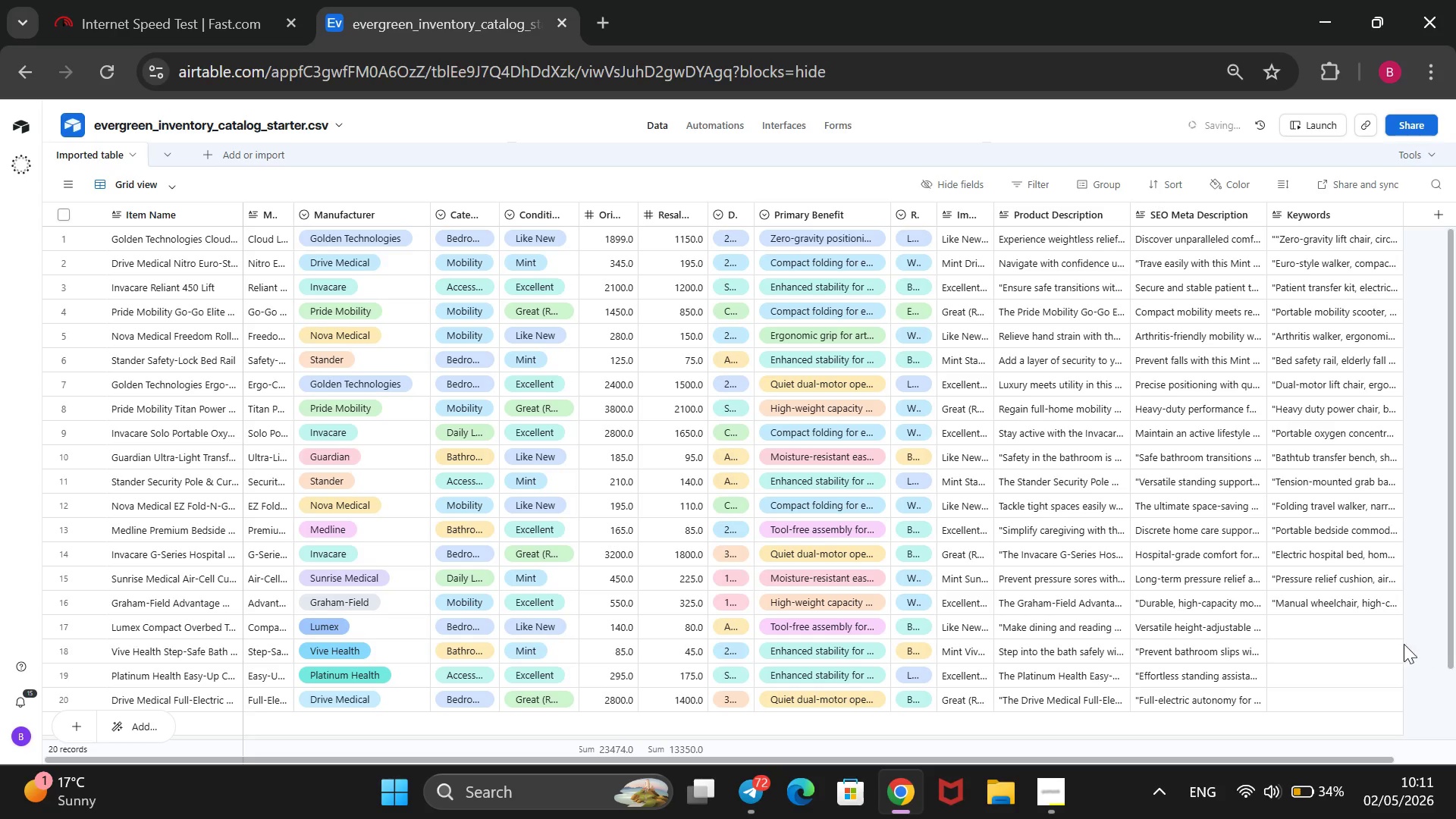 
left_click([1341, 621])
 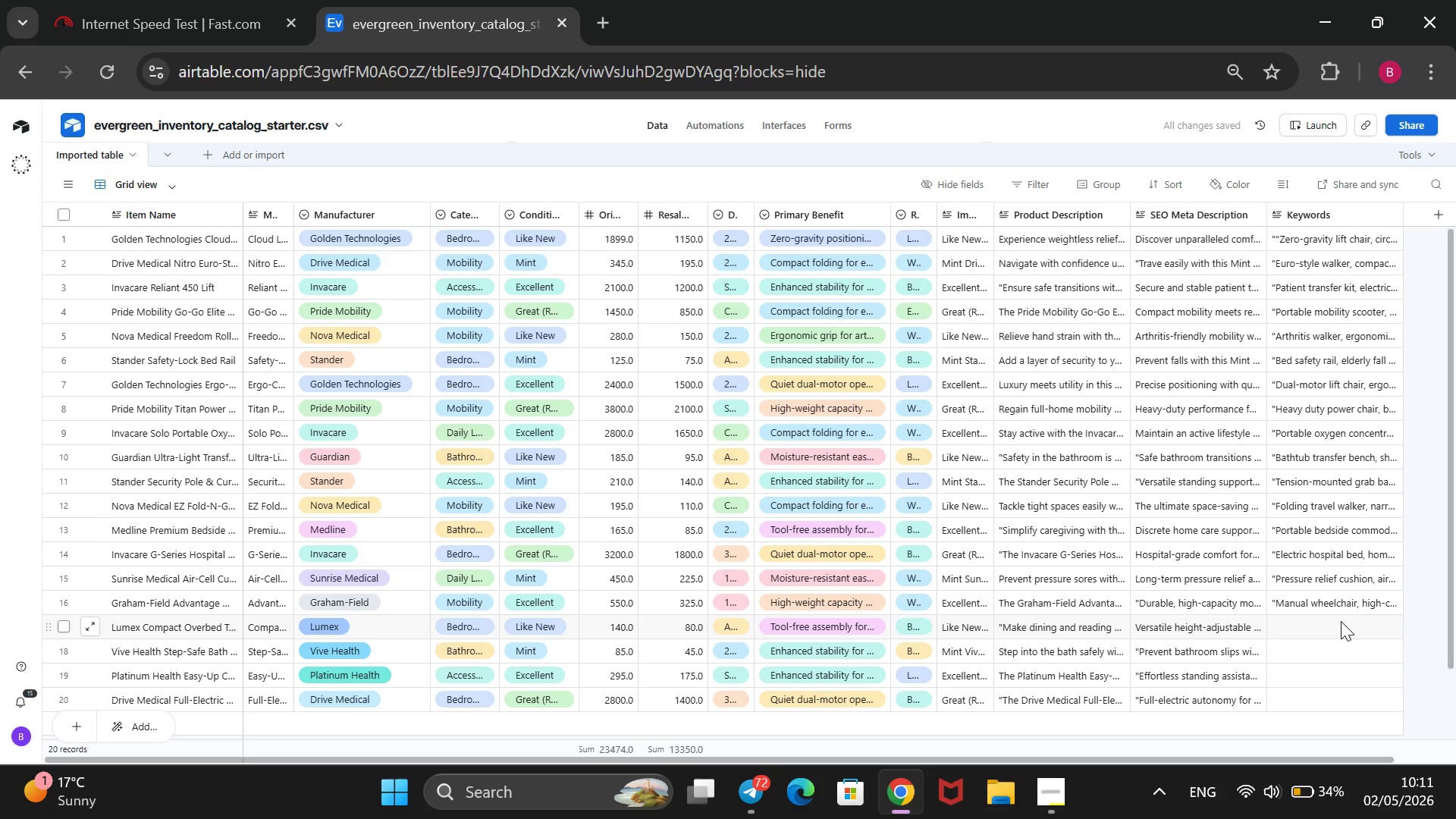 
type(@@)
 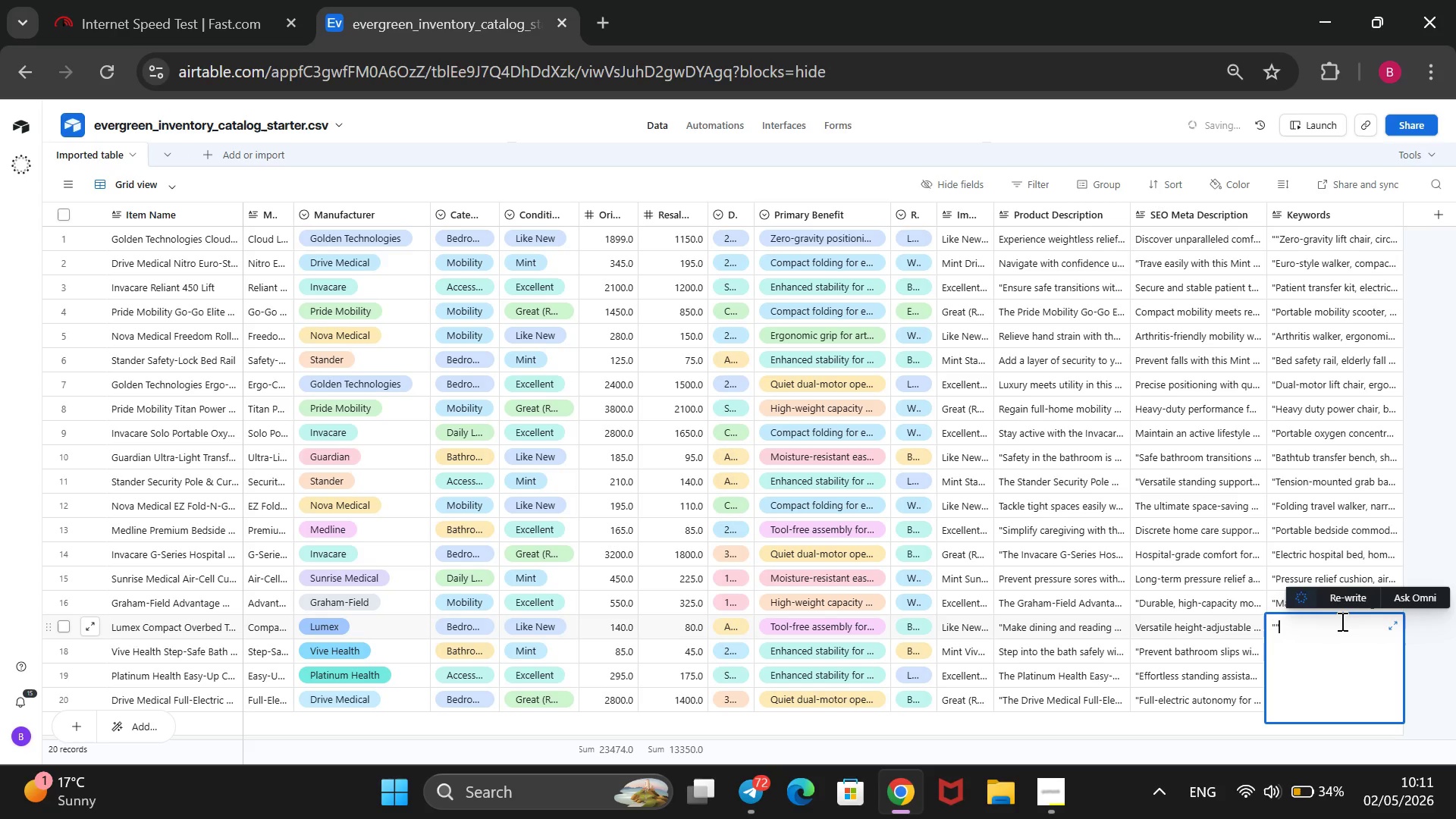 
key(ArrowLeft)
 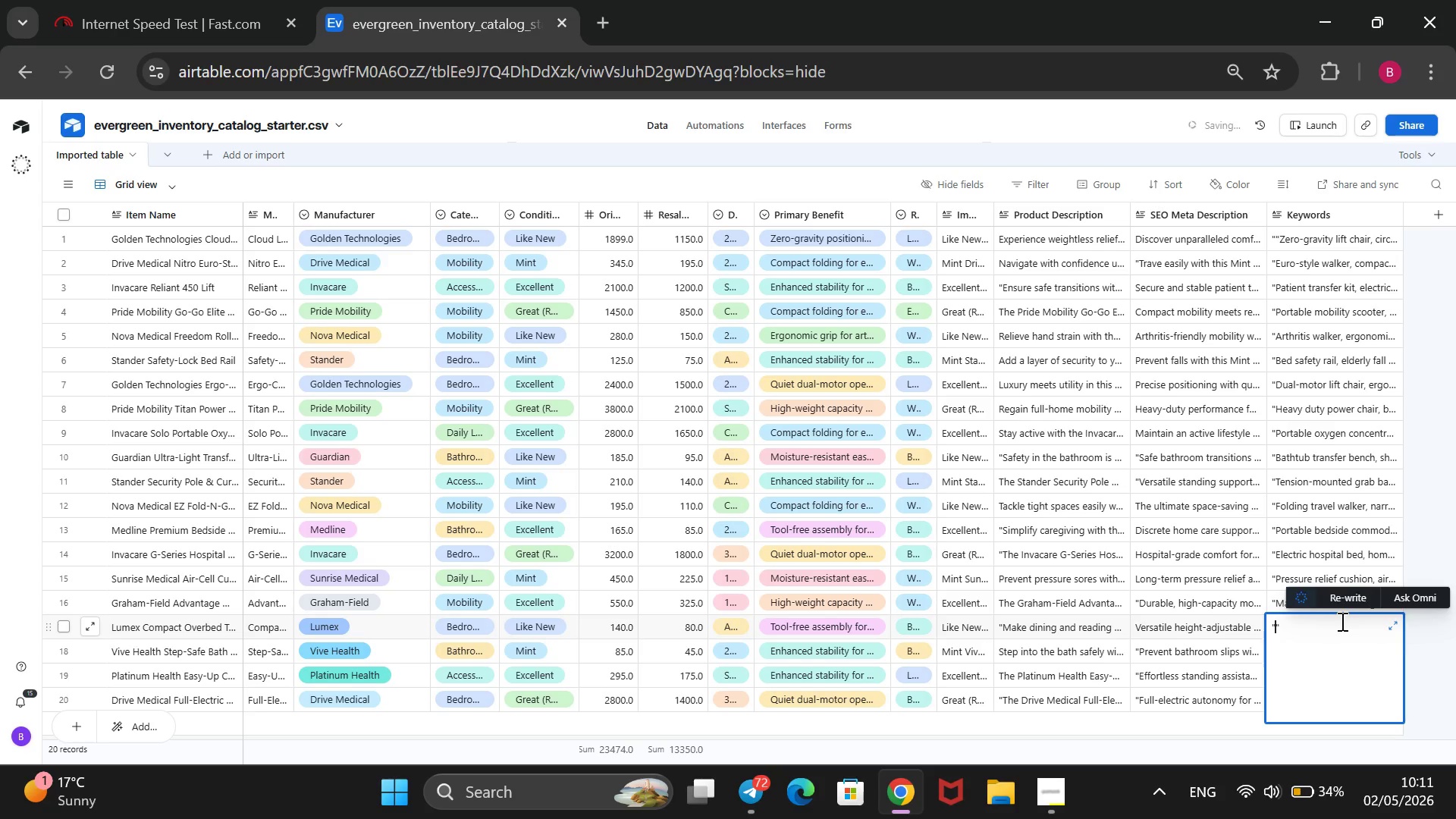 
type(Lume)
 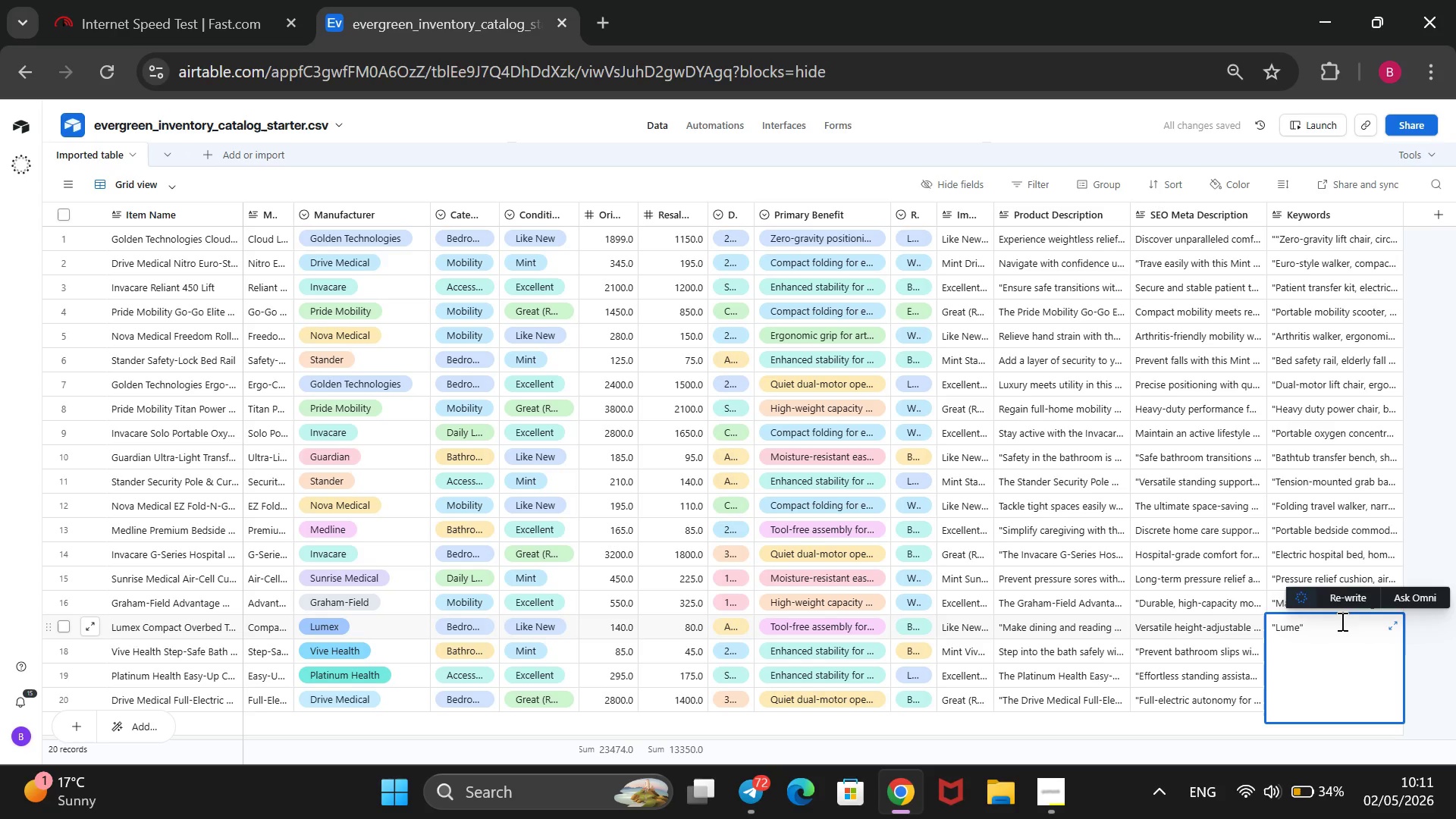 
wait(14.19)
 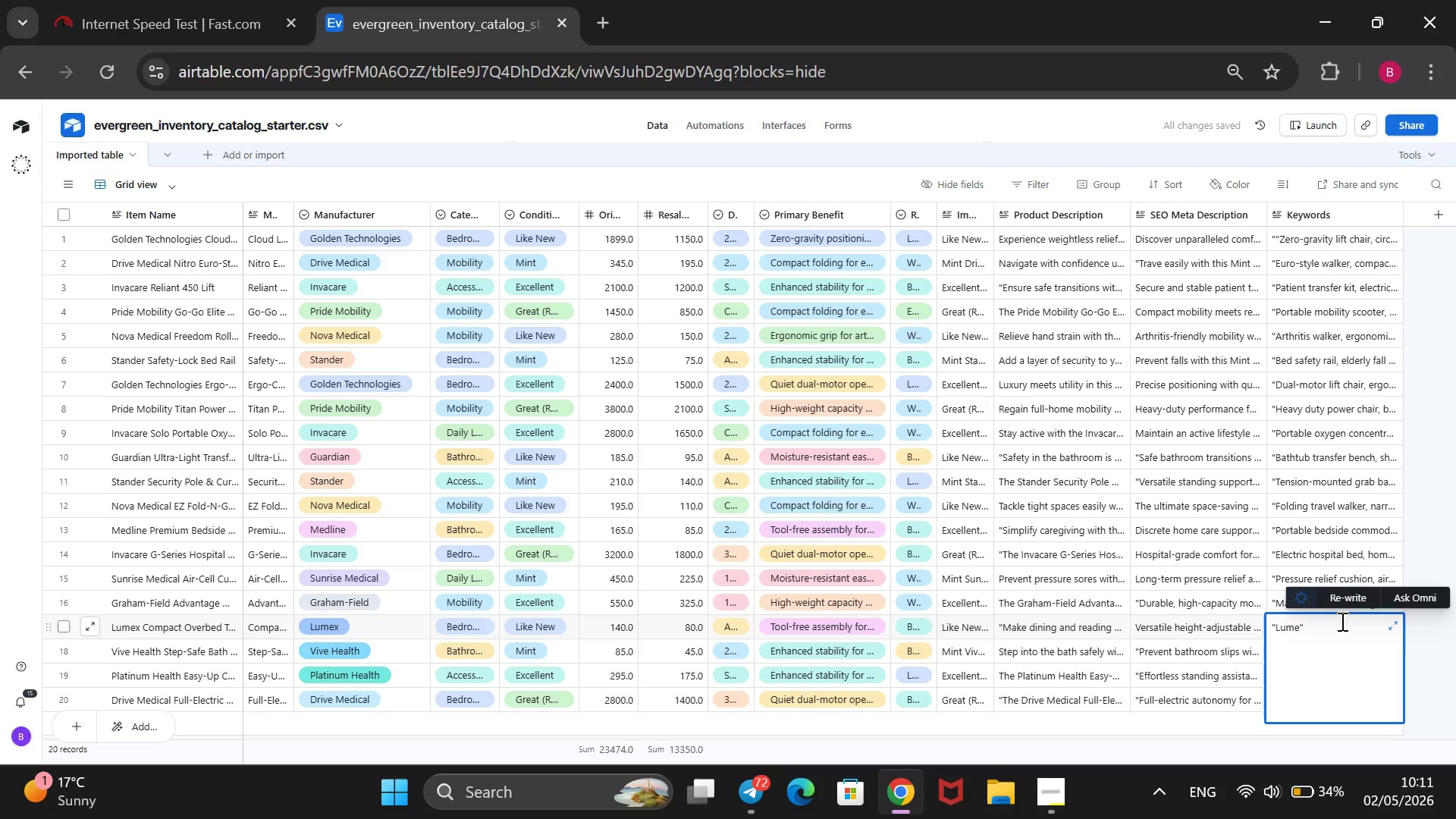 
key(Backspace)
key(Backspace)
key(Backspace)
key(Backspace)
type(Height adjustable overbed table, hops)
key(Backspace)
key(Backspace)
type(spital table bedside )
 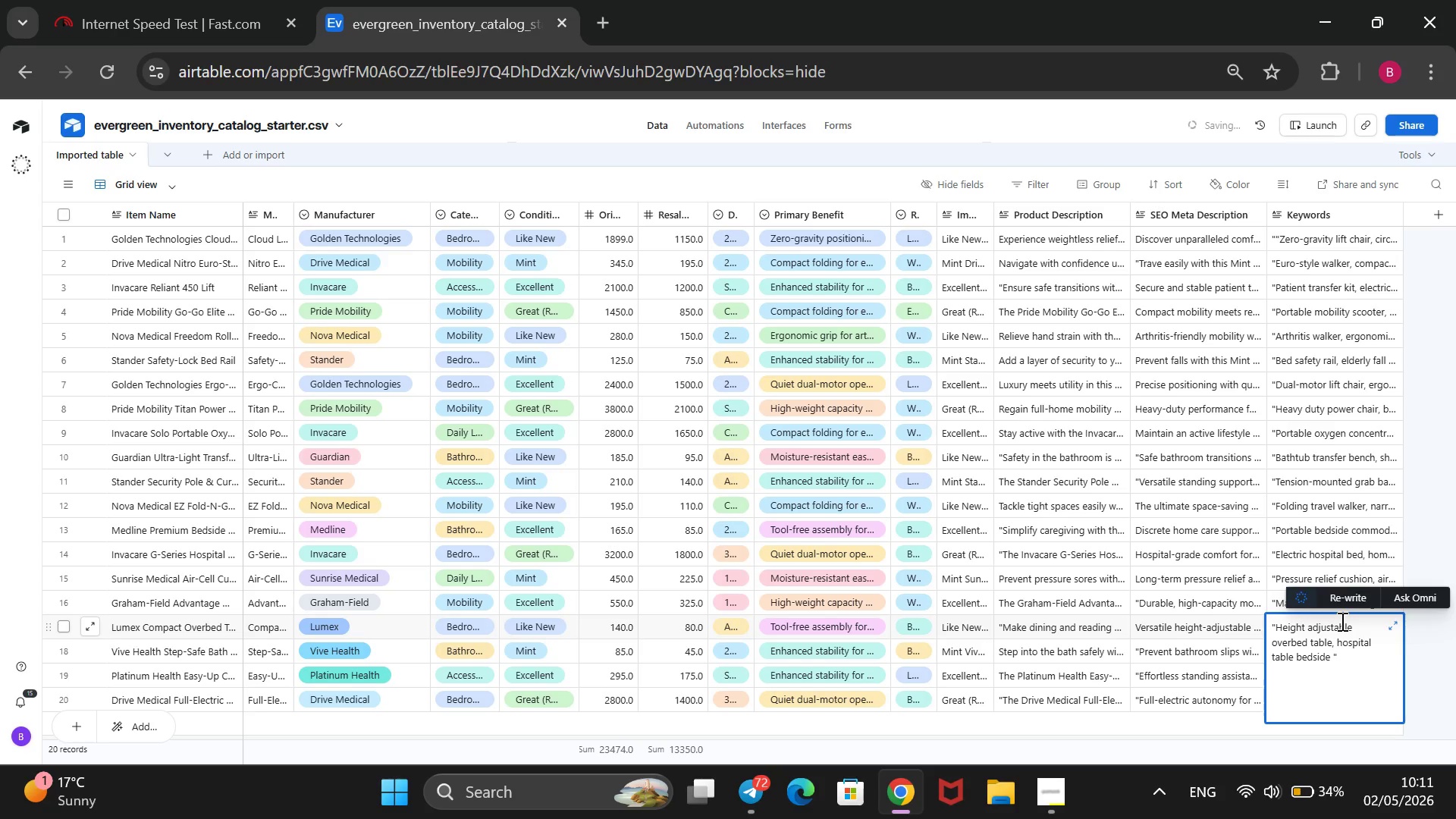 
wait(5.31)
 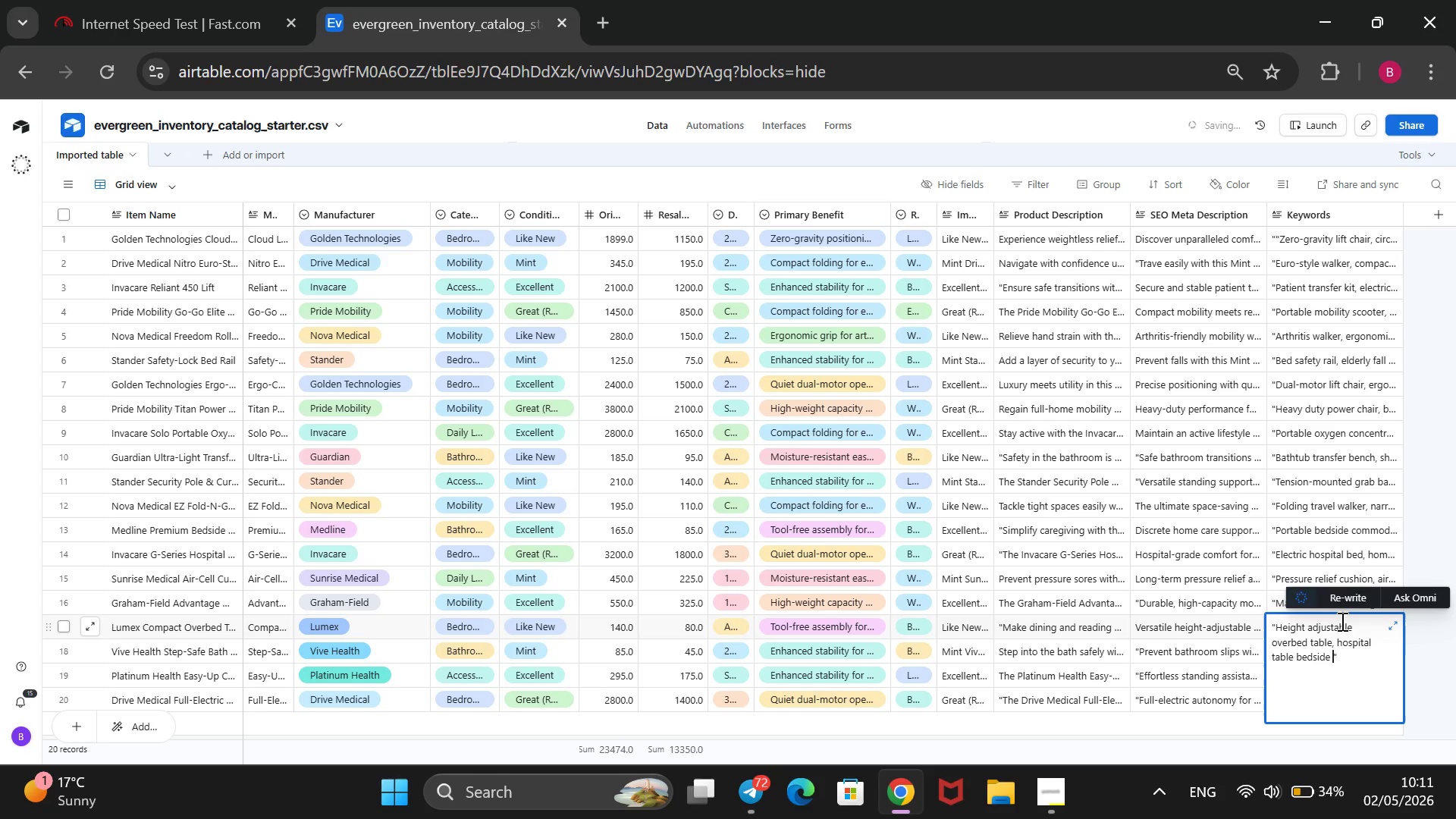 
hold_key(key=ControlRight, duration=0.86)
 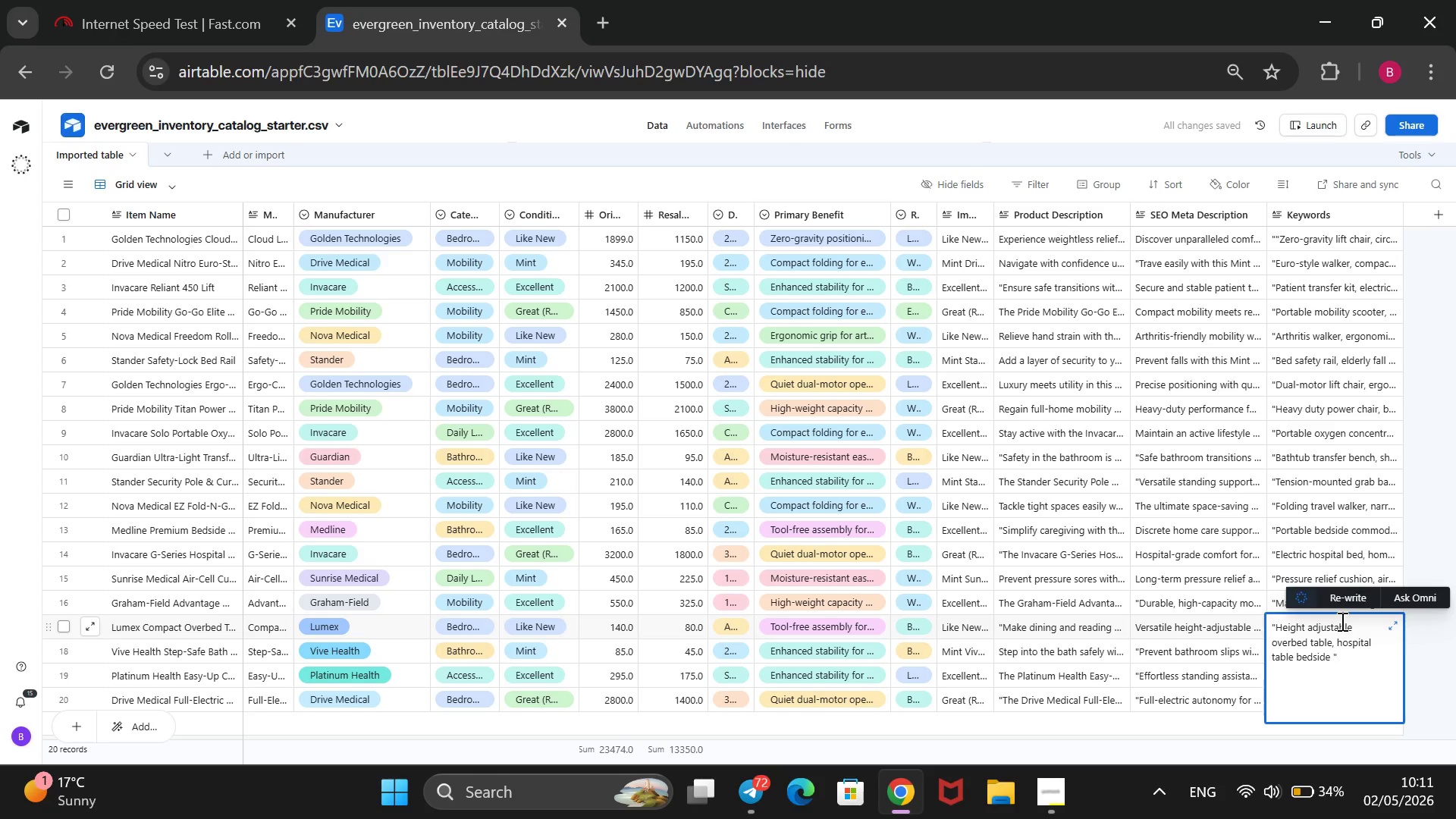 
hold_key(key=ControlRight, duration=0.86)
 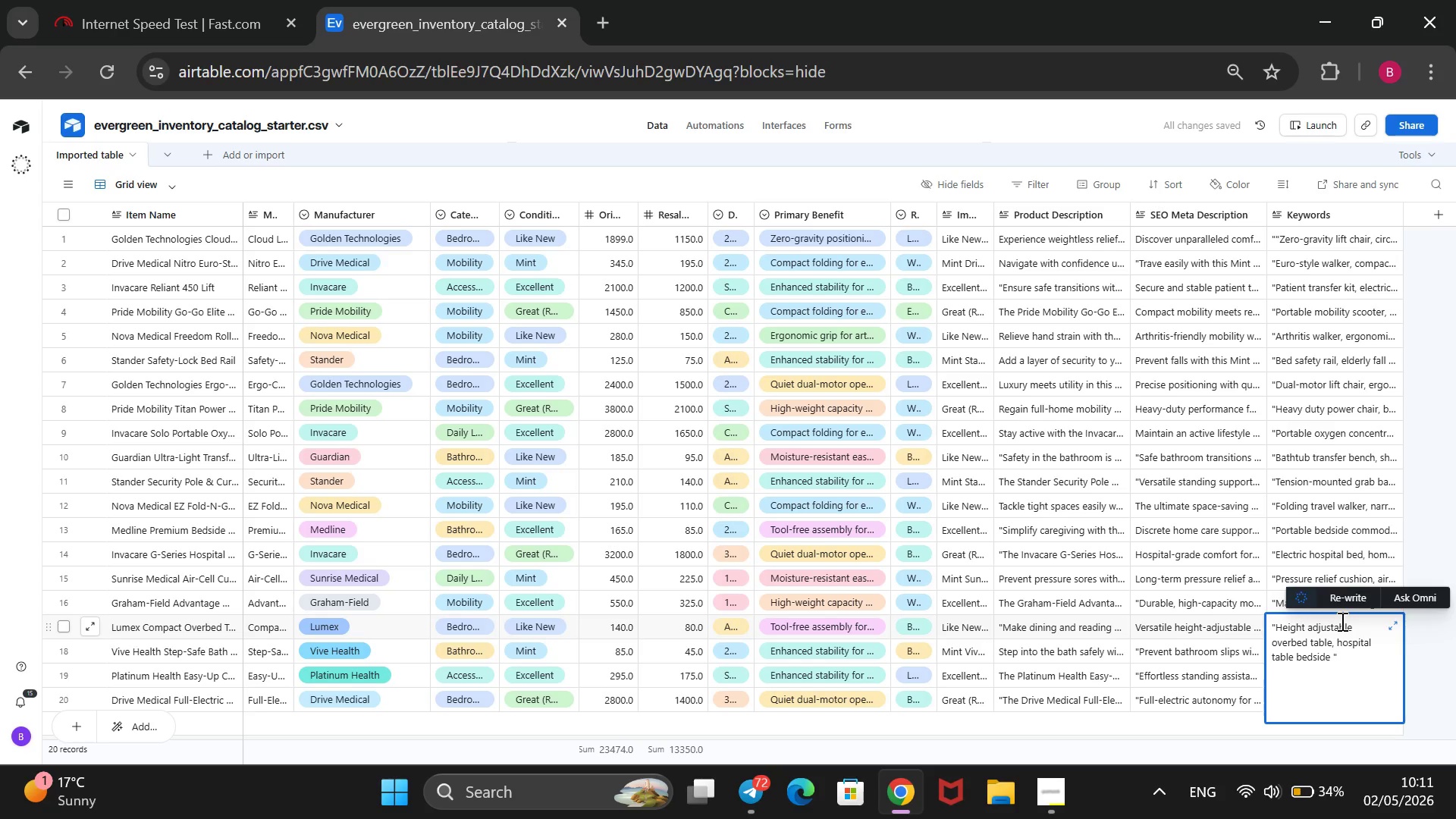 
key(Control+ControlRight)
 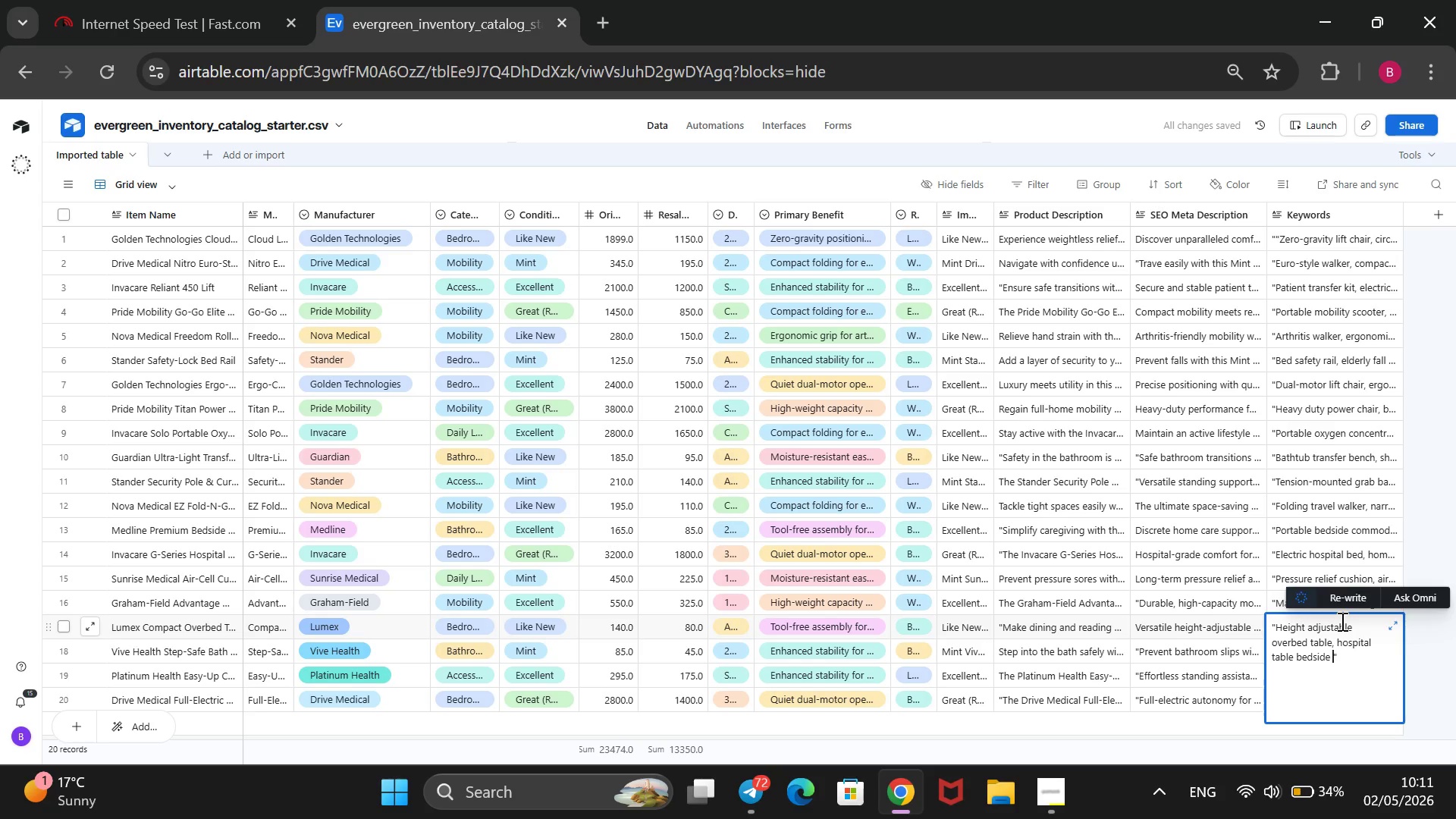 
key(ArrowLeft)
 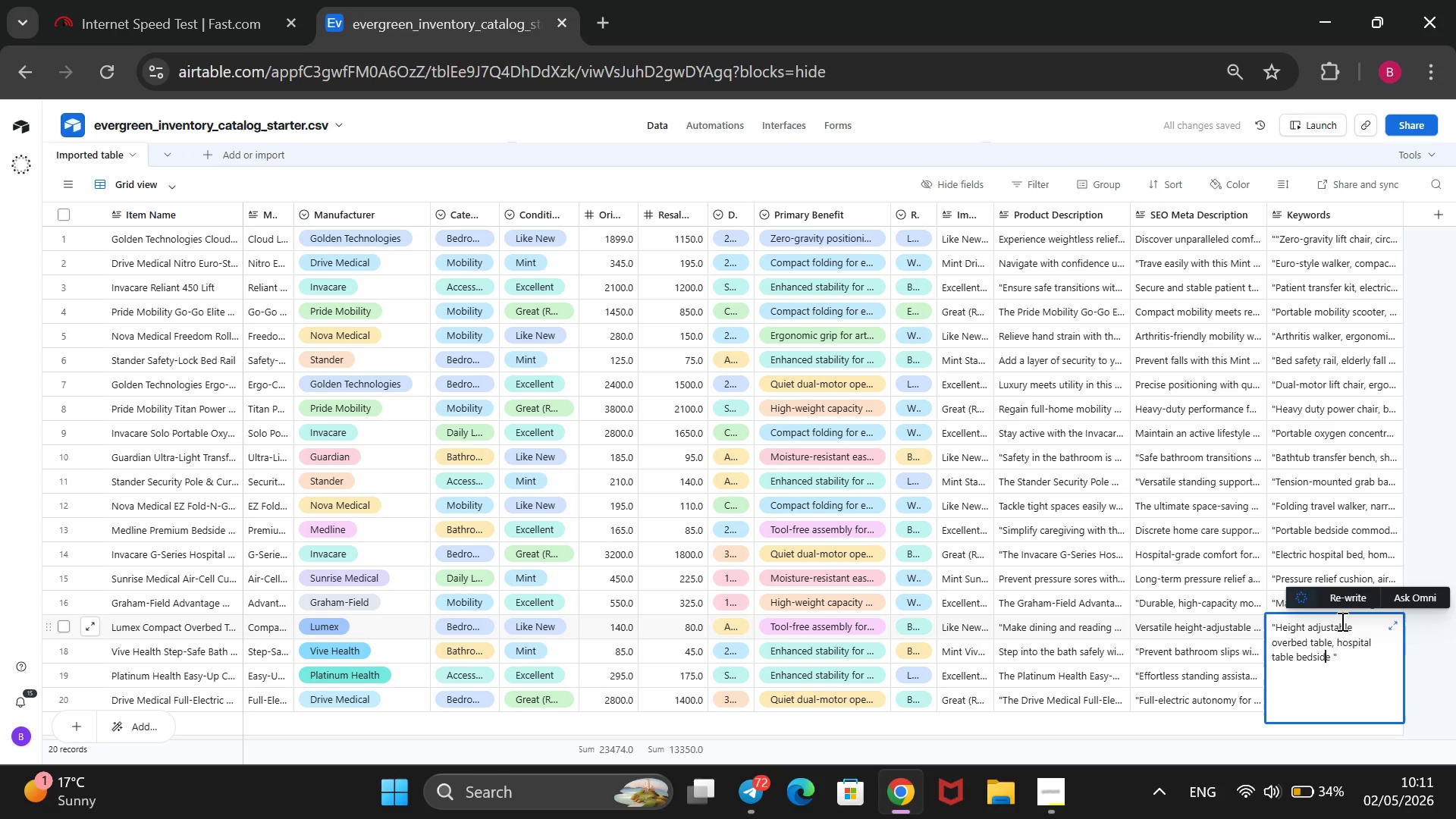 
key(ArrowLeft)
 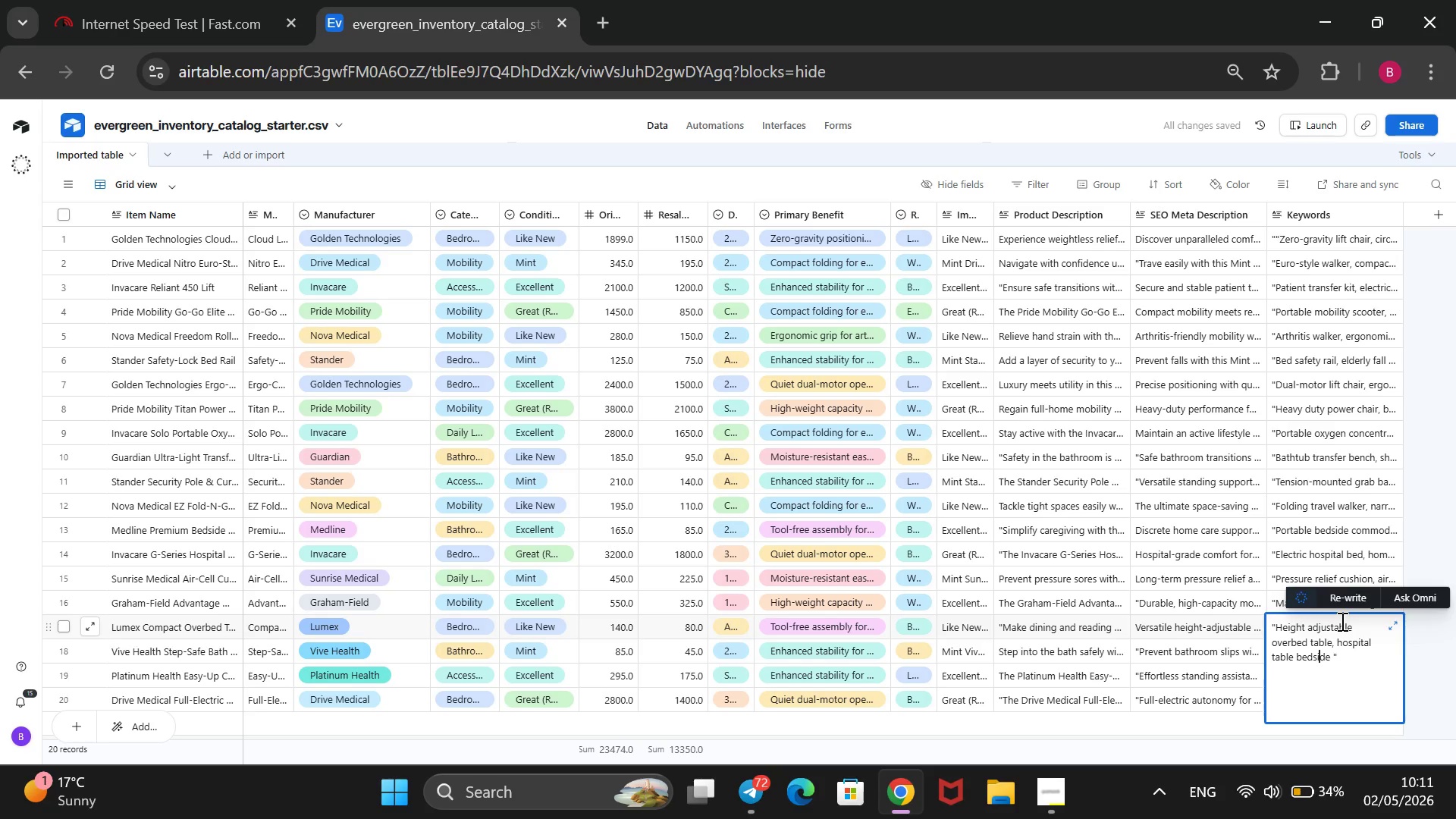 
key(ArrowLeft)
 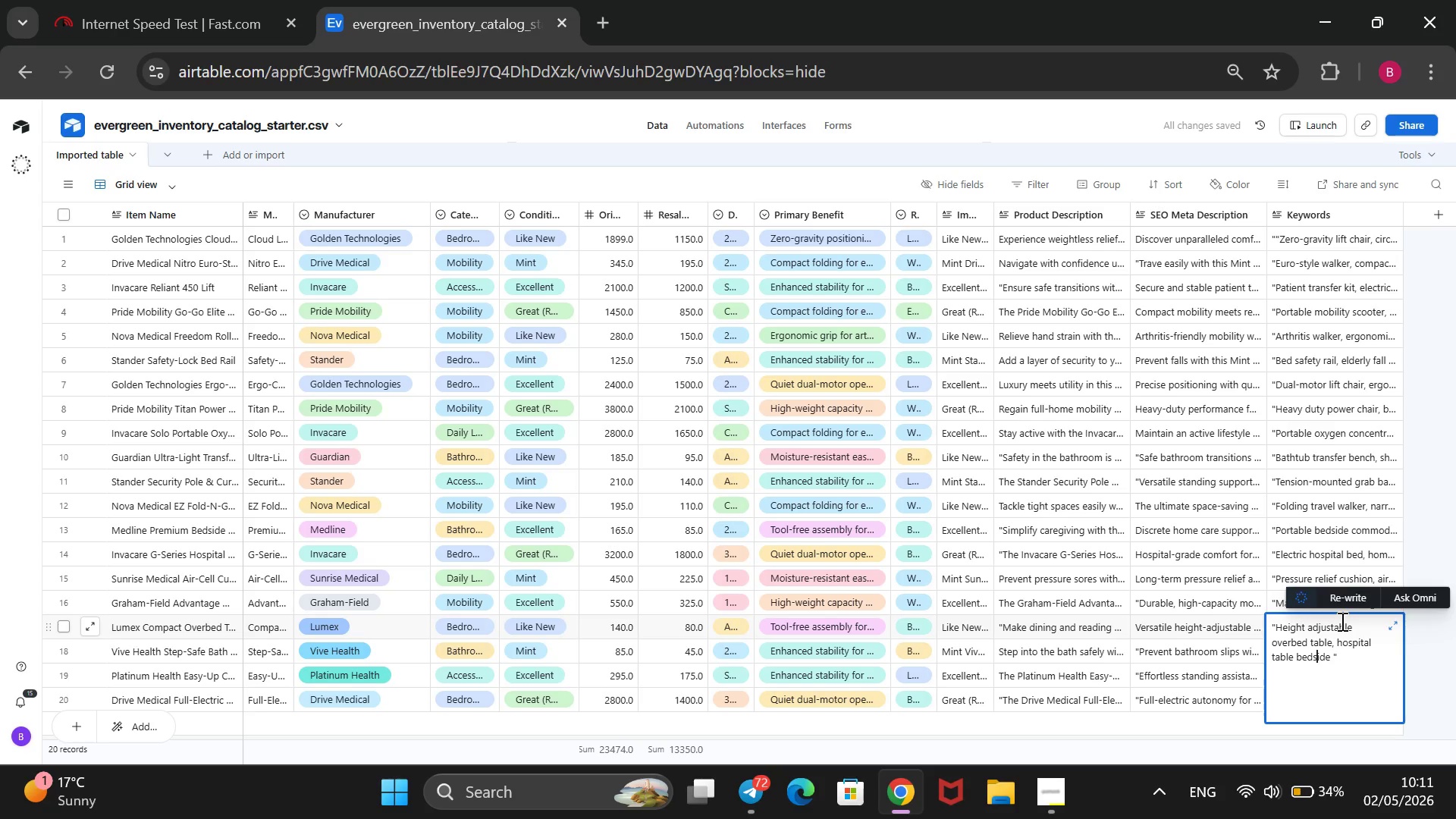 
key(ArrowLeft)
 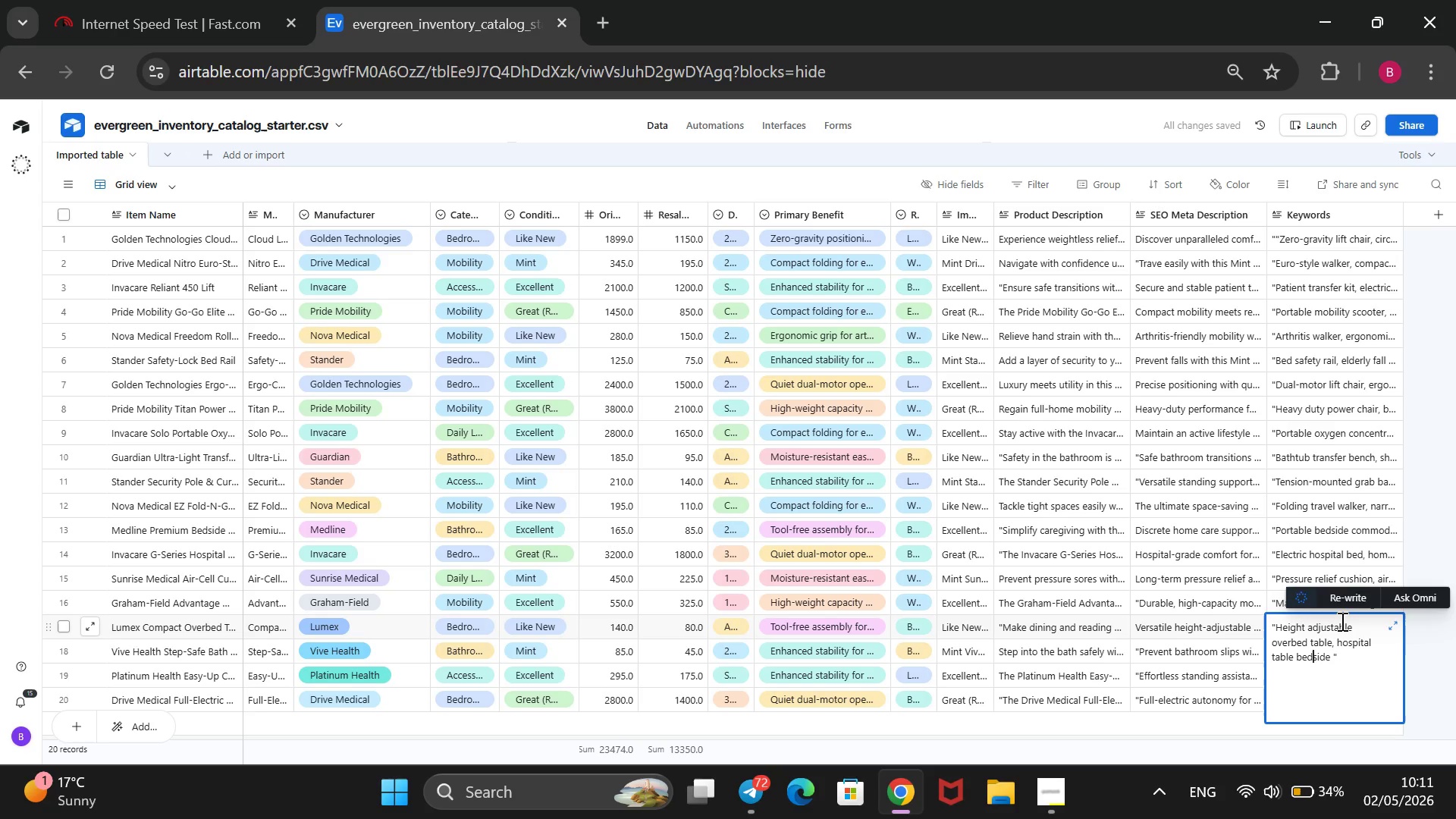 
key(ArrowLeft)
 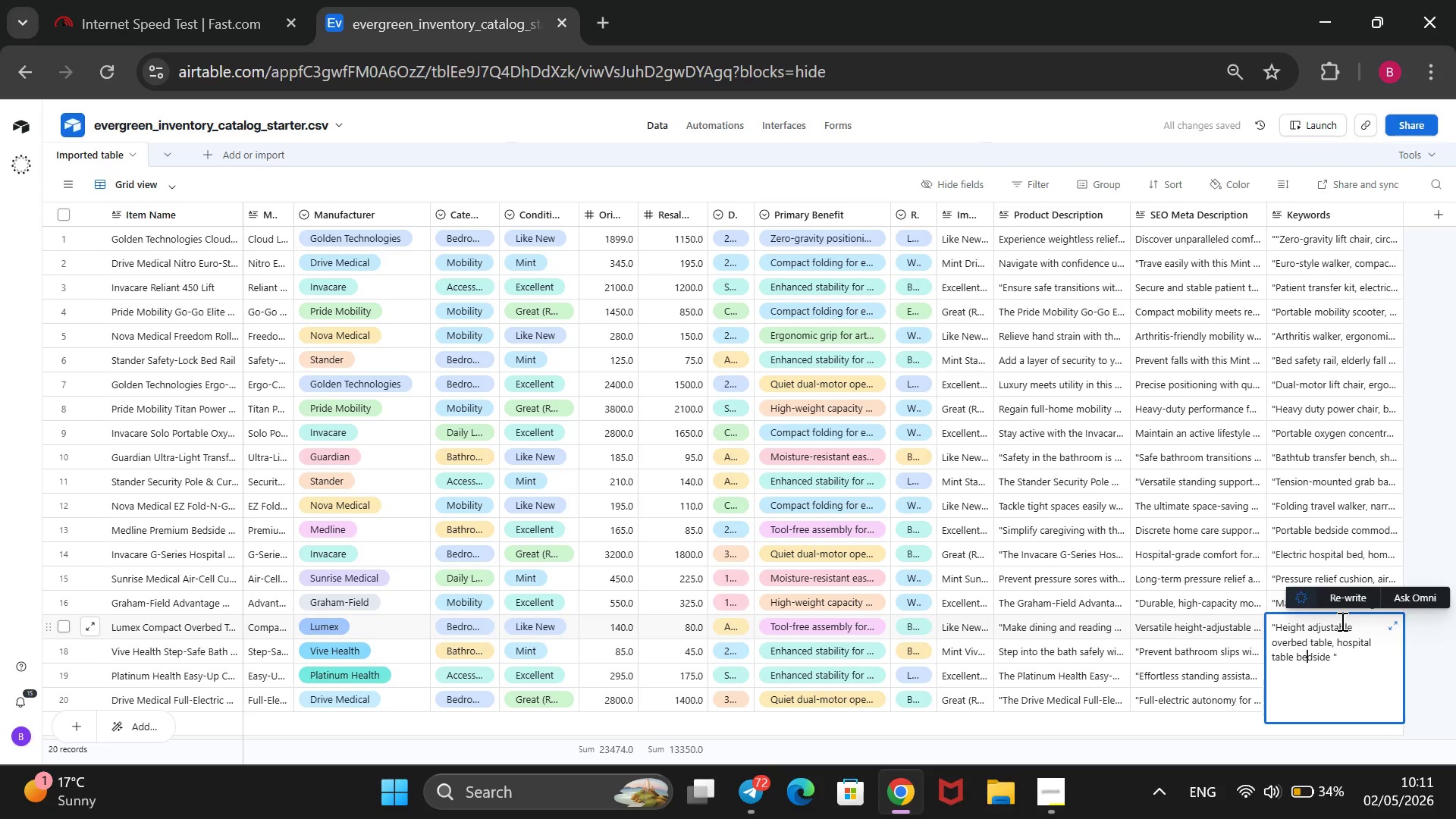 
key(ArrowLeft)
 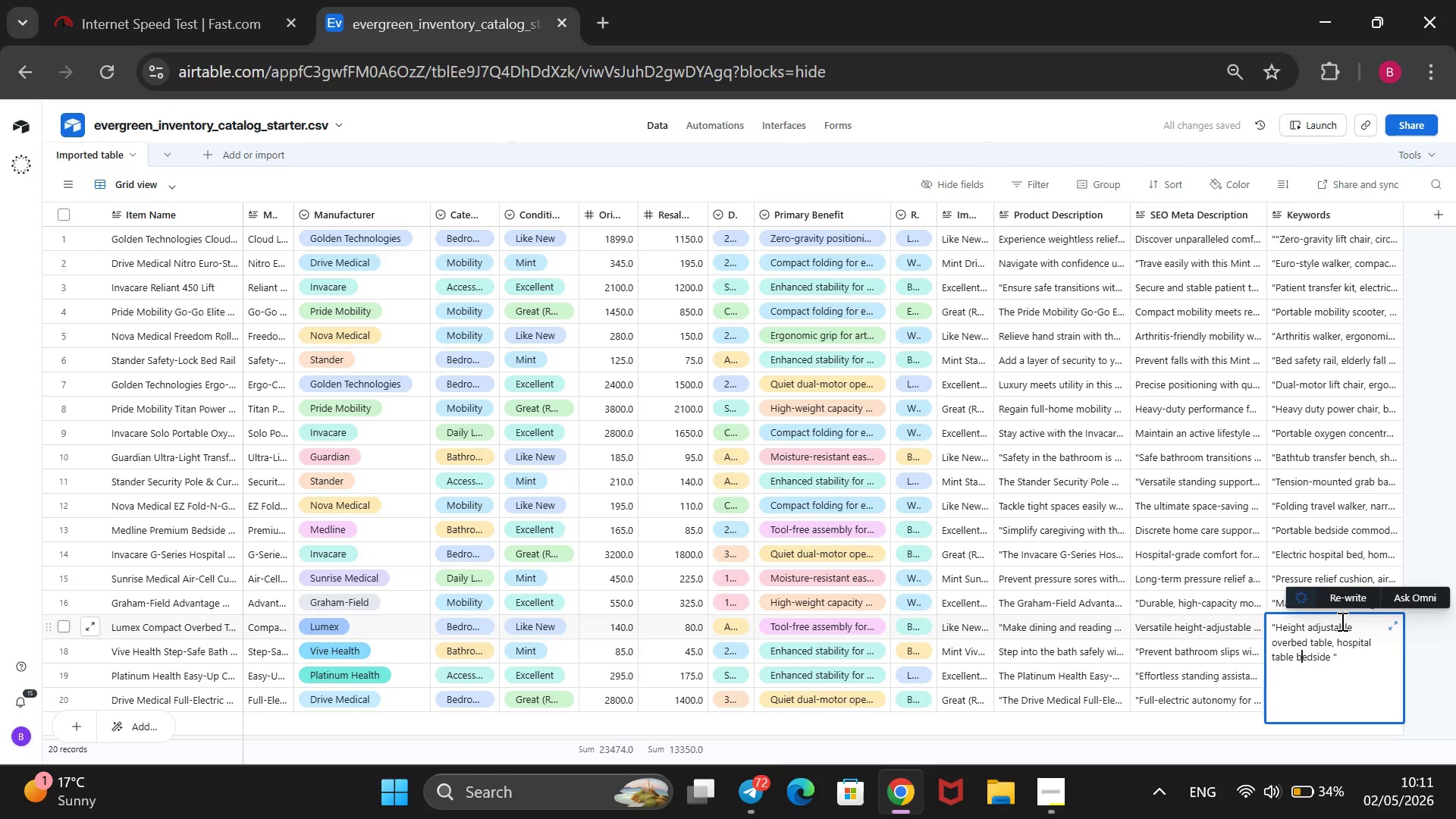 
key(ArrowLeft)
 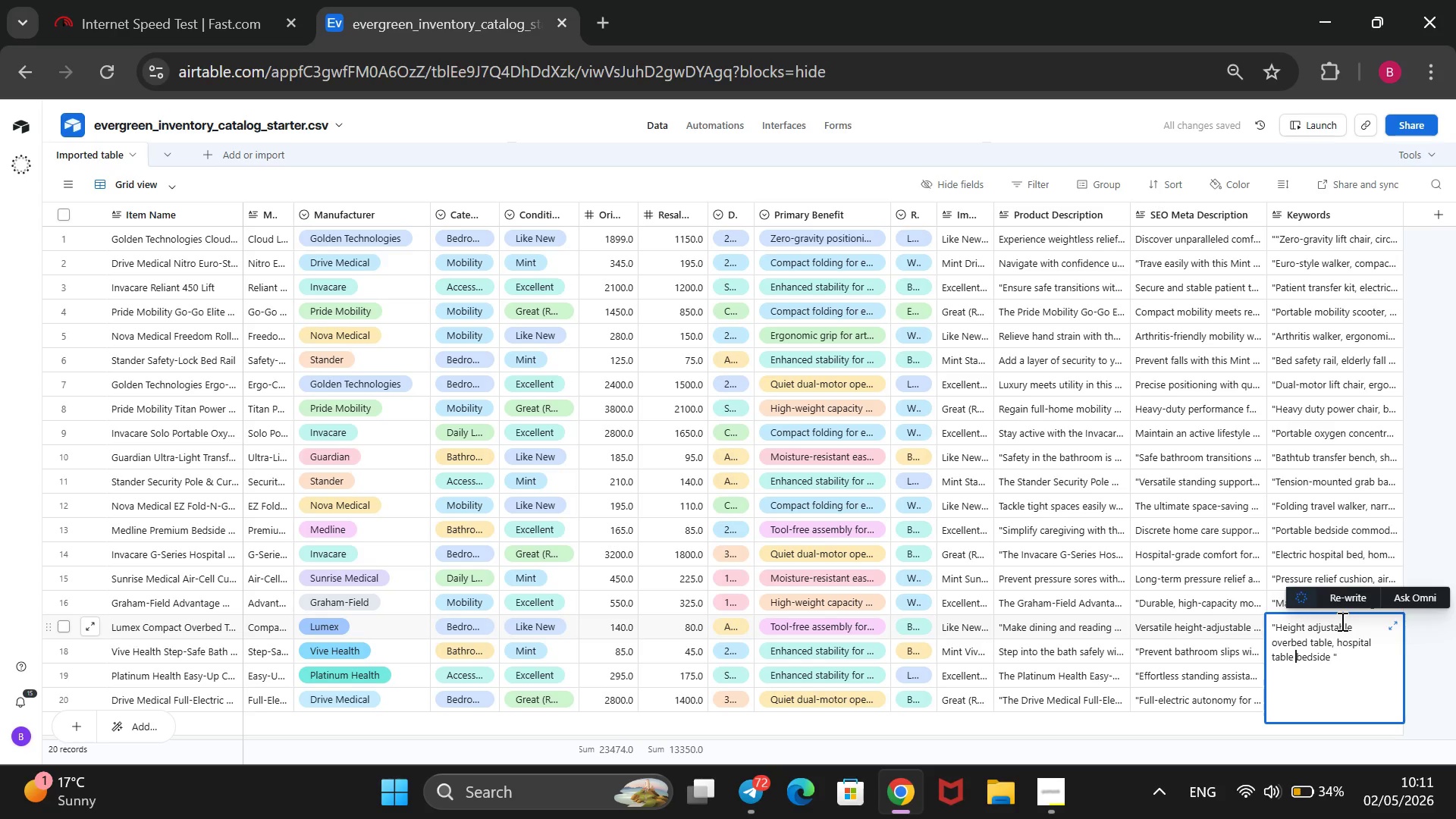 
key(ArrowLeft)
 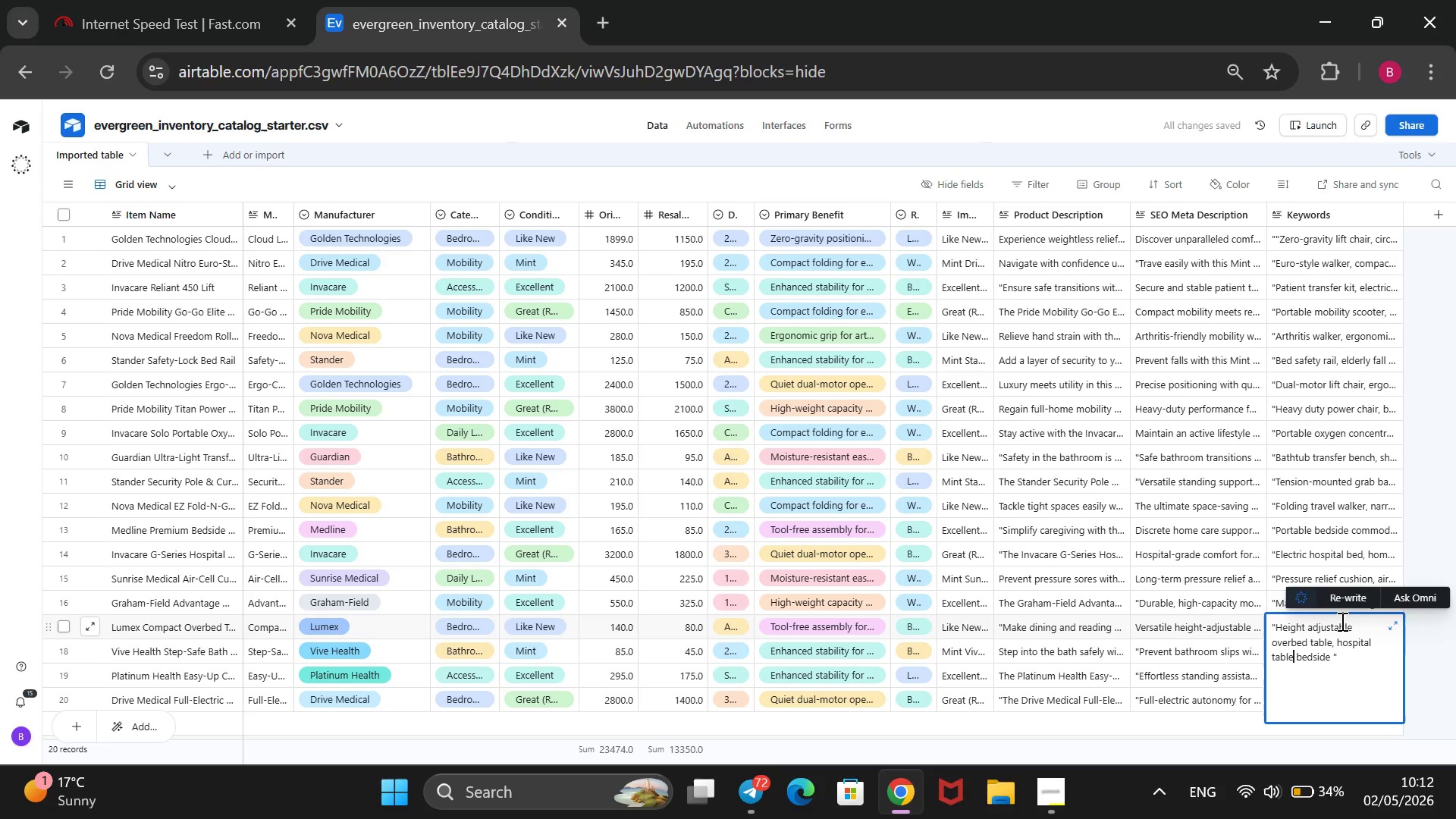 
key(ArrowLeft)
 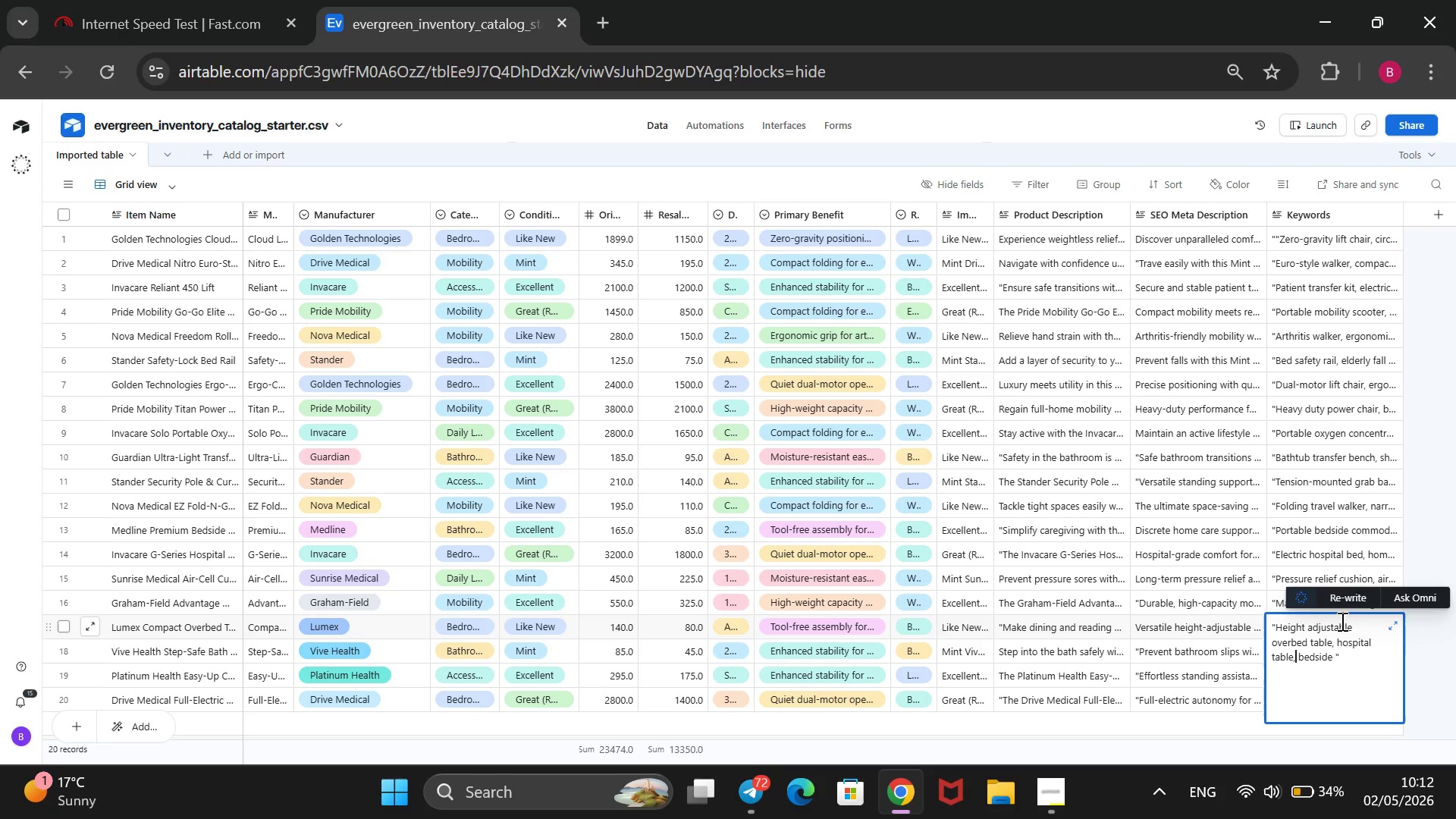 
key(Comma)
 